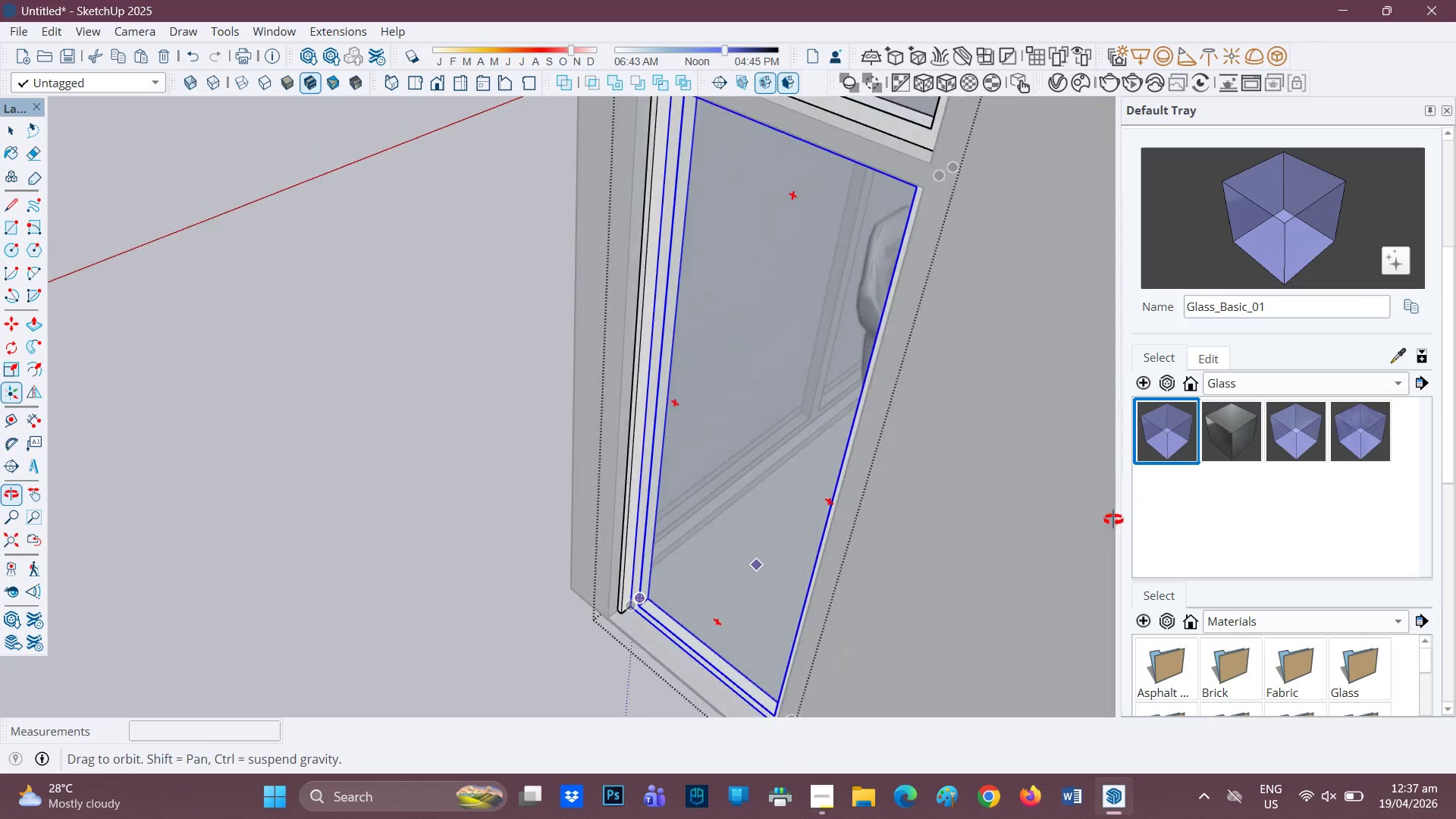 
scroll: coordinate [607, 626], scroll_direction: up, amount: 4.0
 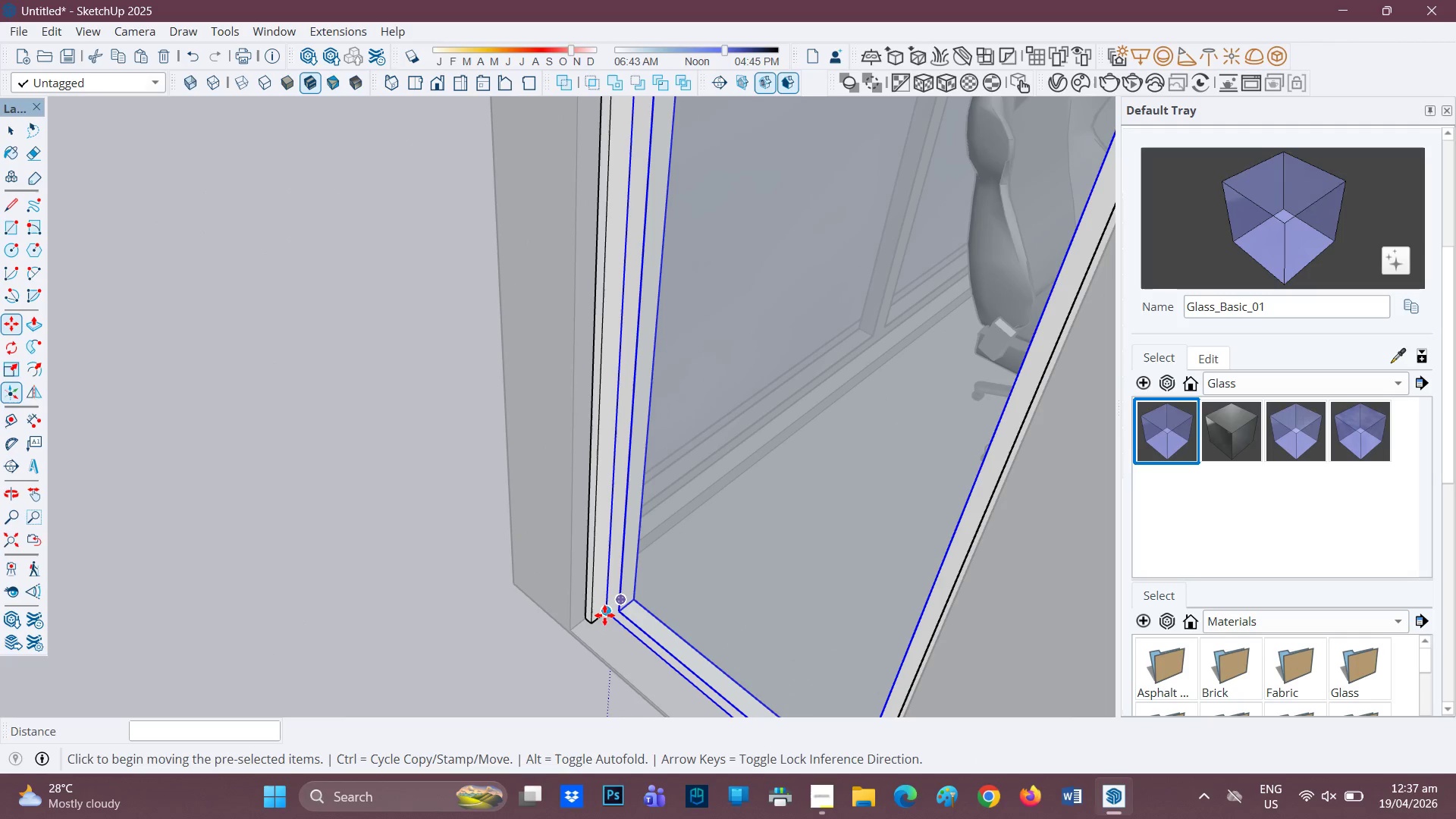 
left_click([604, 615])
 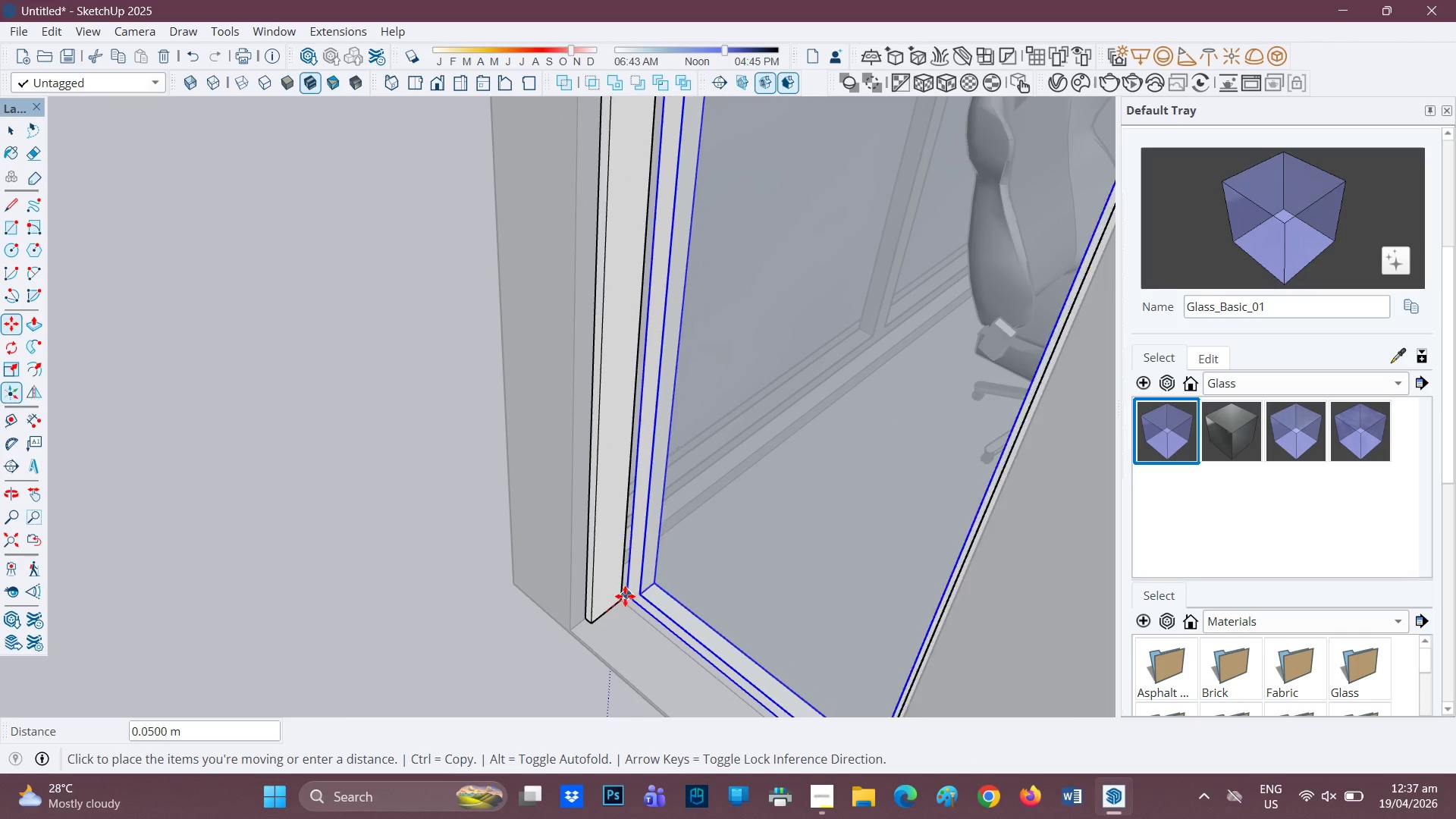 
left_click([623, 596])
 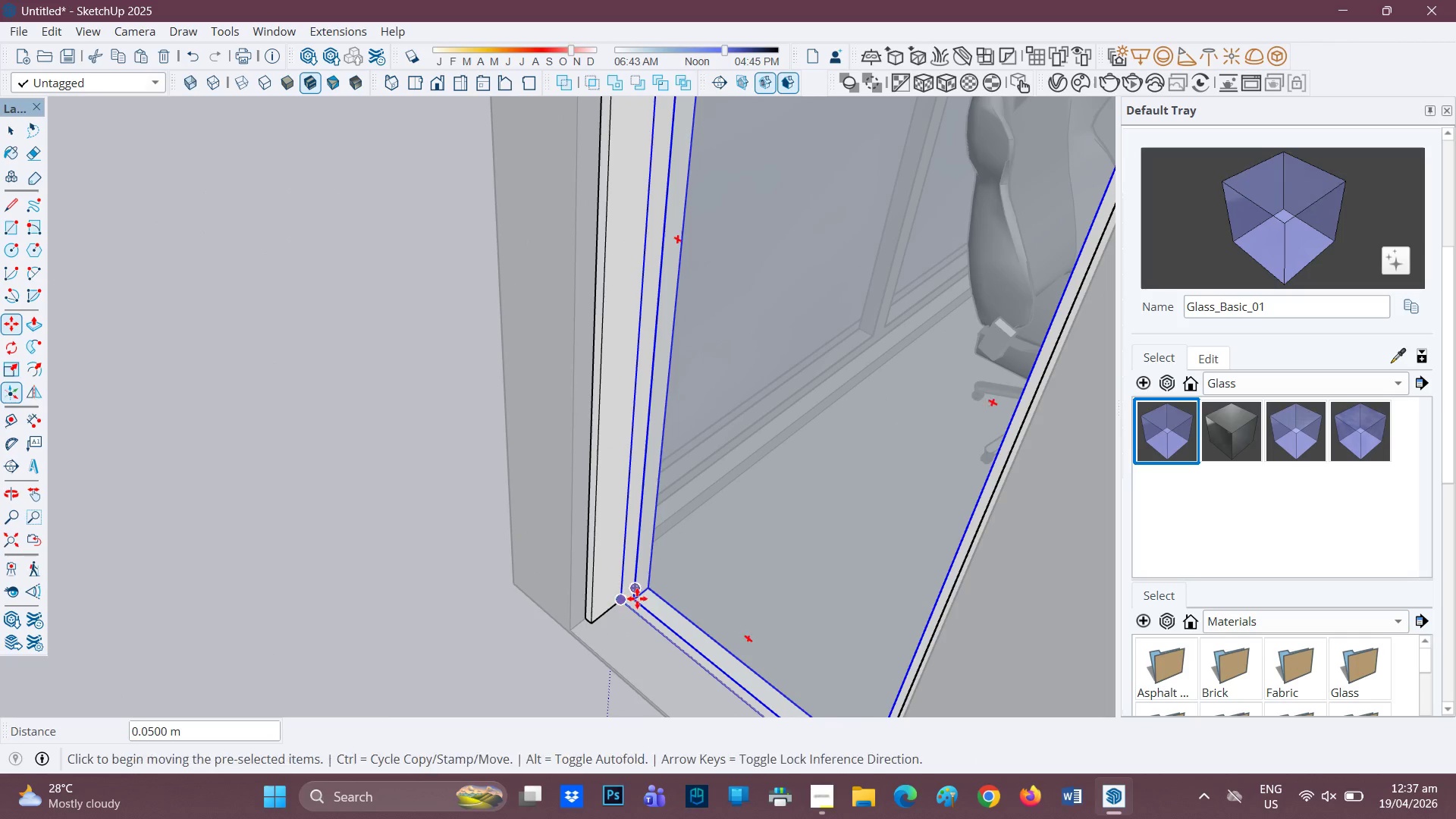 
scroll: coordinate [732, 528], scroll_direction: down, amount: 11.0
 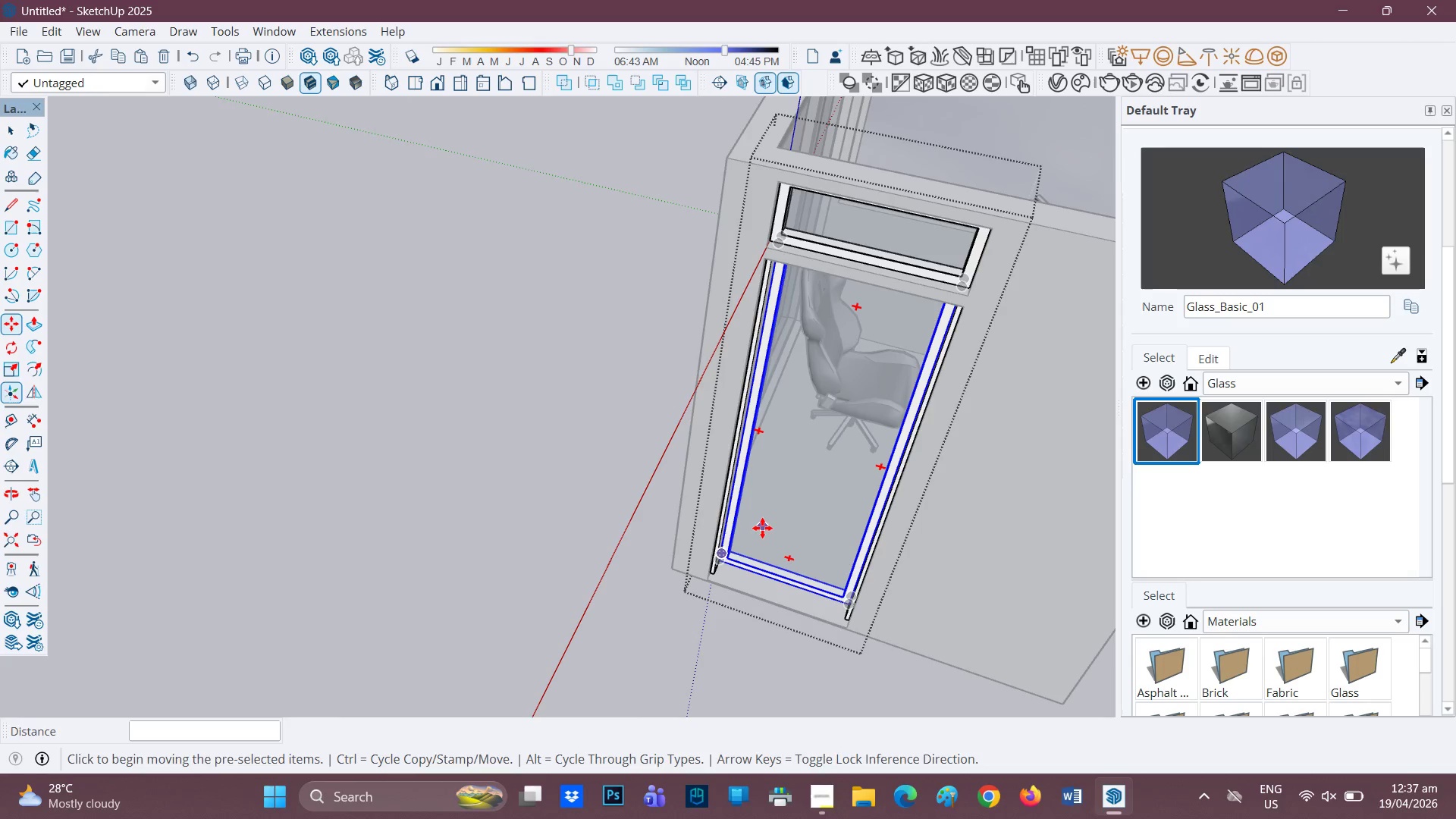 
key(H)
 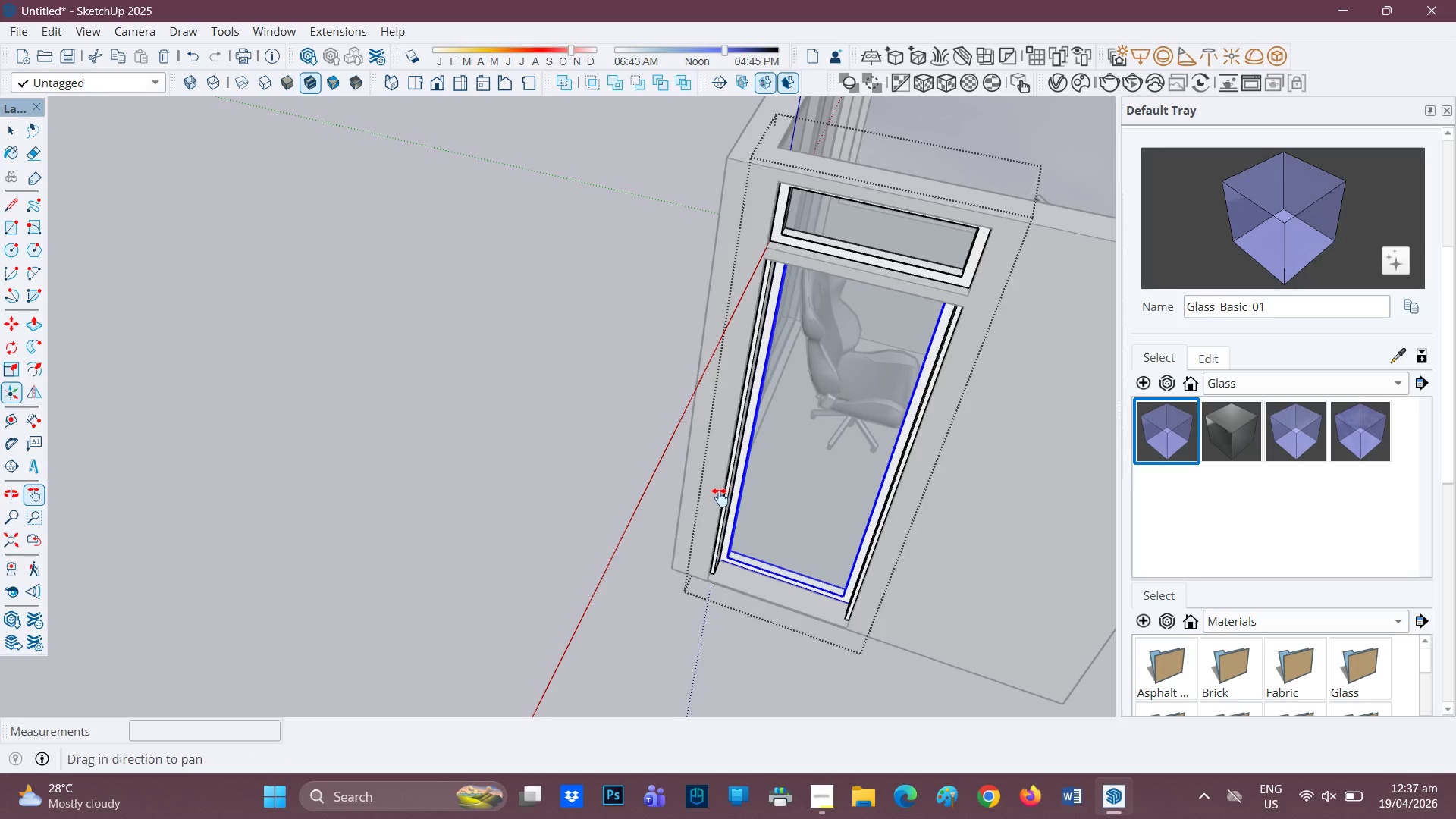 
key(H)
 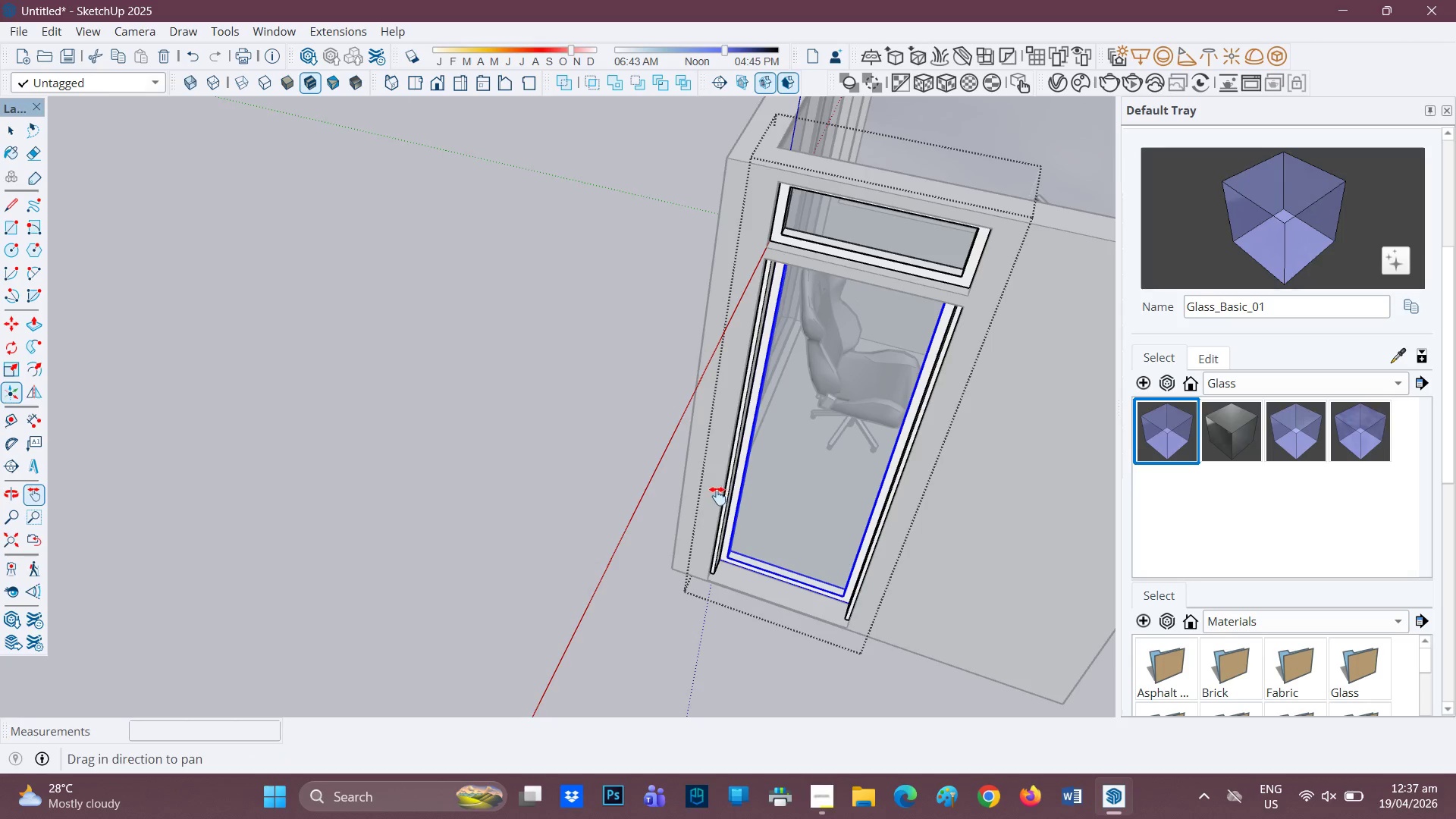 
left_click_drag(start_coordinate=[720, 498], to_coordinate=[538, 488])
 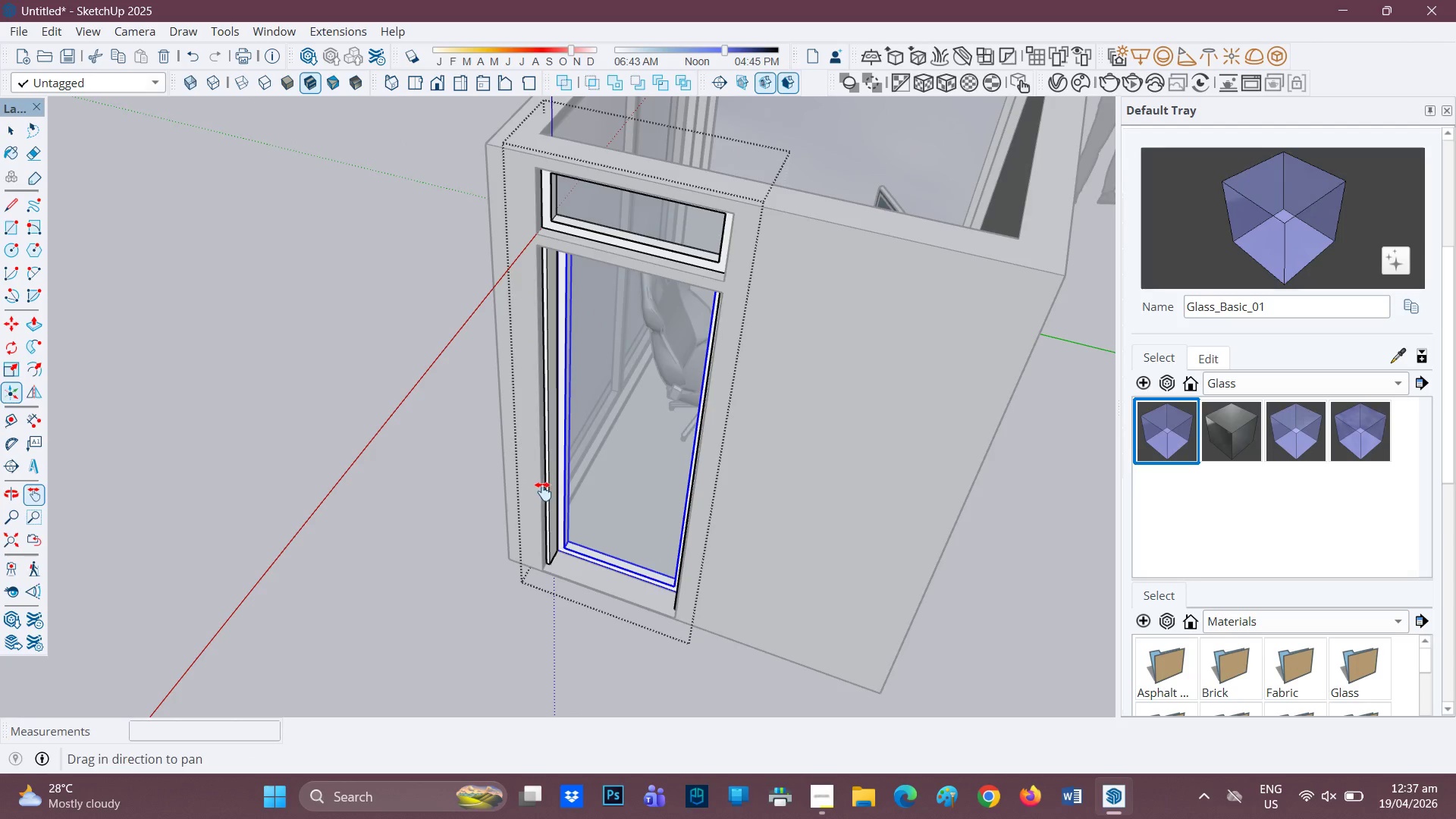 
scroll: coordinate [582, 457], scroll_direction: up, amount: 3.0
 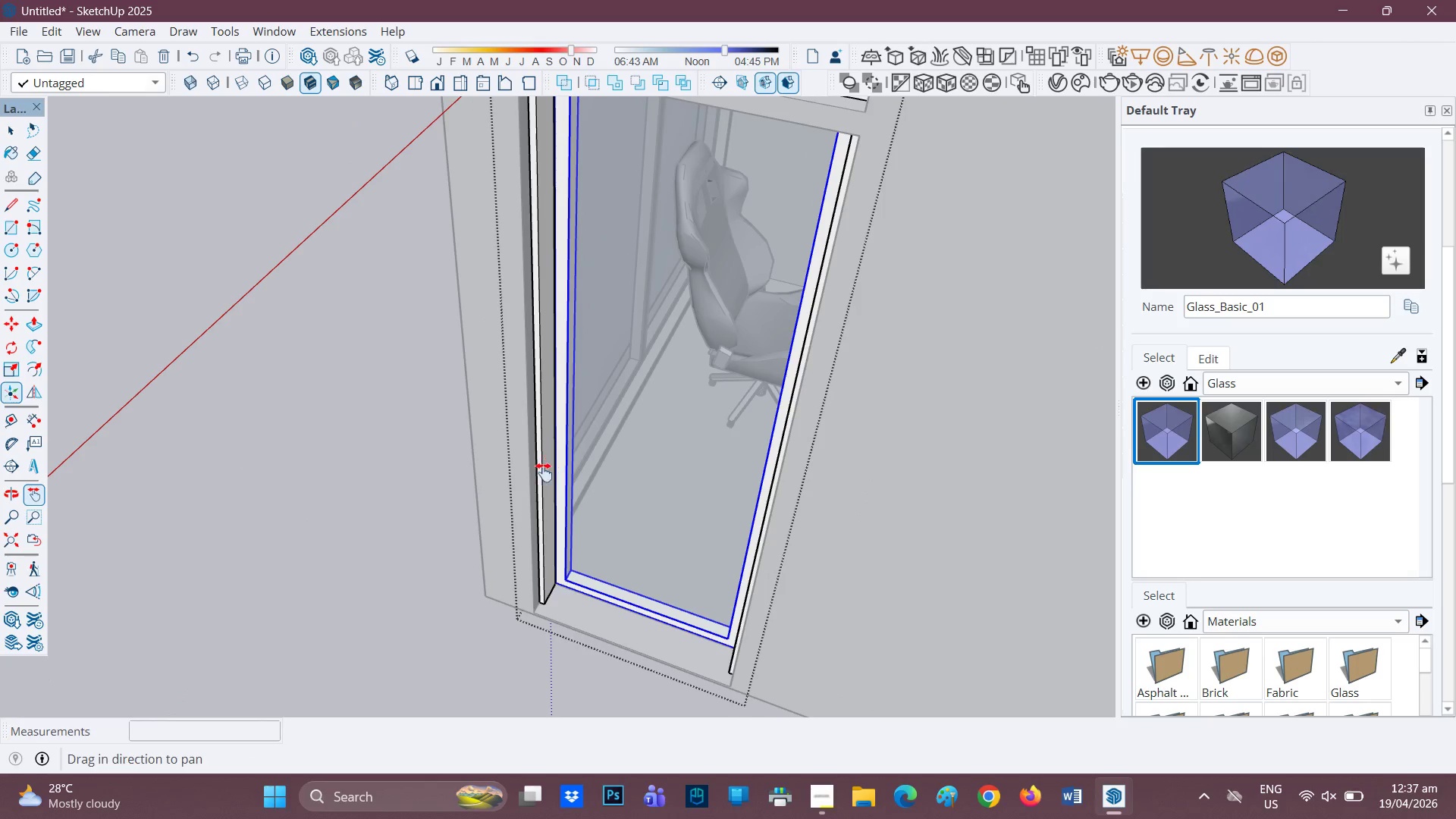 
key(Space)
 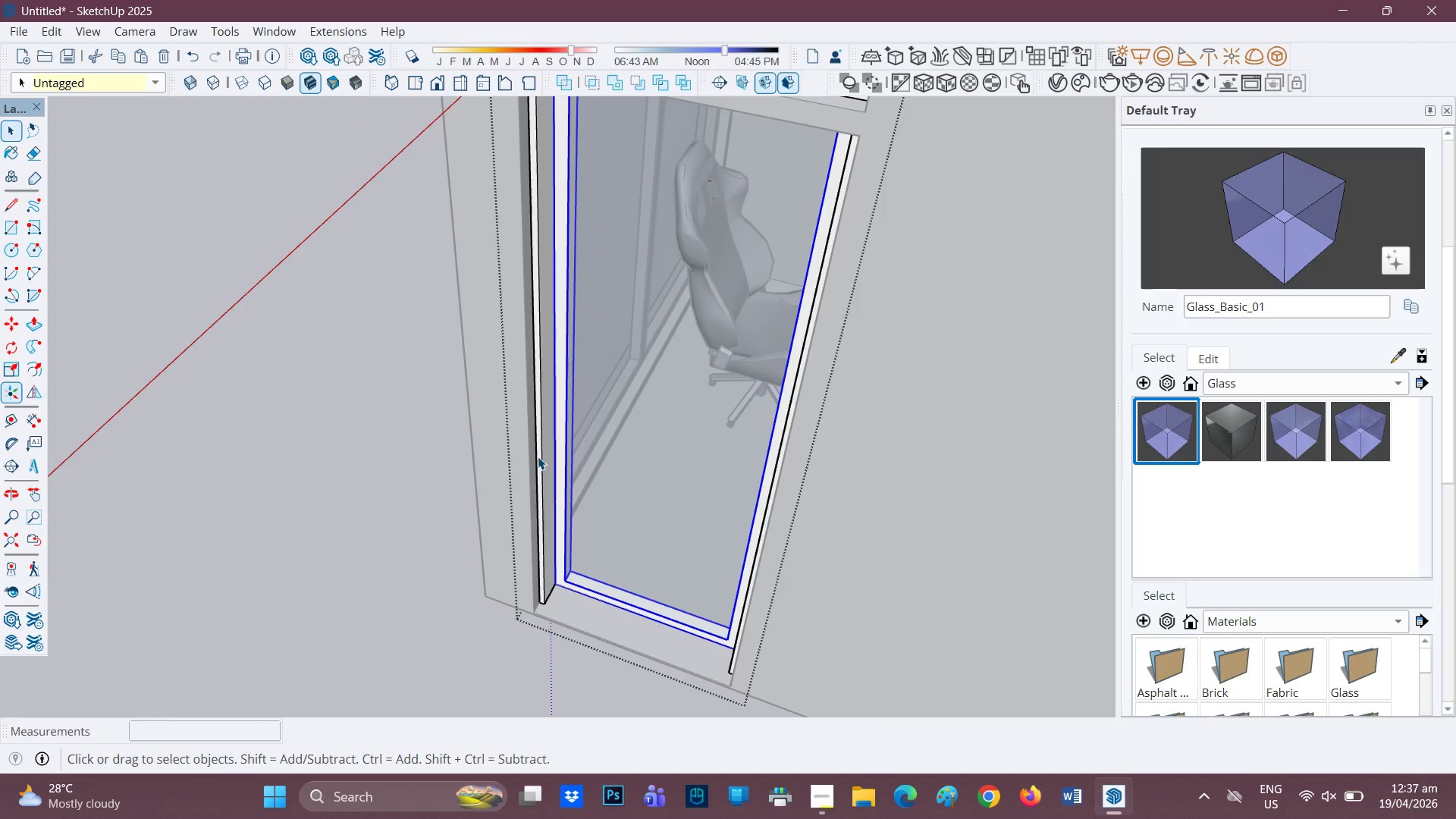 
double_click([538, 457])
 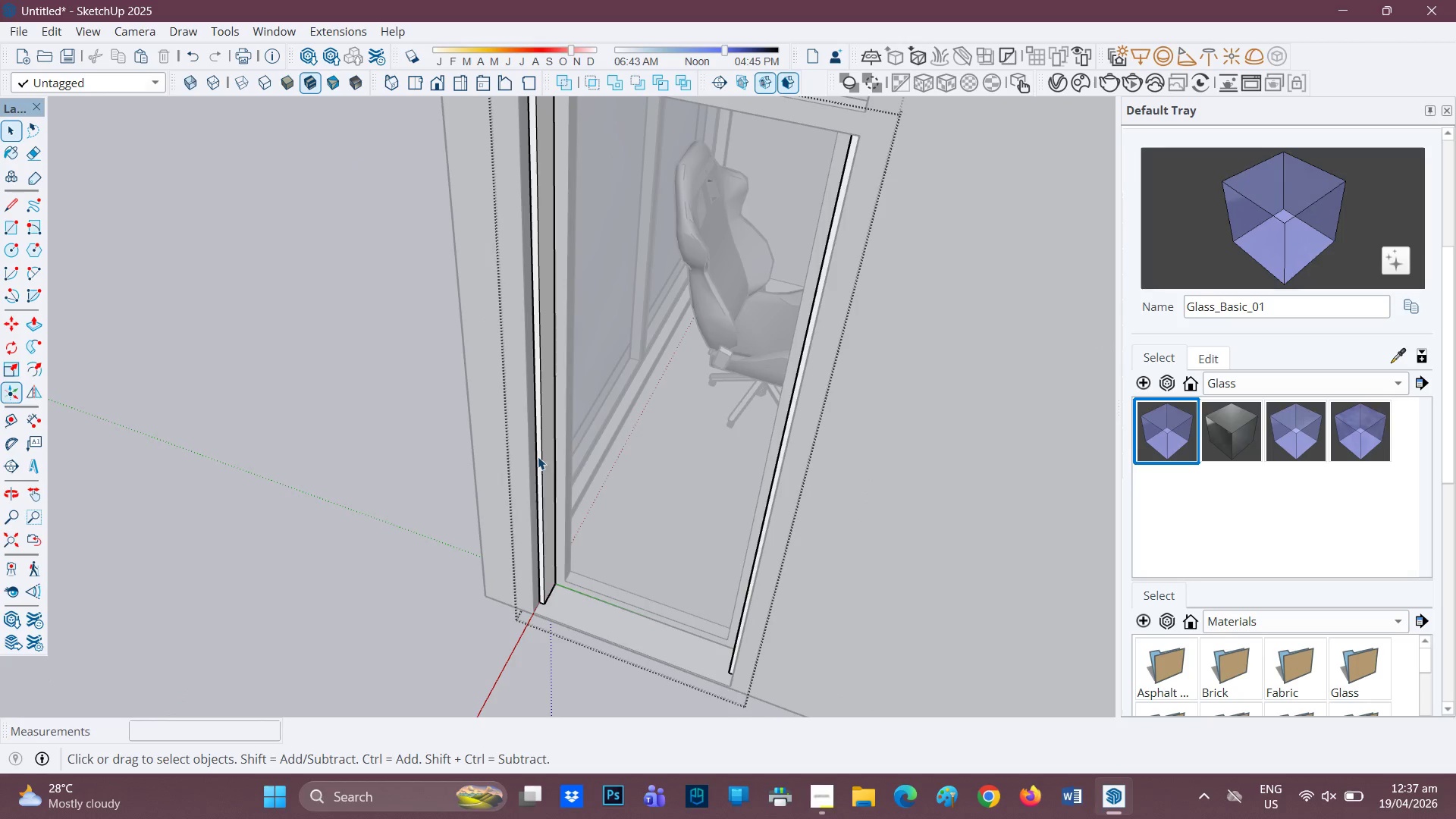 
key(P)
 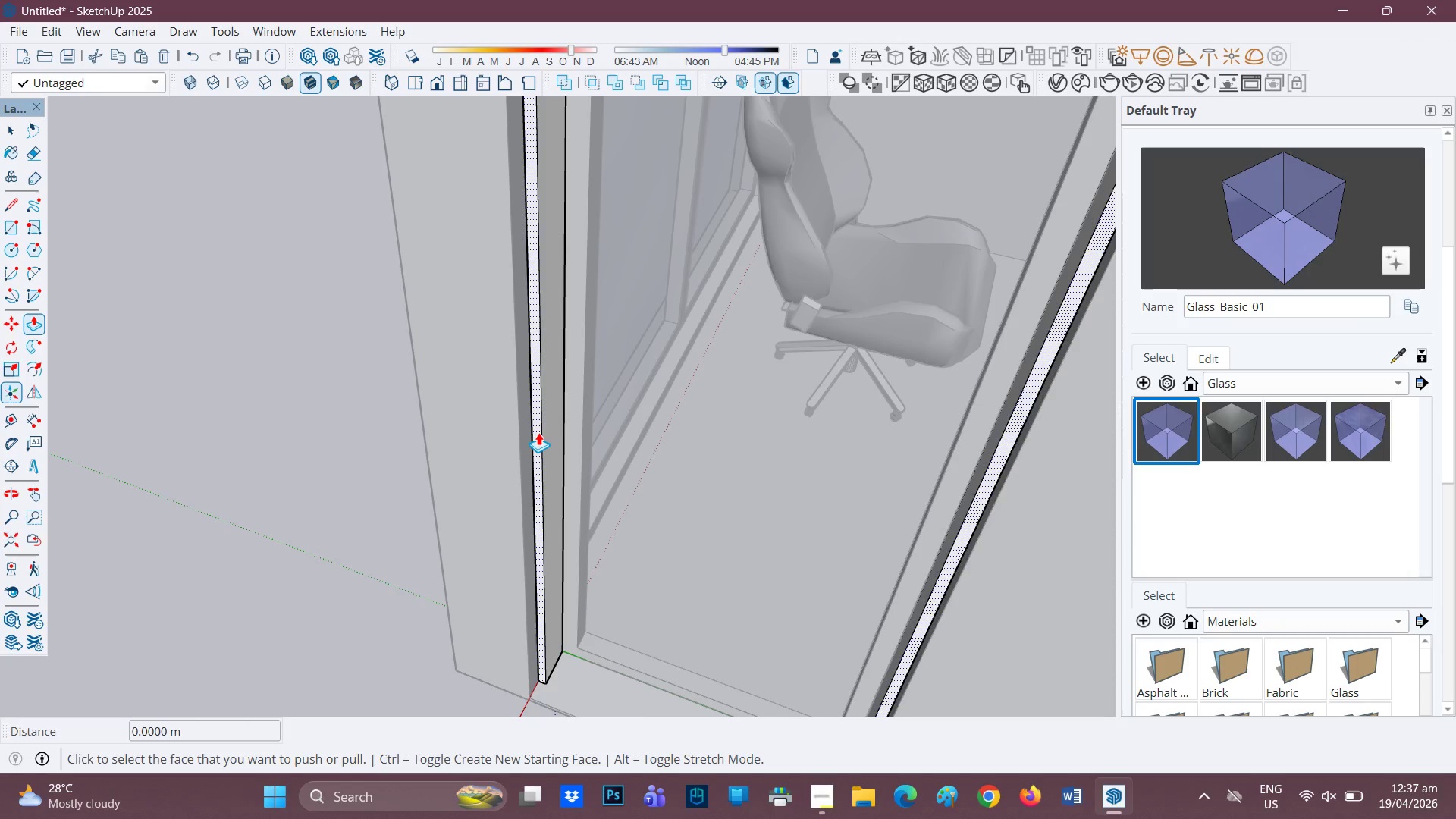 
scroll: coordinate [547, 451], scroll_direction: up, amount: 5.0
 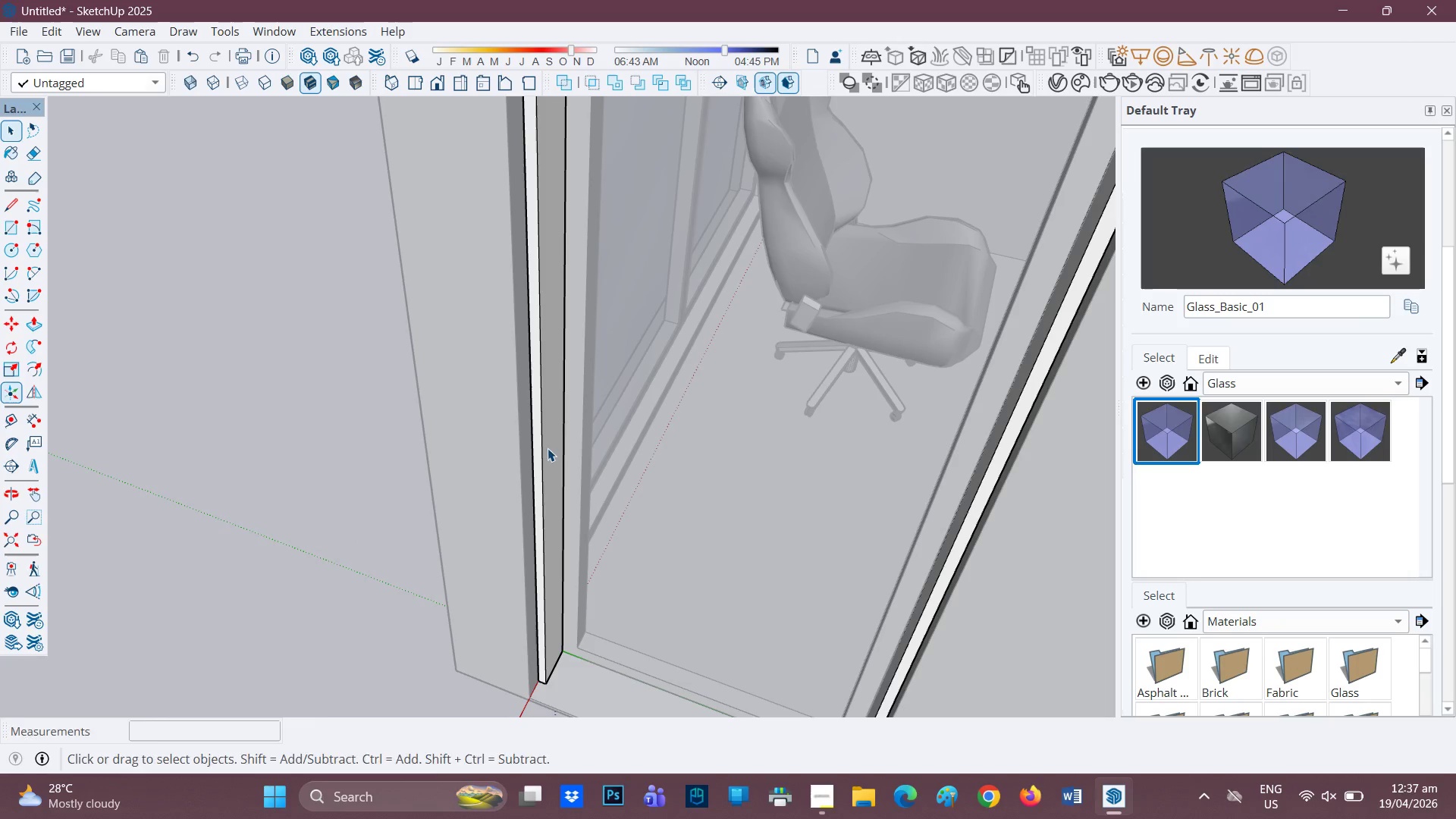 
left_click([538, 432])
 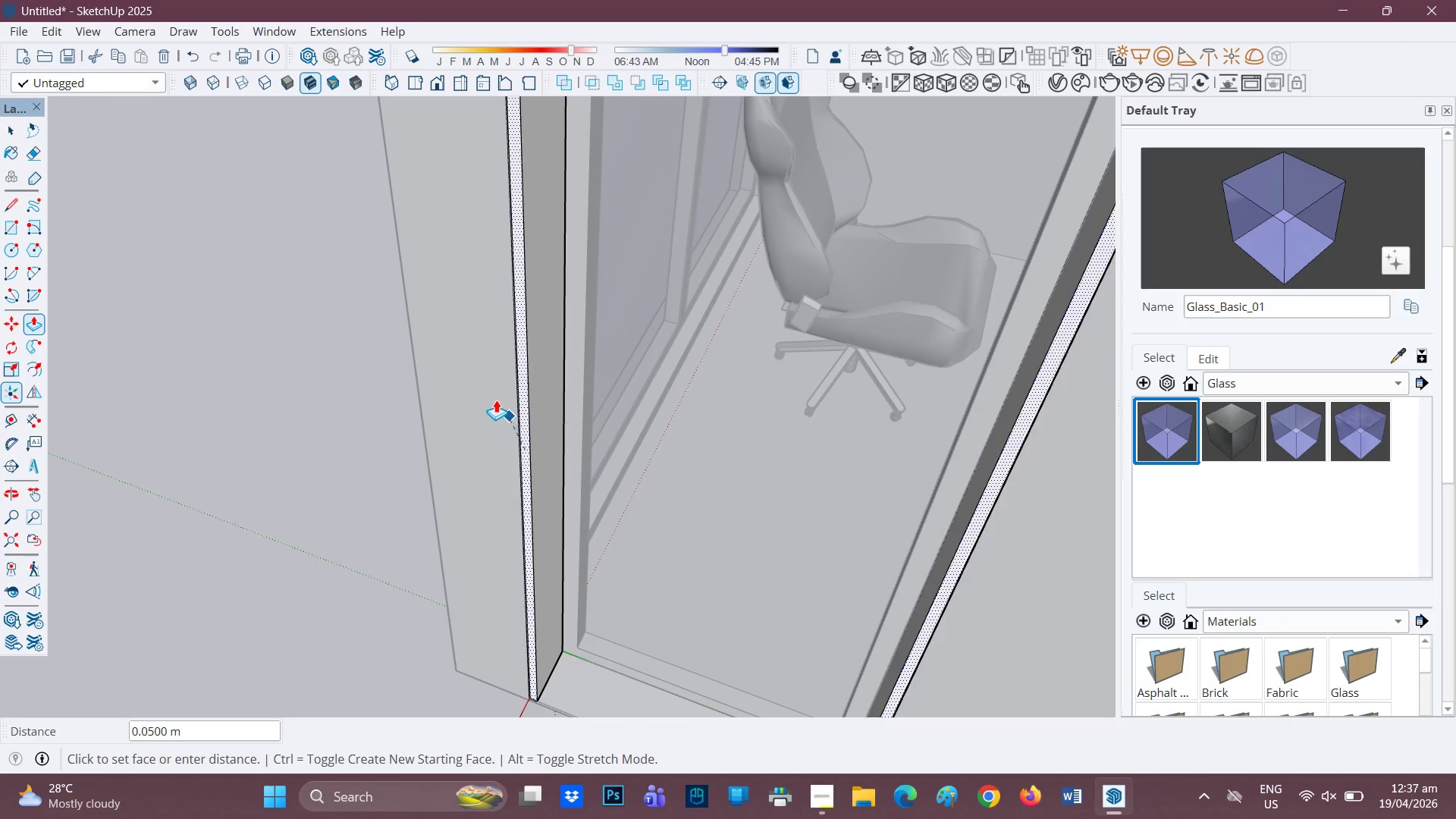 
left_click([494, 394])
 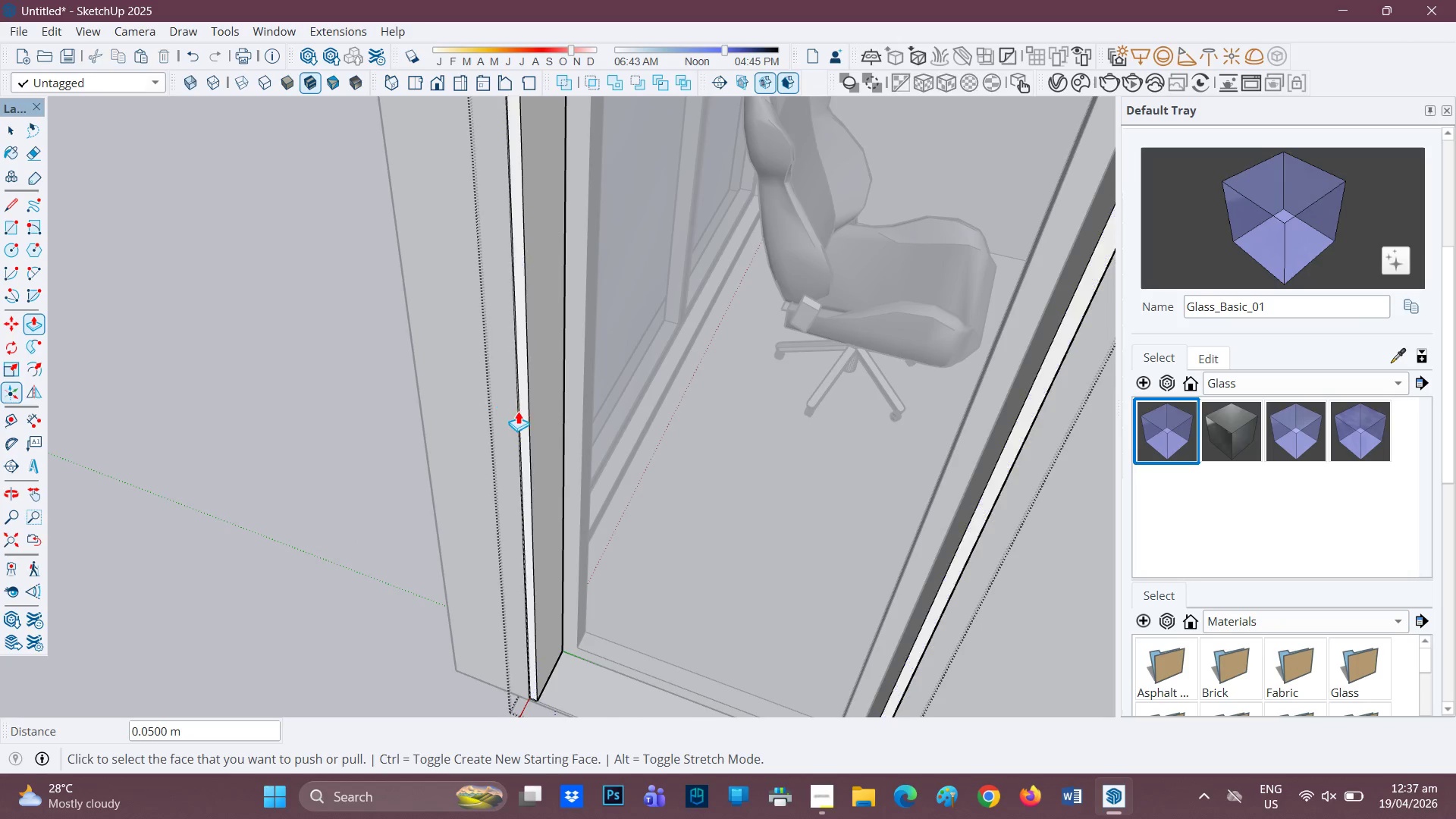 
scroll: coordinate [513, 417], scroll_direction: down, amount: 3.0
 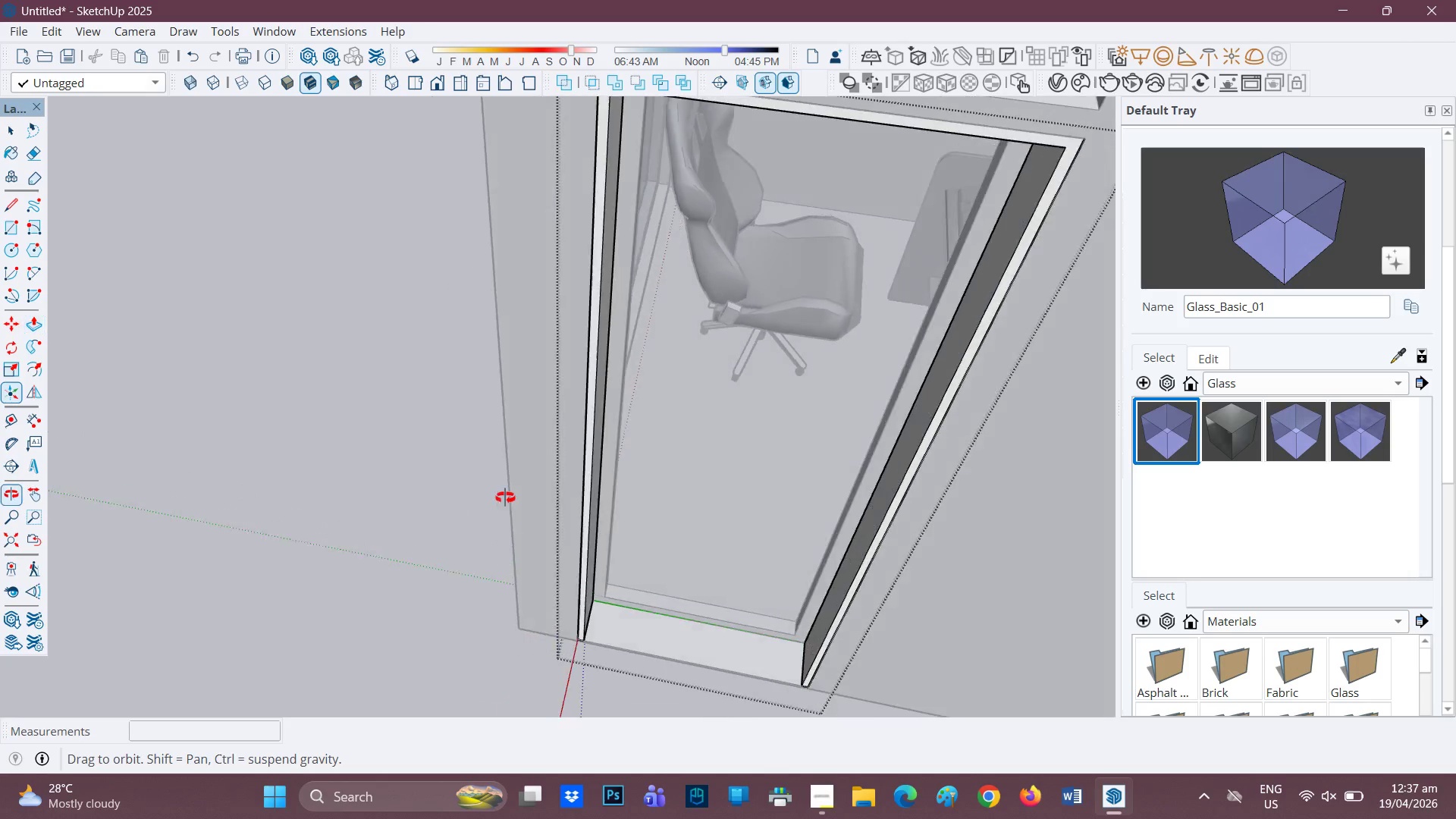 
key(Space)
 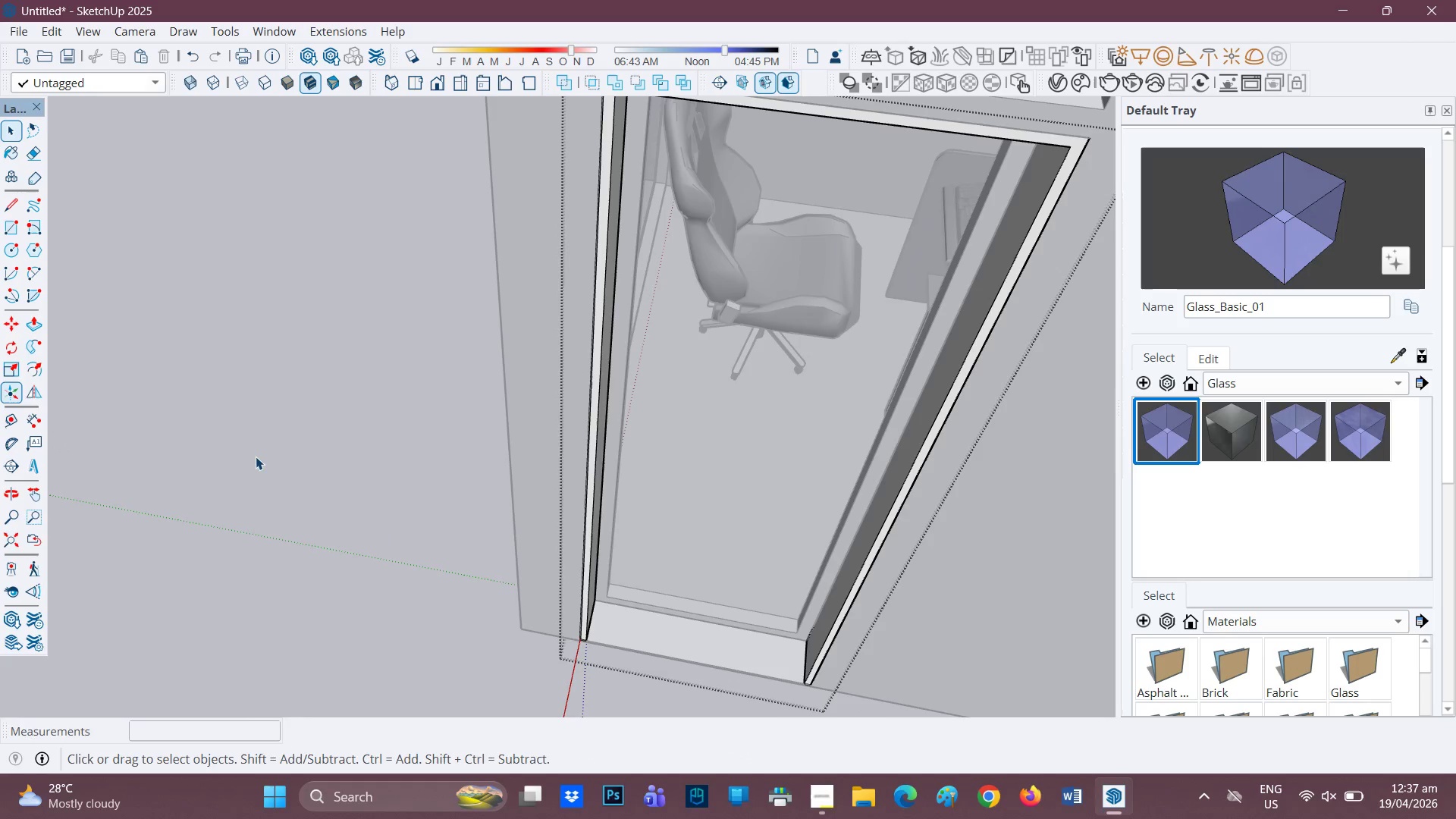 
left_click([256, 457])
 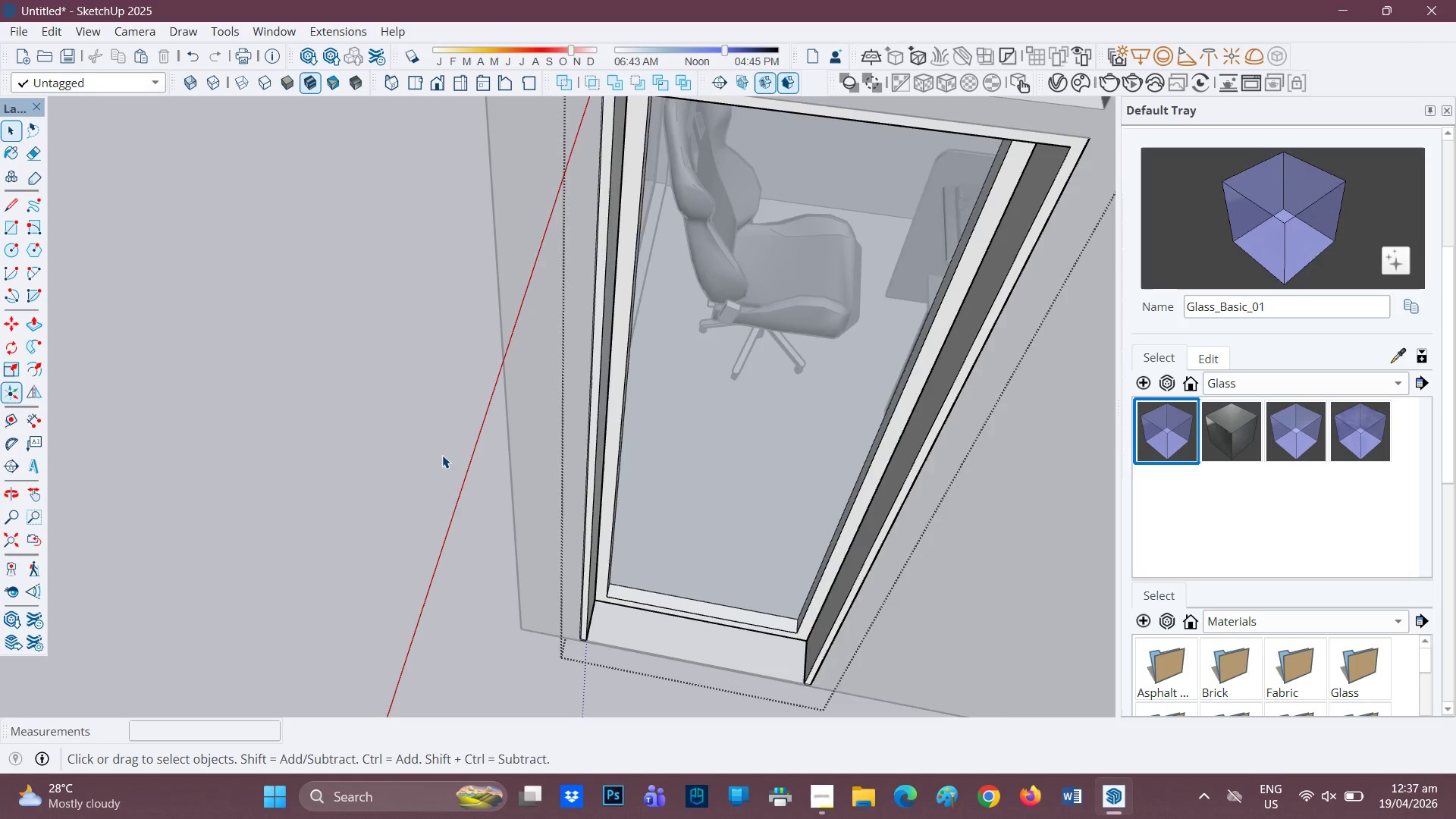 
scroll: coordinate [735, 482], scroll_direction: down, amount: 5.0
 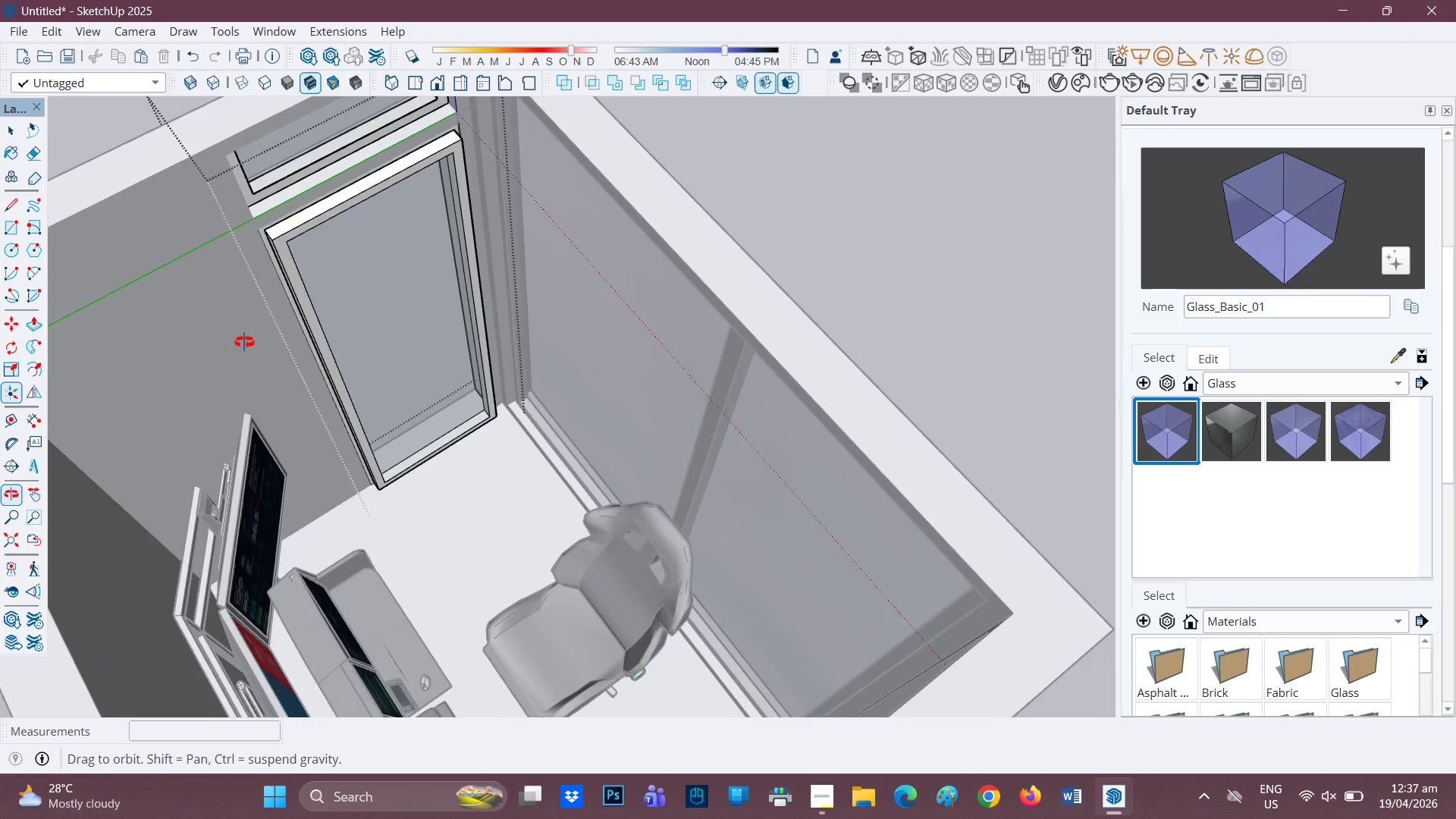 
key(H)
 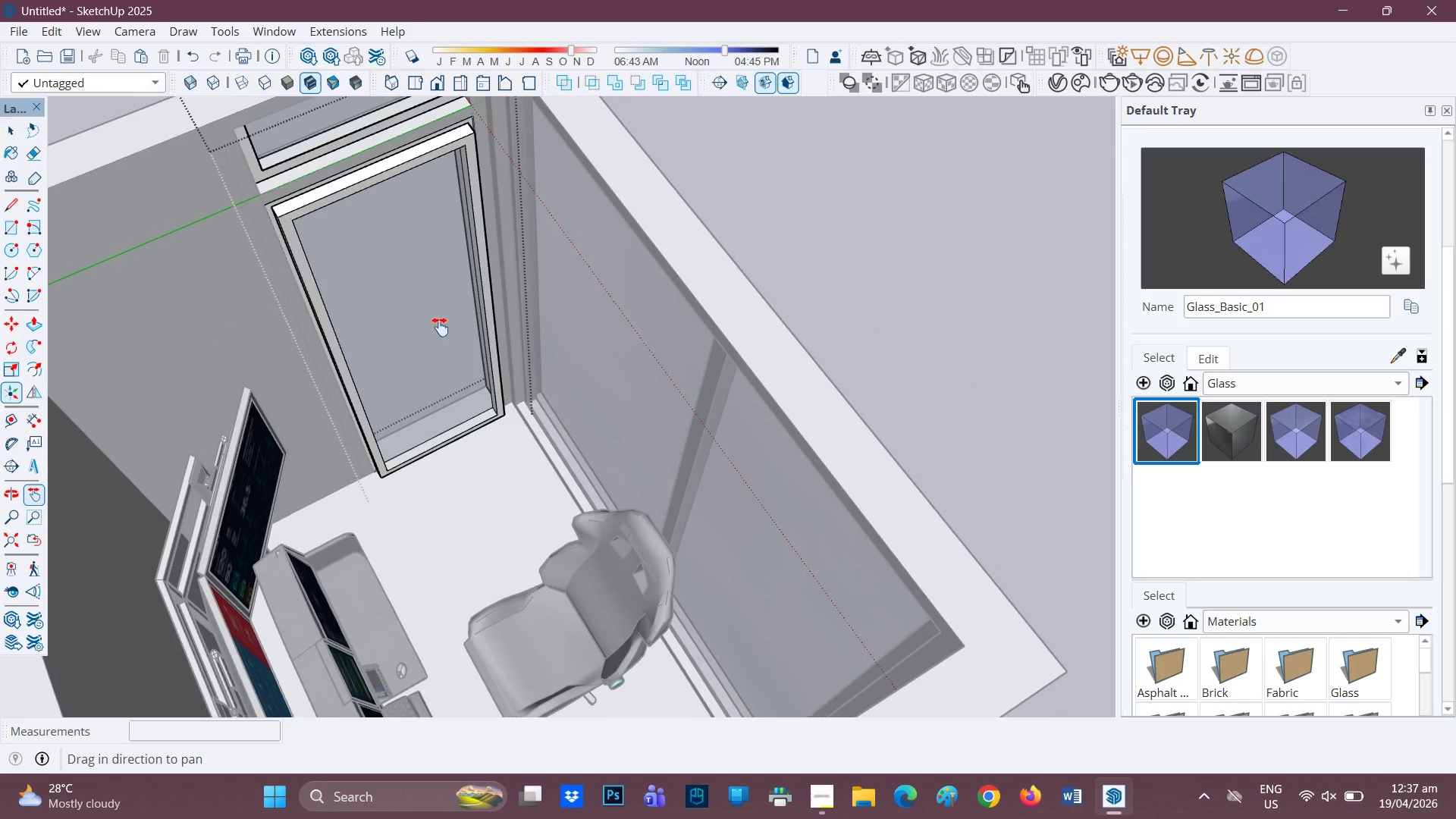 
left_click_drag(start_coordinate=[430, 304], to_coordinate=[535, 508])
 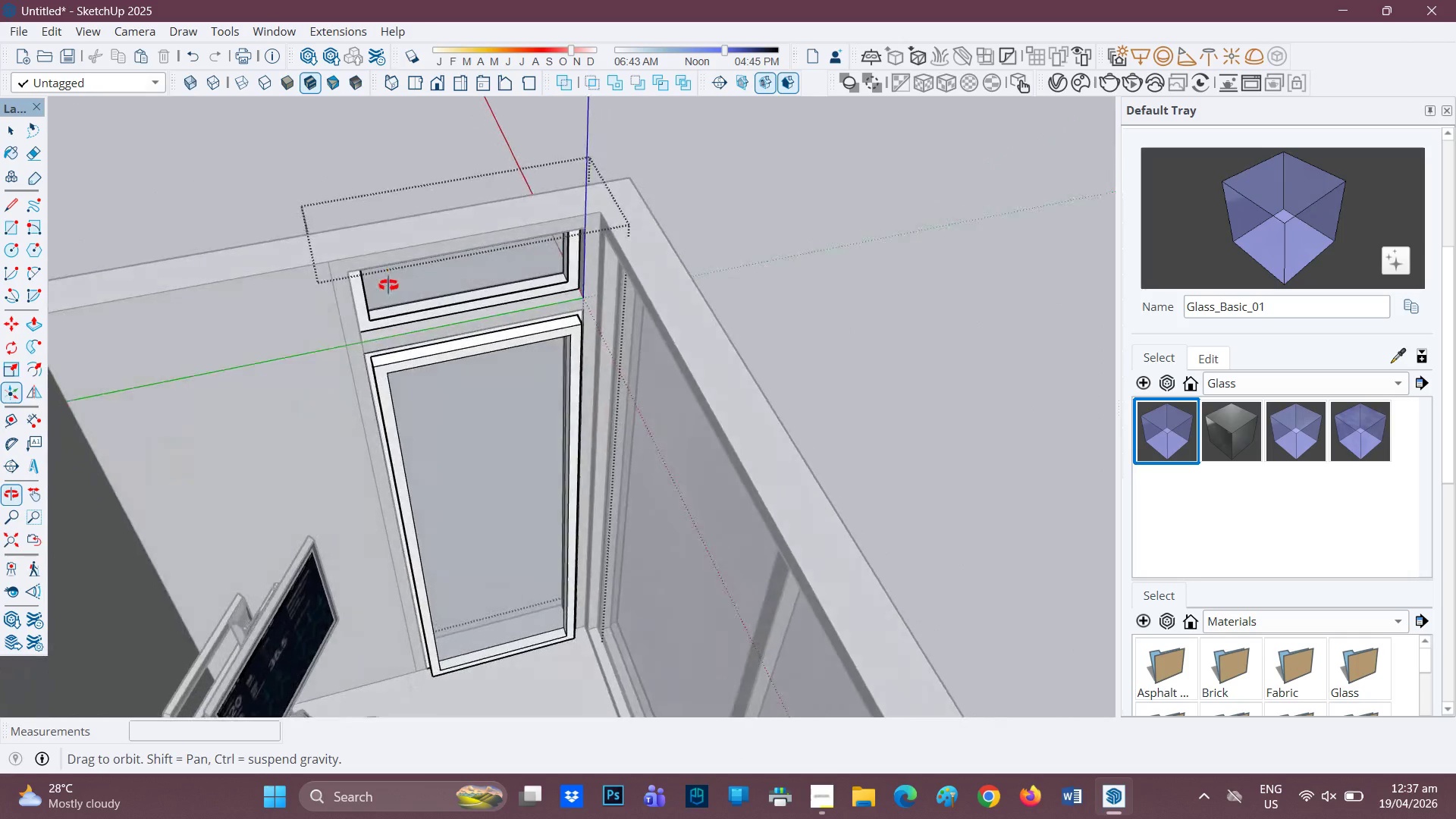 
key(Space)
 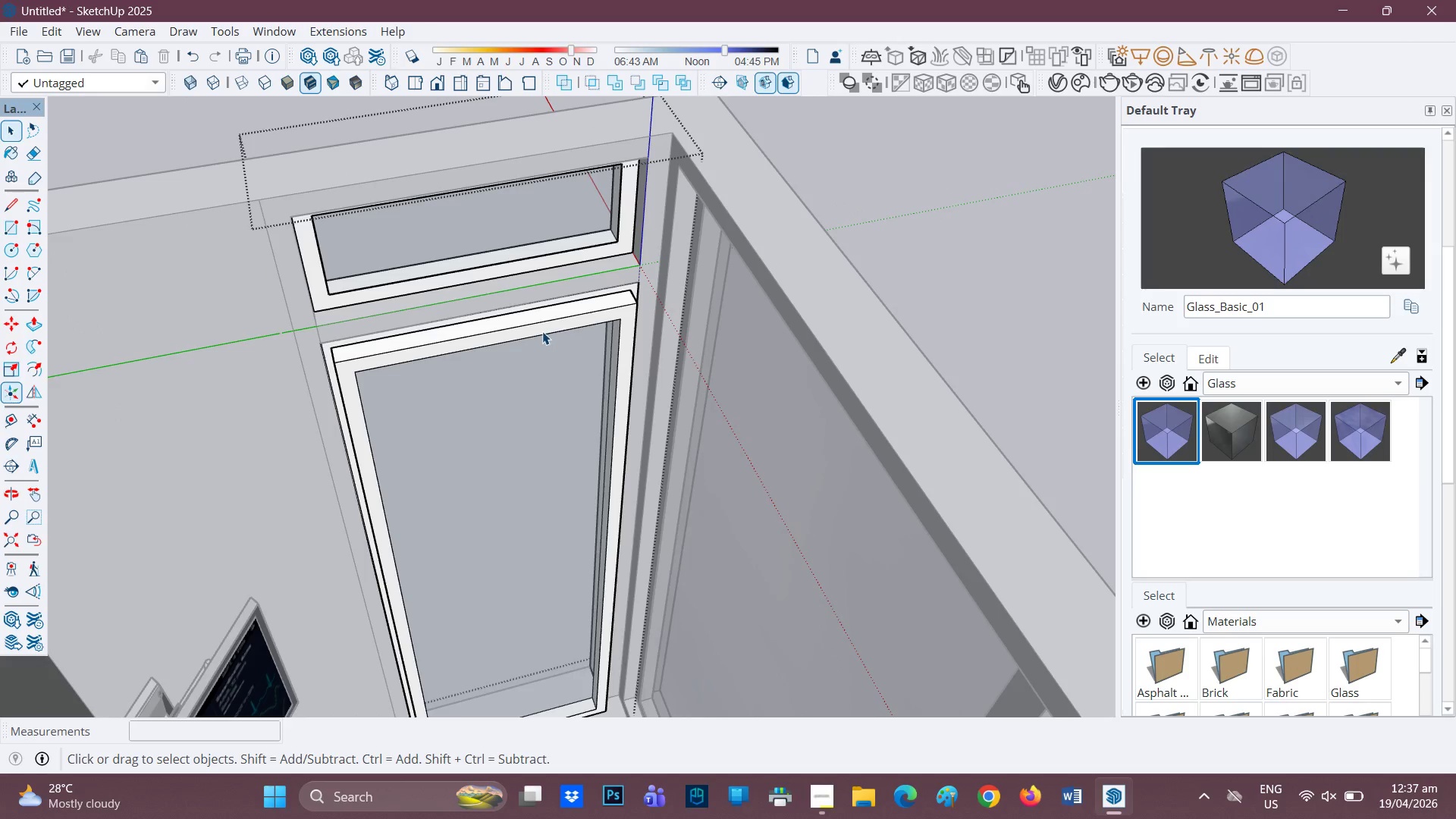 
scroll: coordinate [593, 321], scroll_direction: up, amount: 3.0
 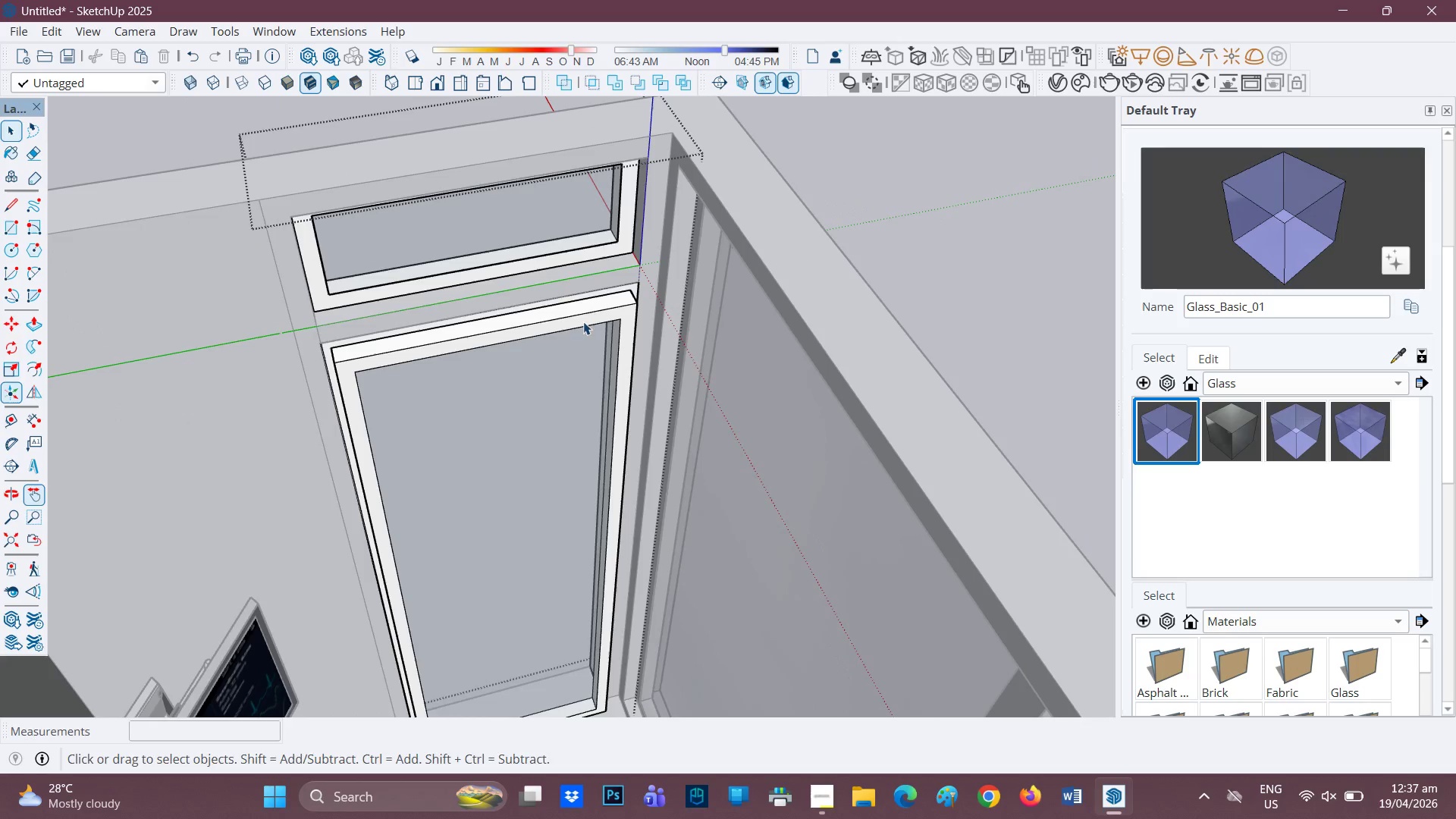 
left_click([542, 331])
 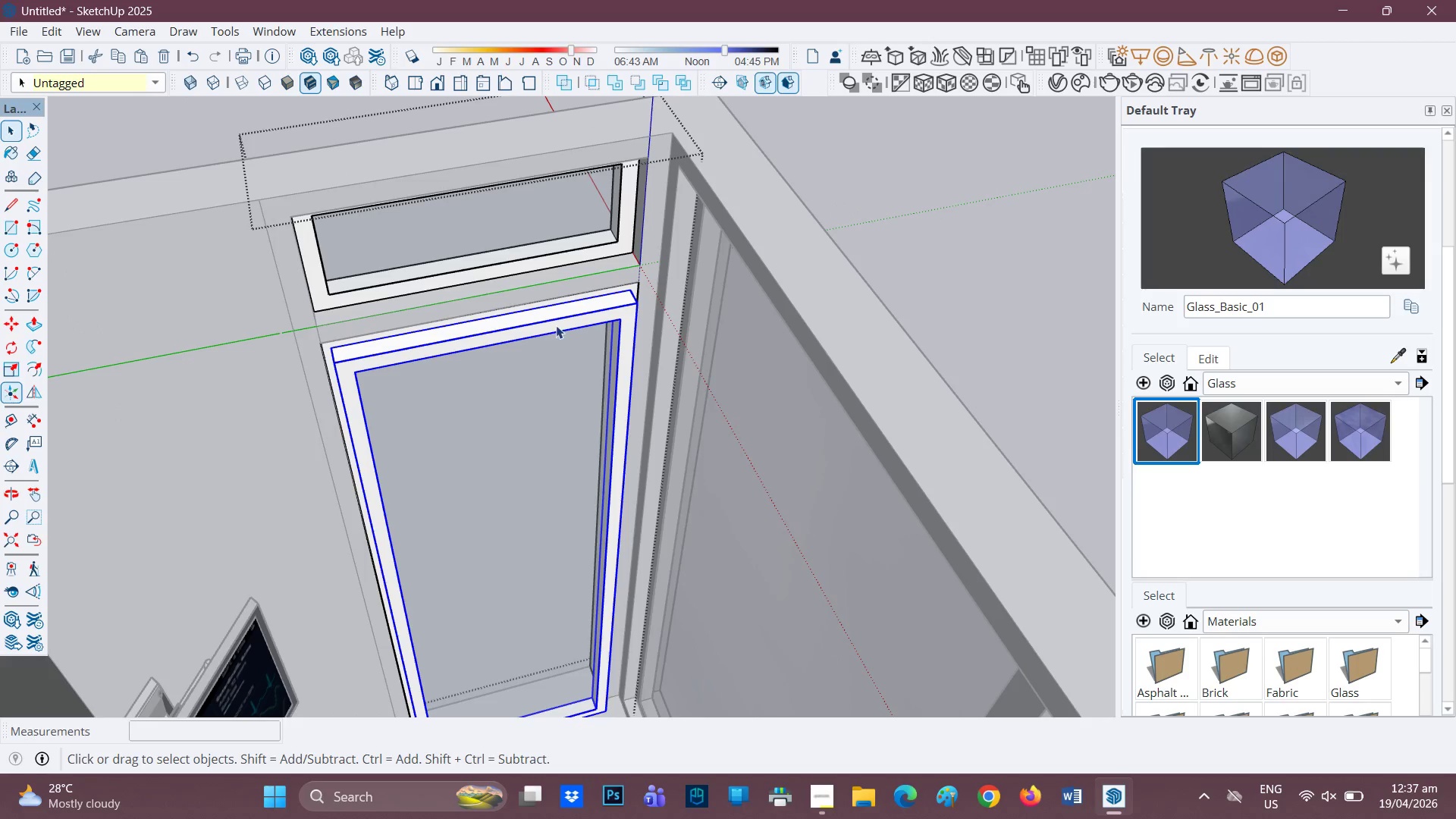 
scroll: coordinate [557, 325], scroll_direction: down, amount: 1.0
 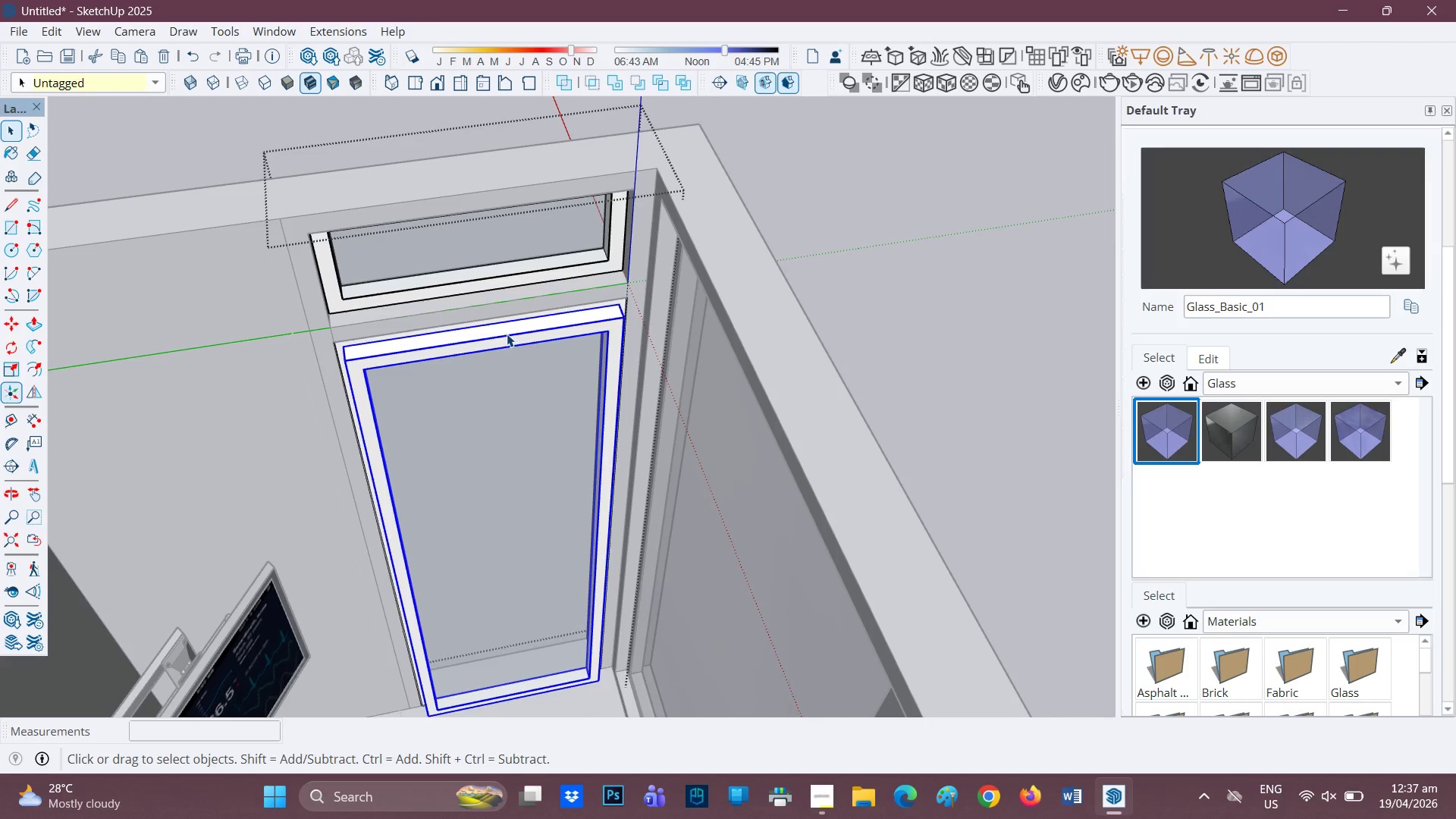 
key(M)
 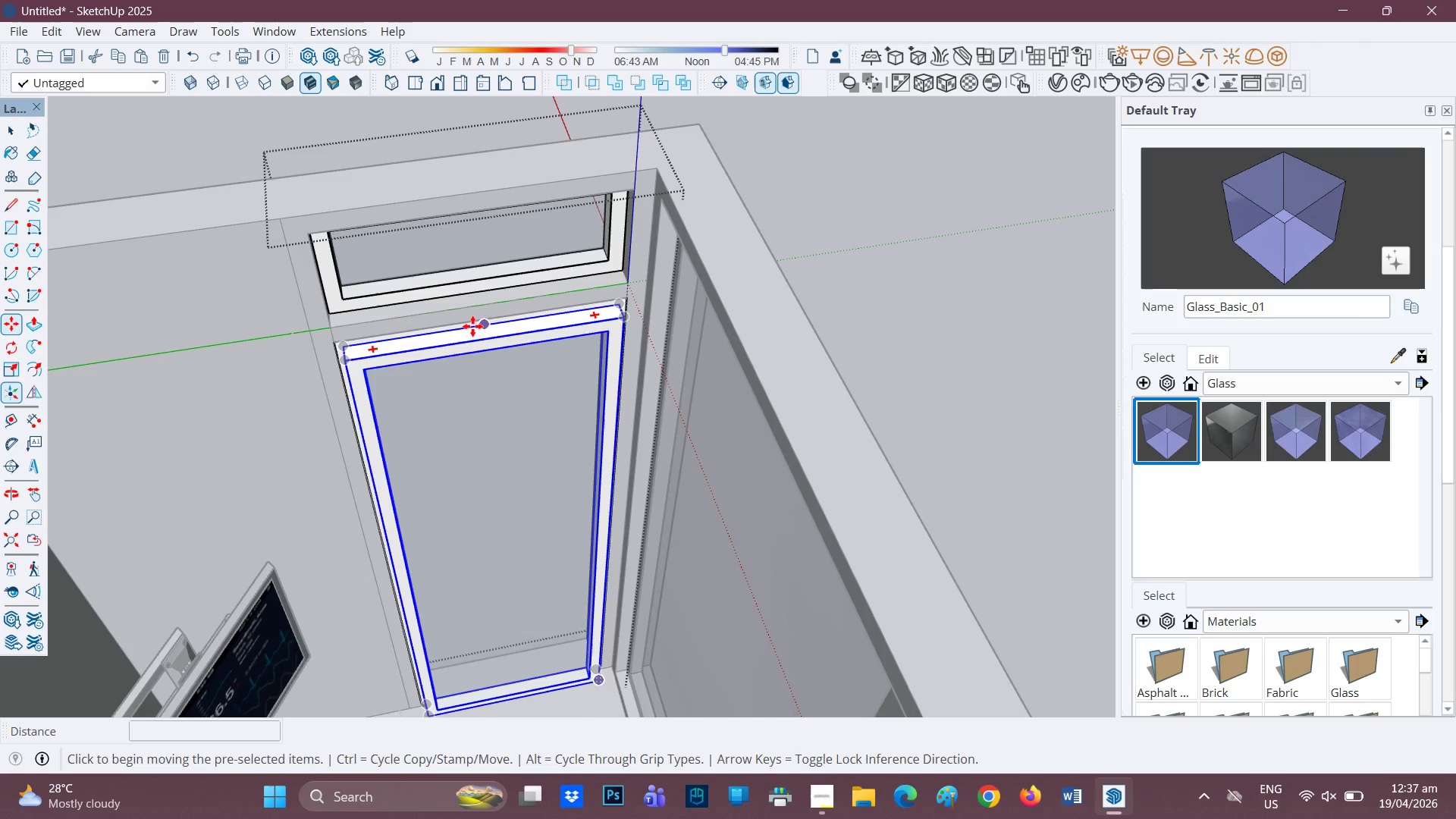 
scroll: coordinate [463, 400], scroll_direction: up, amount: 1.0
 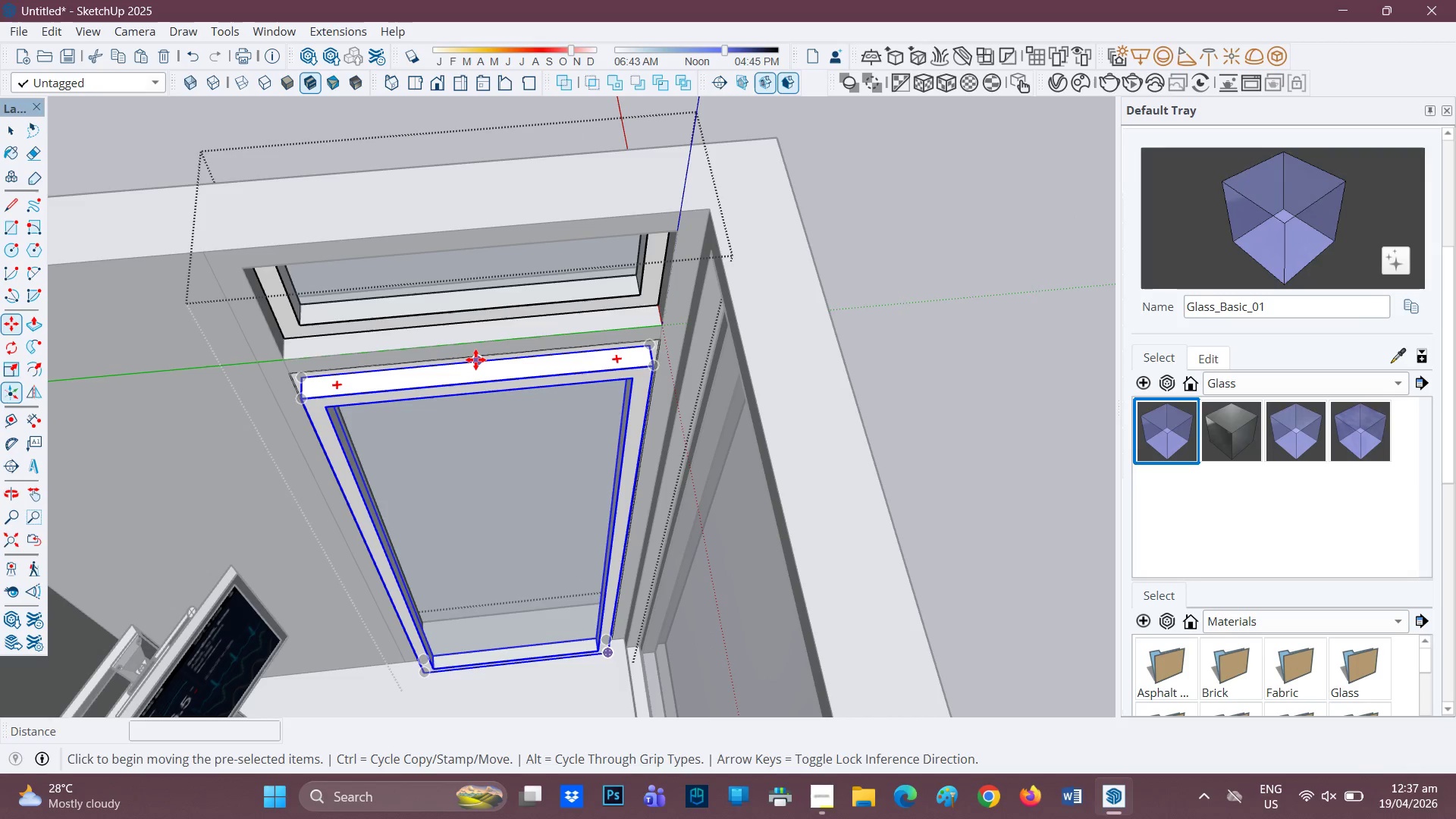 
left_click([475, 359])
 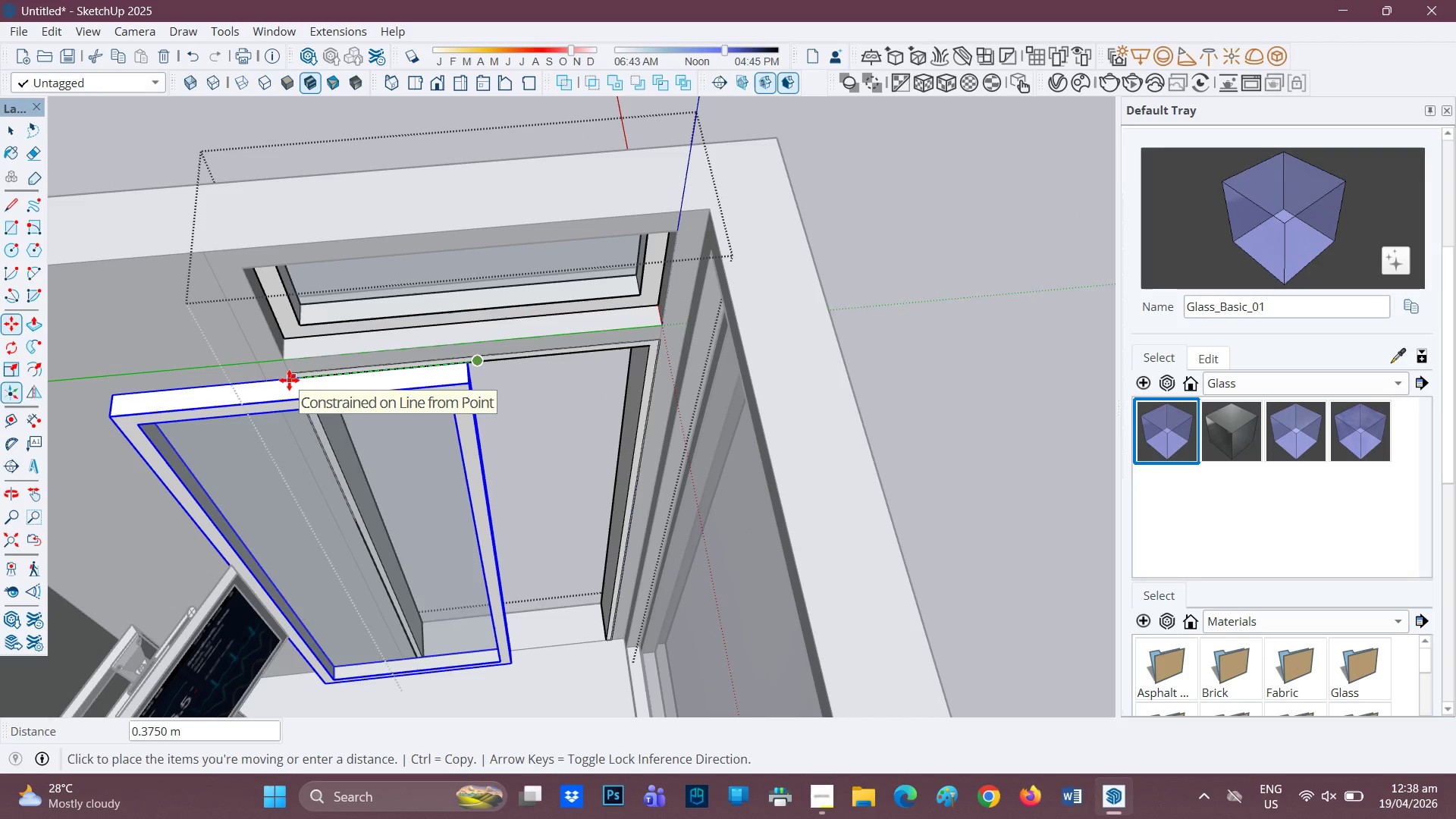 
left_click([289, 380])
 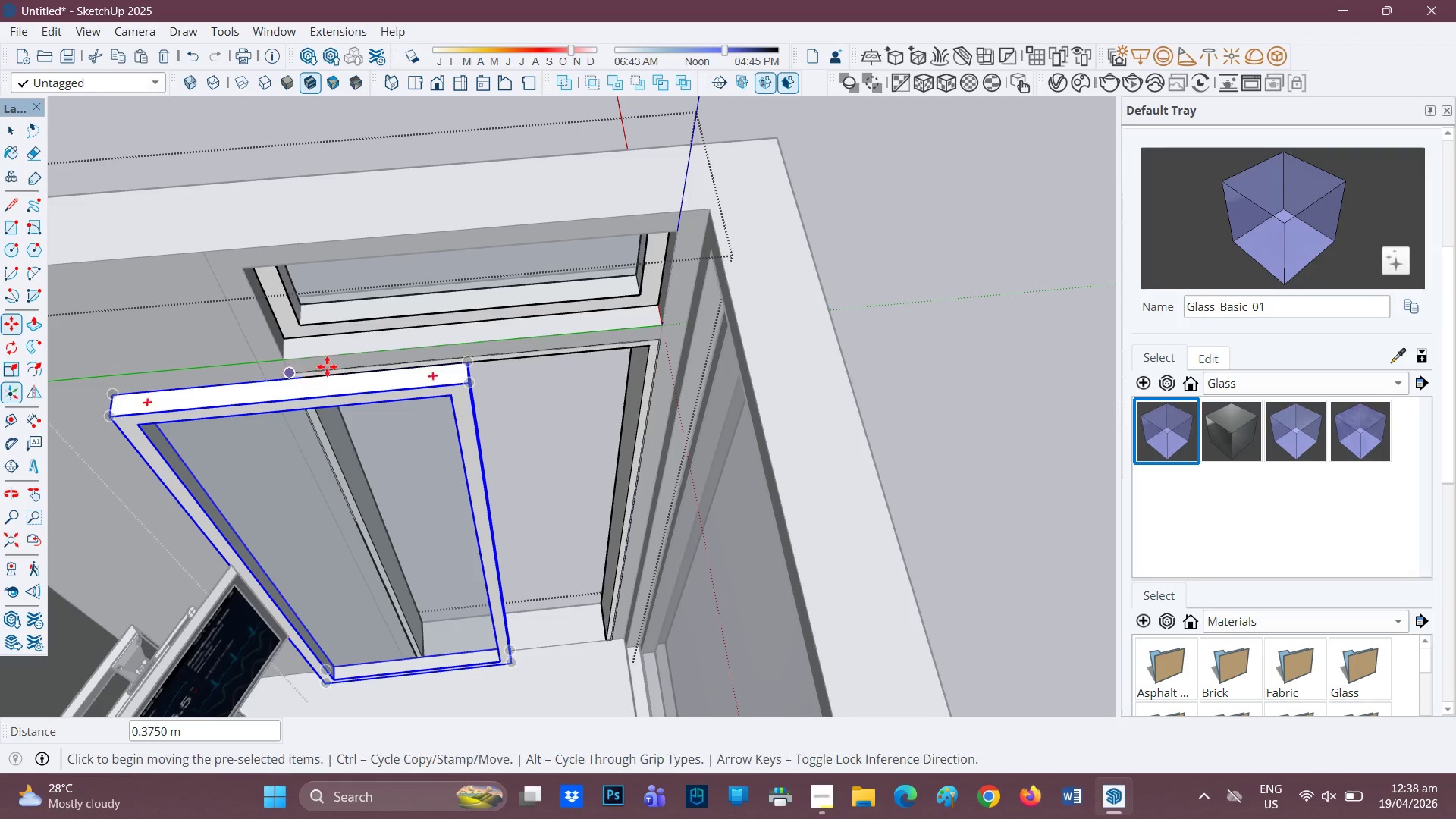 
scroll: coordinate [333, 369], scroll_direction: down, amount: 2.0
 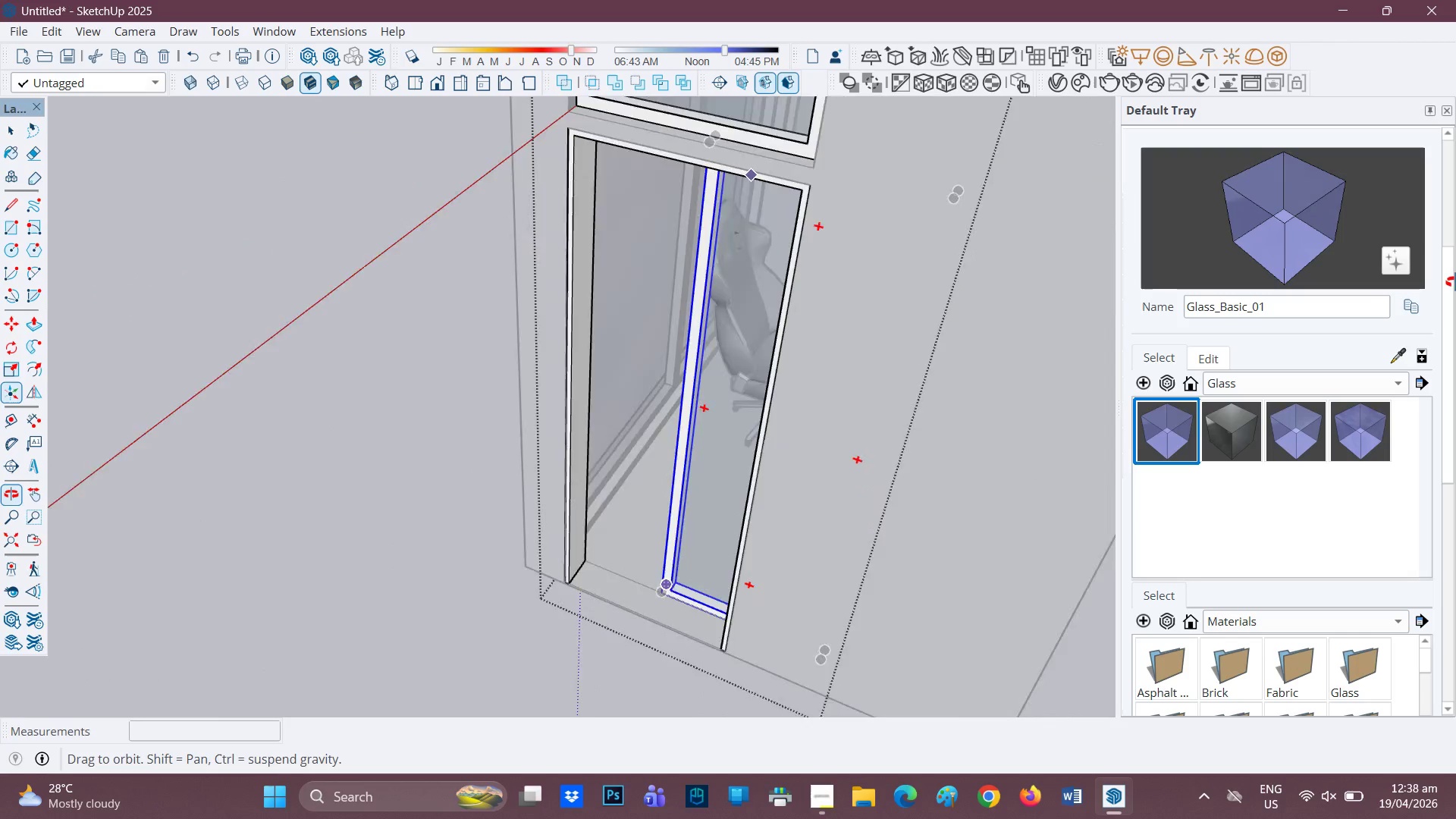 
key(Space)
 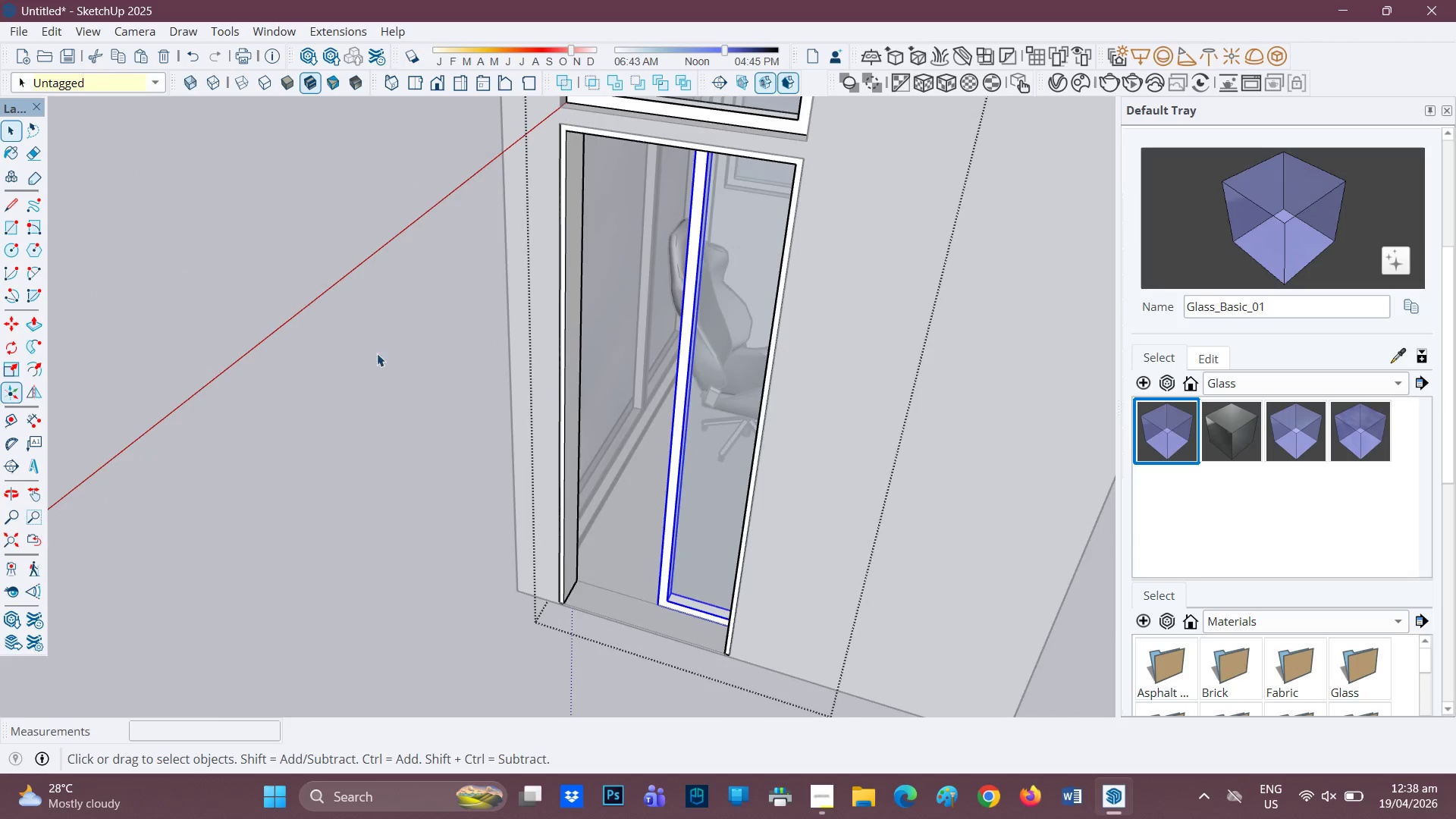 
left_click([369, 356])
 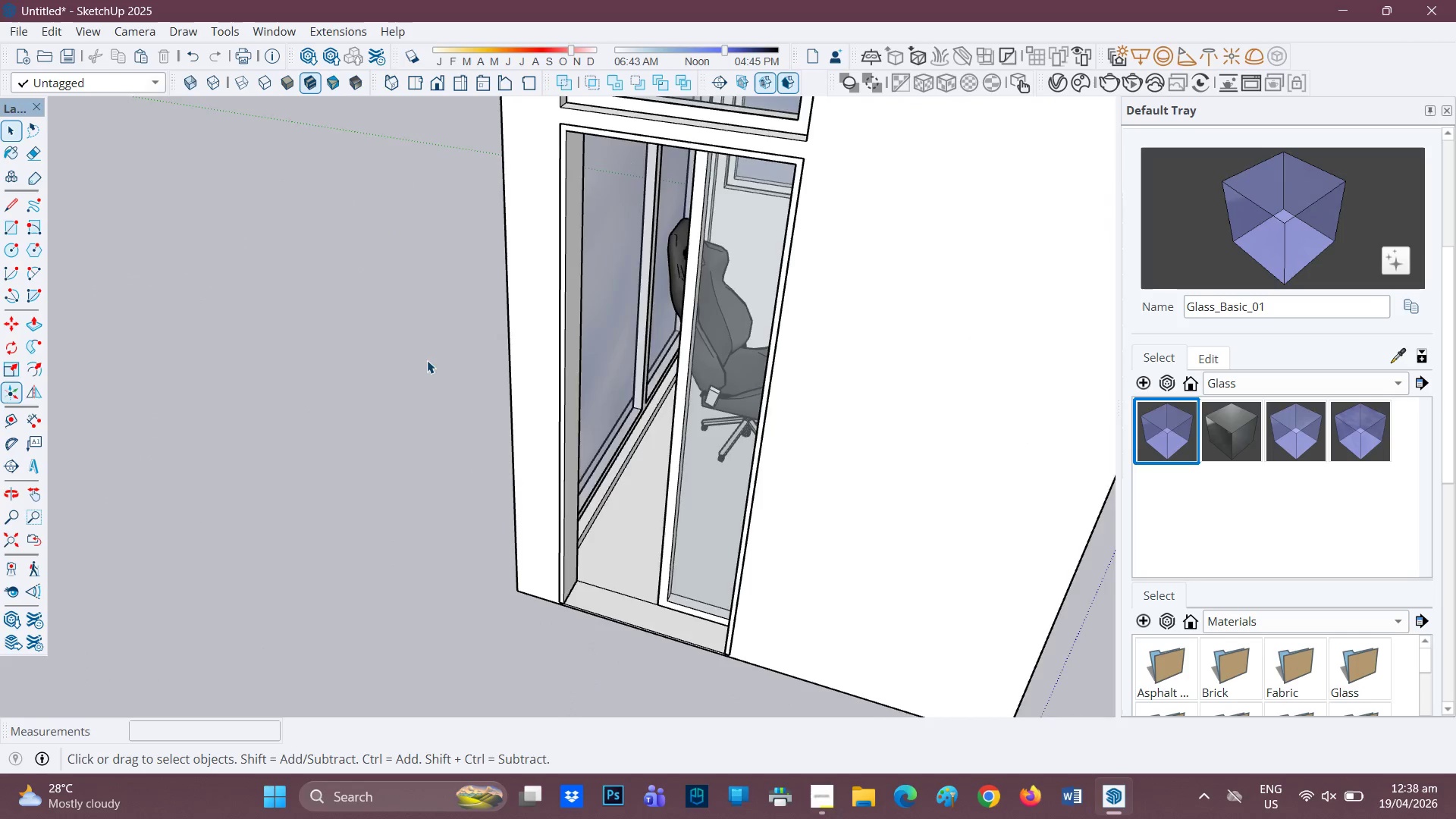 
scroll: coordinate [432, 372], scroll_direction: down, amount: 3.0
 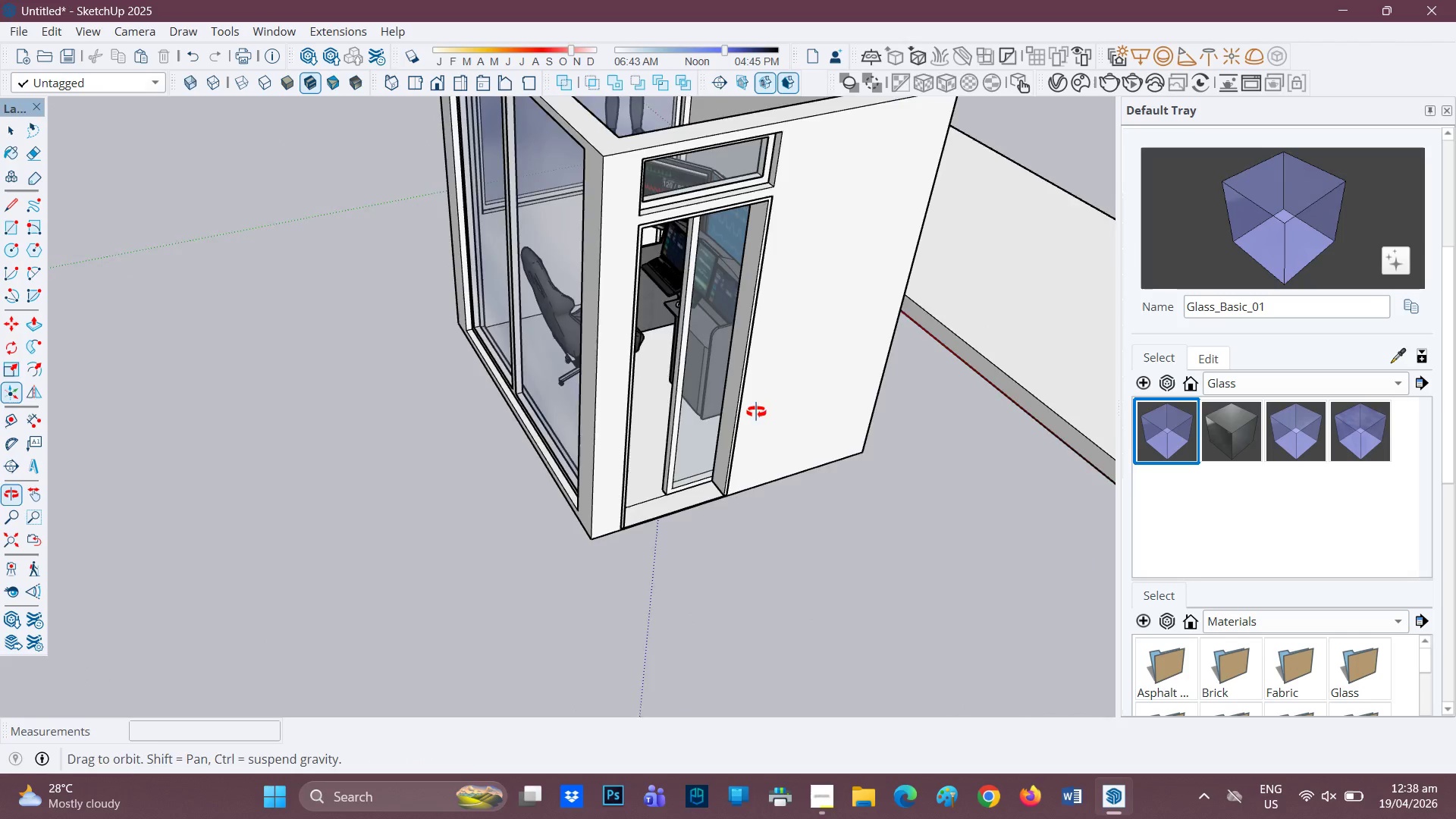 
scroll: coordinate [639, 503], scroll_direction: up, amount: 3.0
 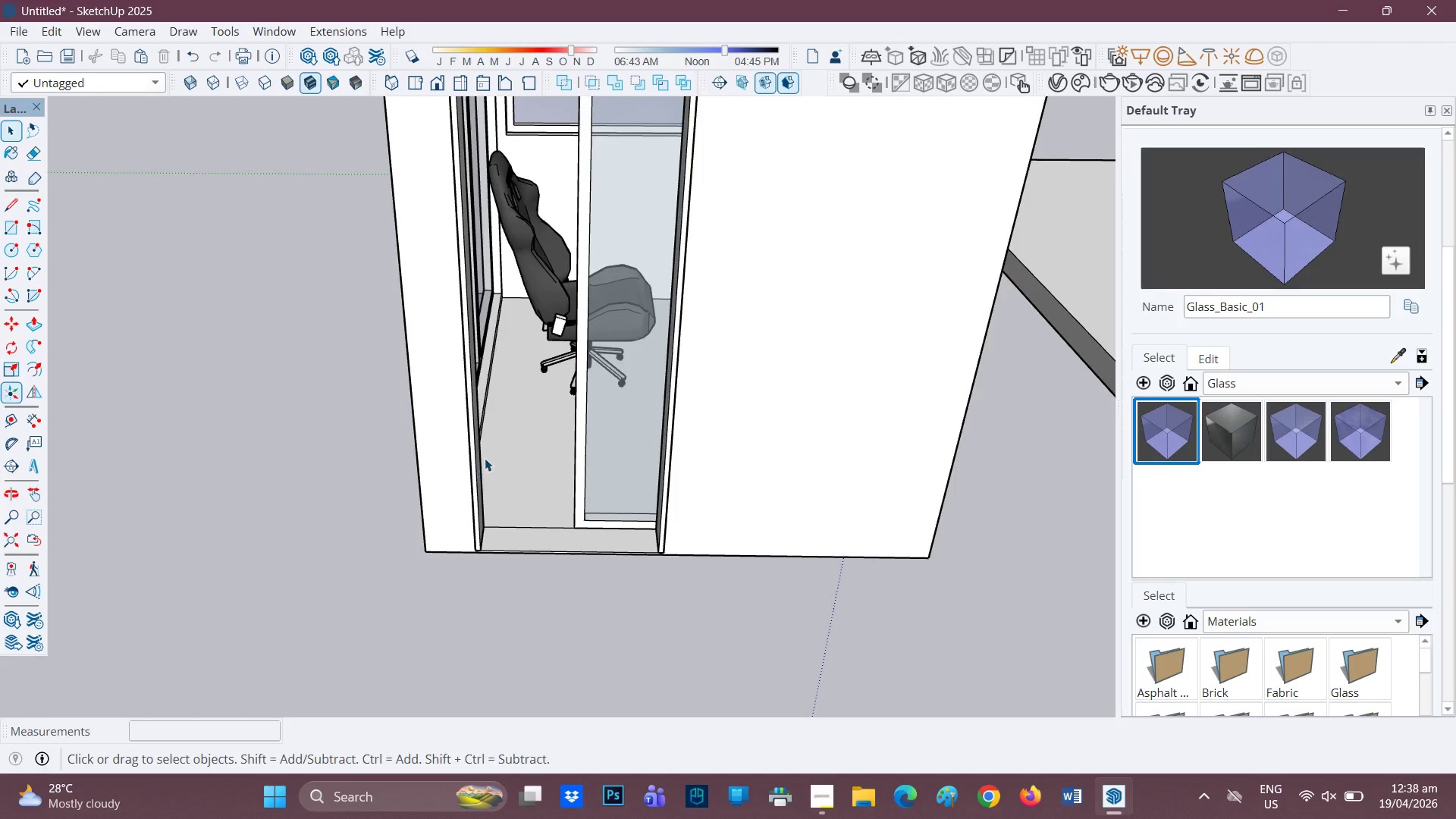 
key(H)
 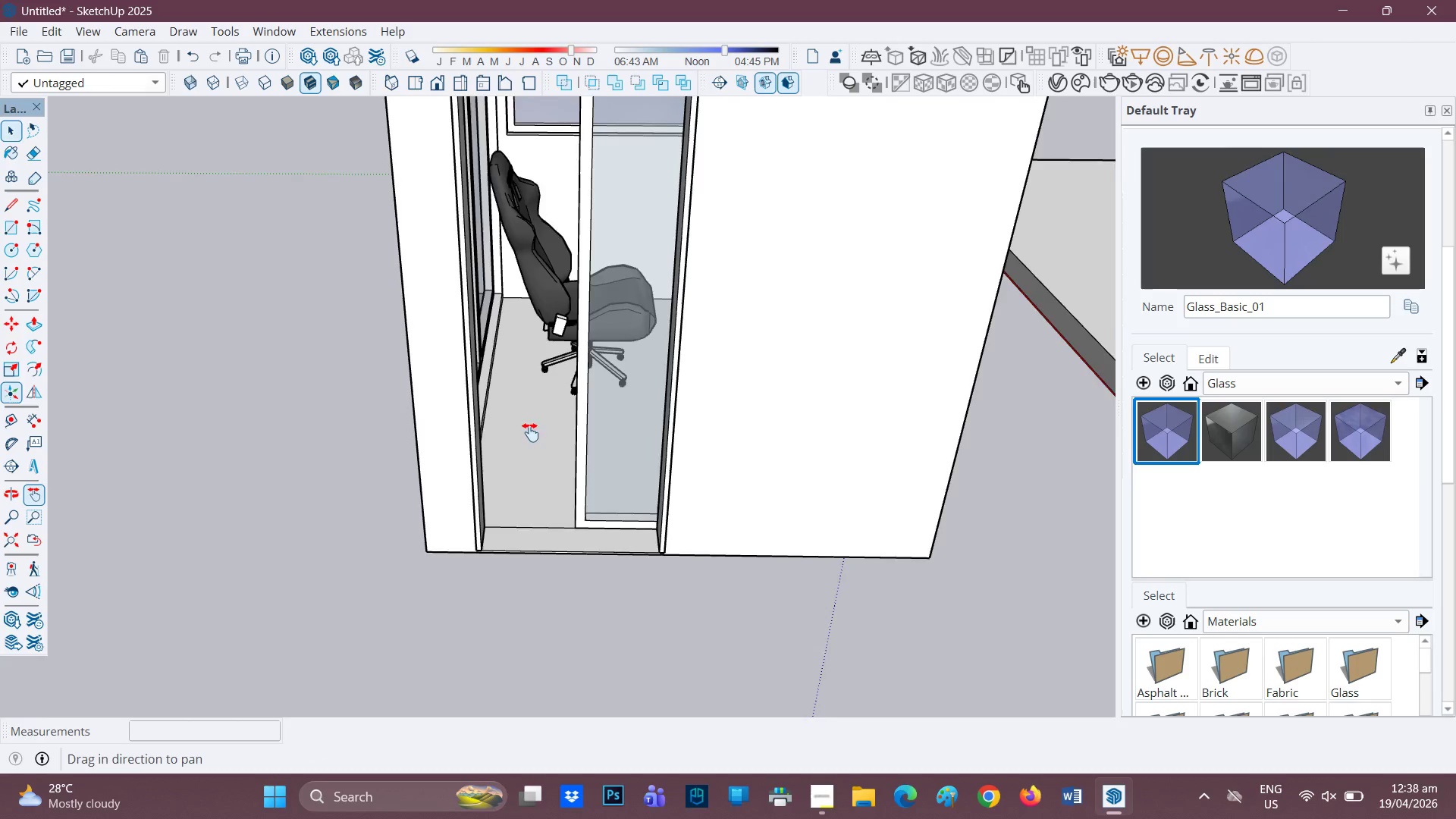 
left_click_drag(start_coordinate=[526, 422], to_coordinate=[575, 572])
 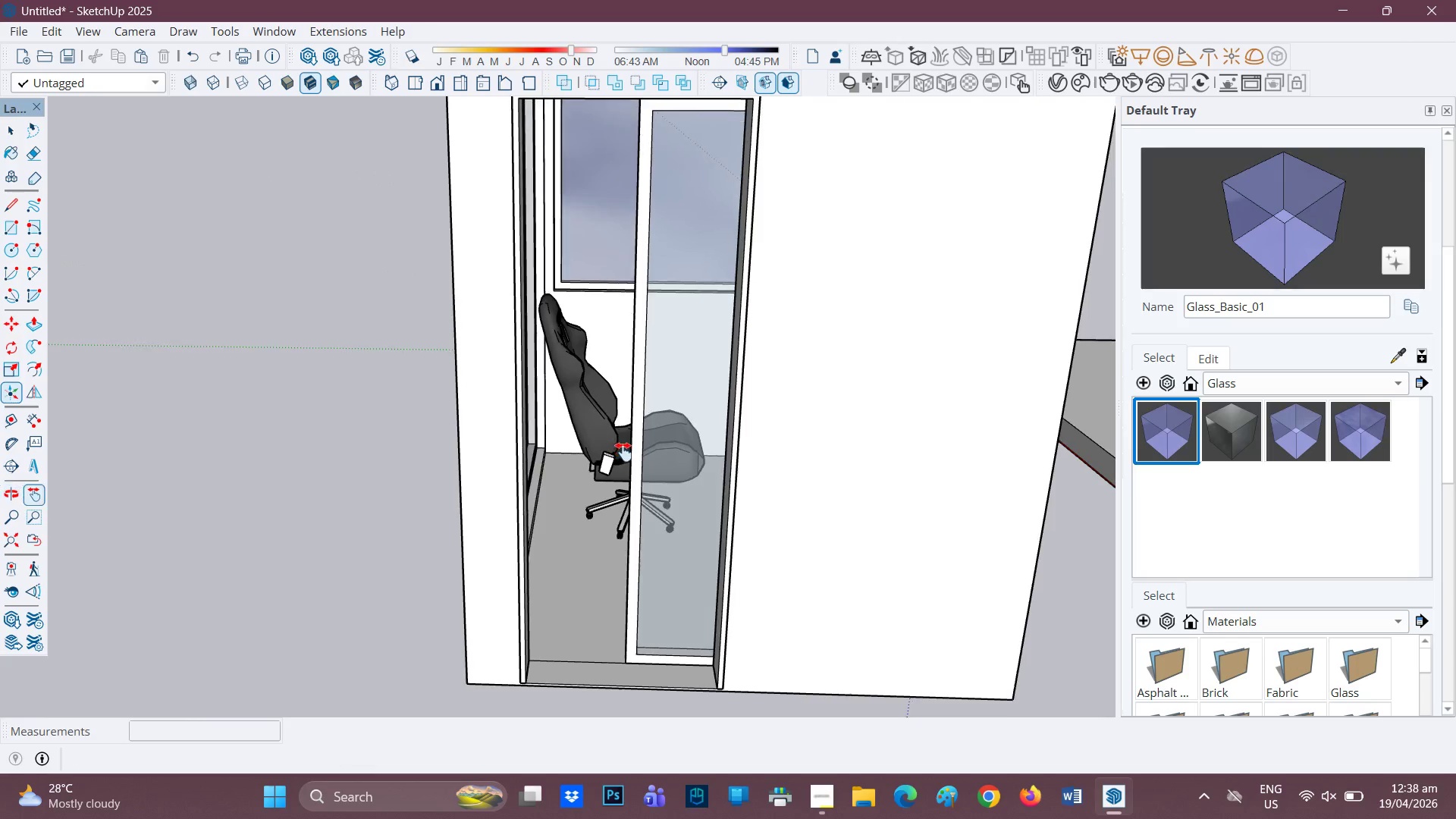 
scroll: coordinate [615, 416], scroll_direction: up, amount: 3.0
 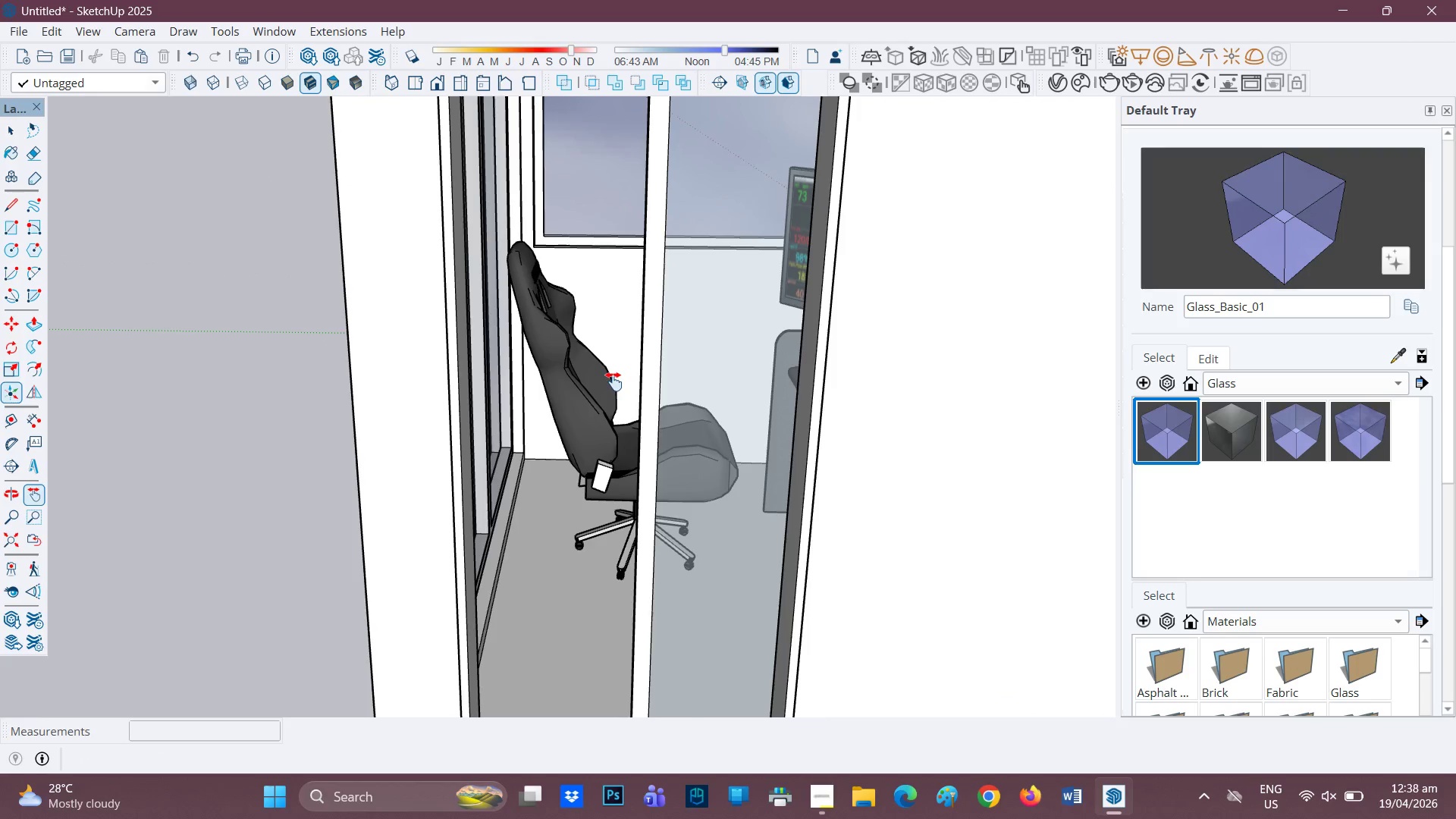 
key(Space)
 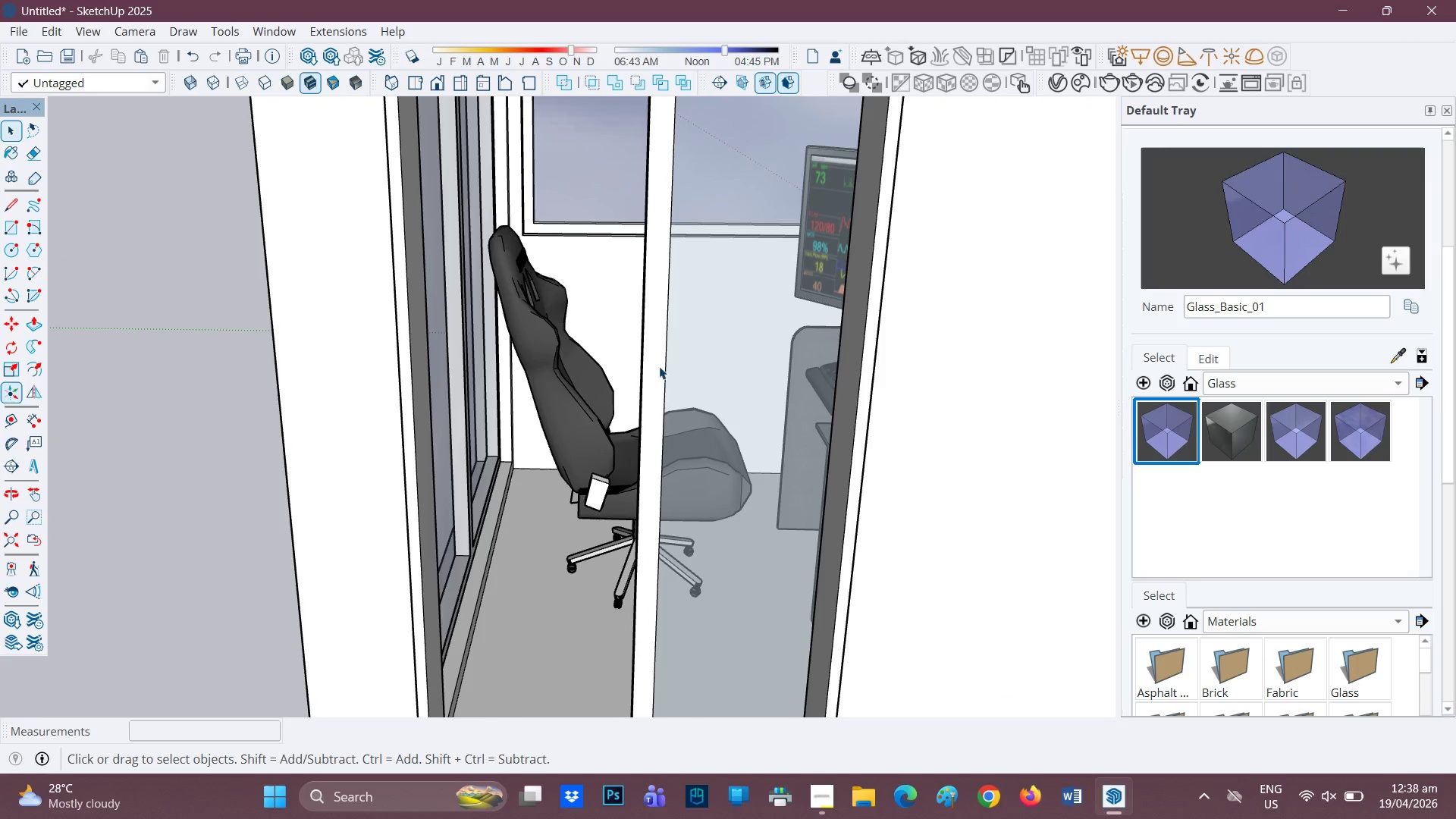 
scroll: coordinate [641, 359], scroll_direction: up, amount: 2.0
 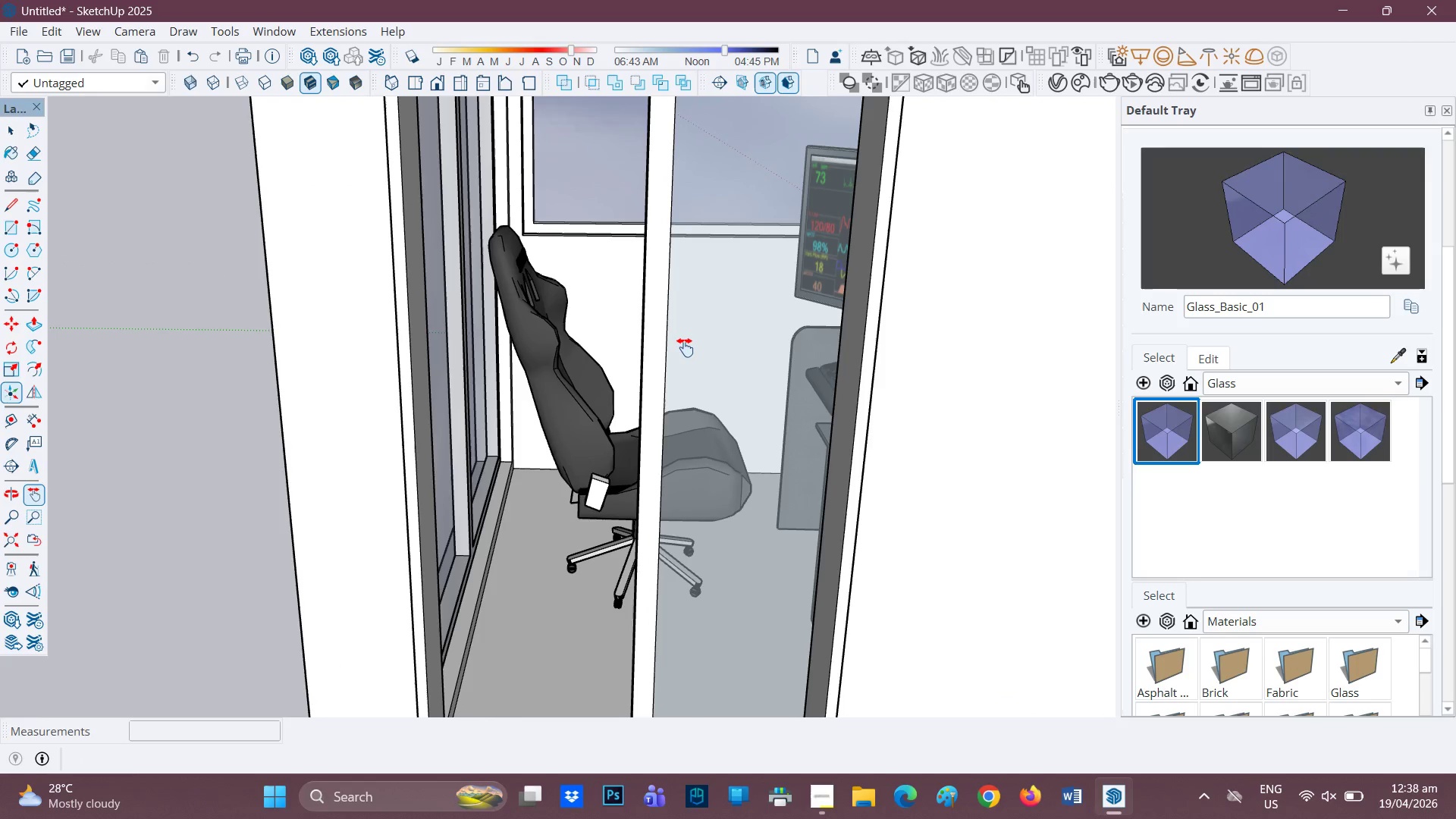 
left_click([654, 369])
 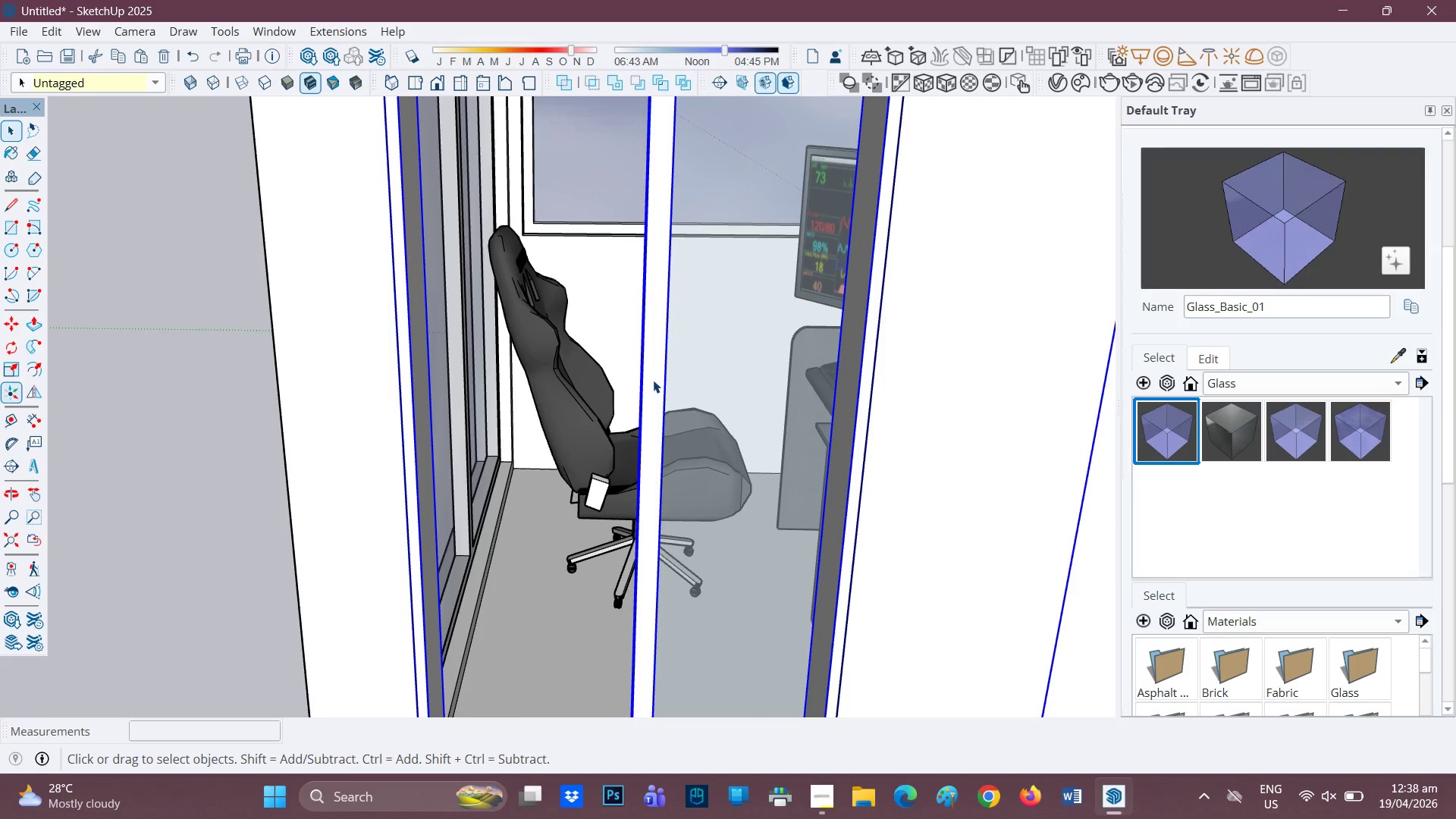 
double_click([653, 380])
 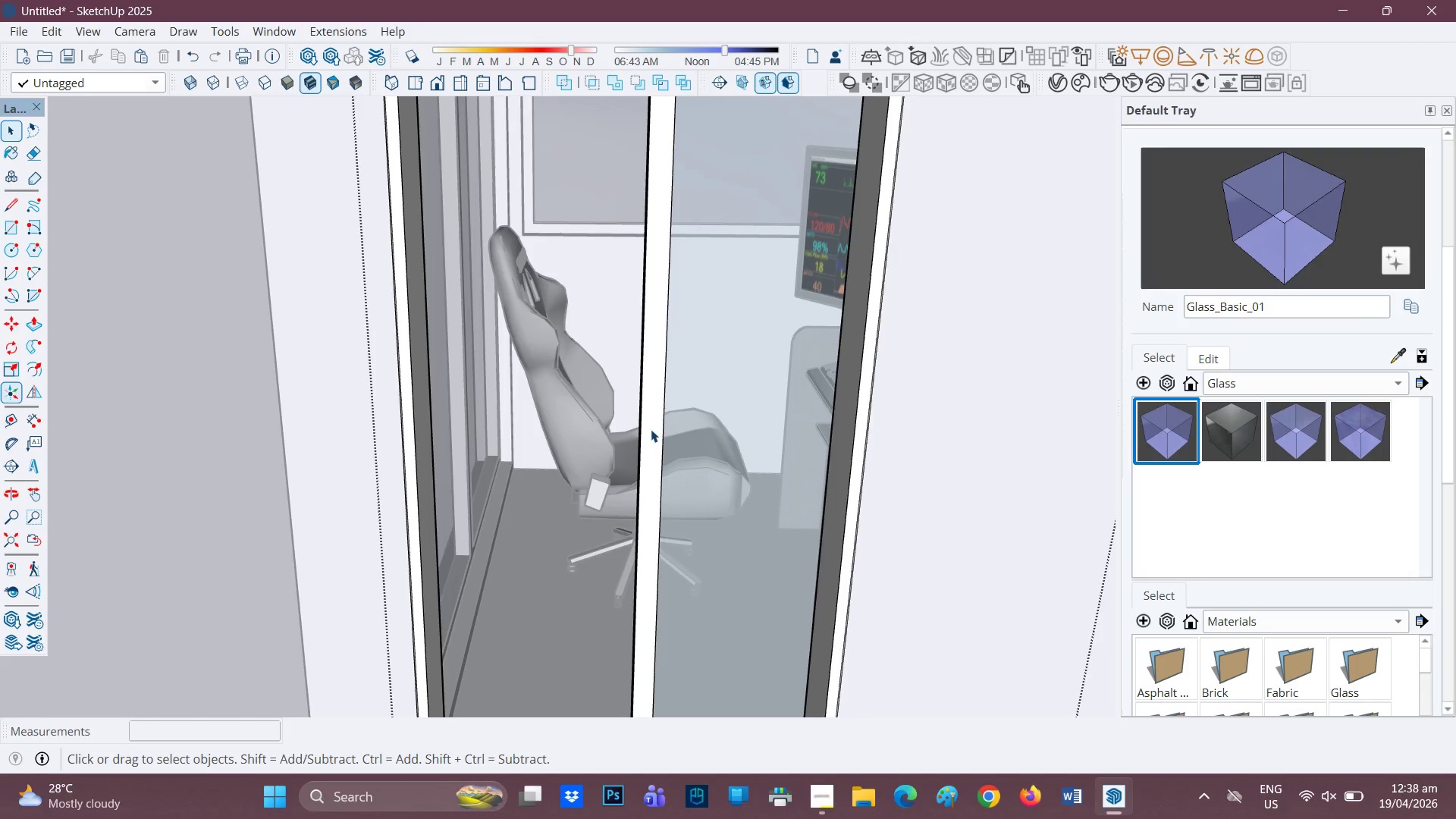 
key(L)
 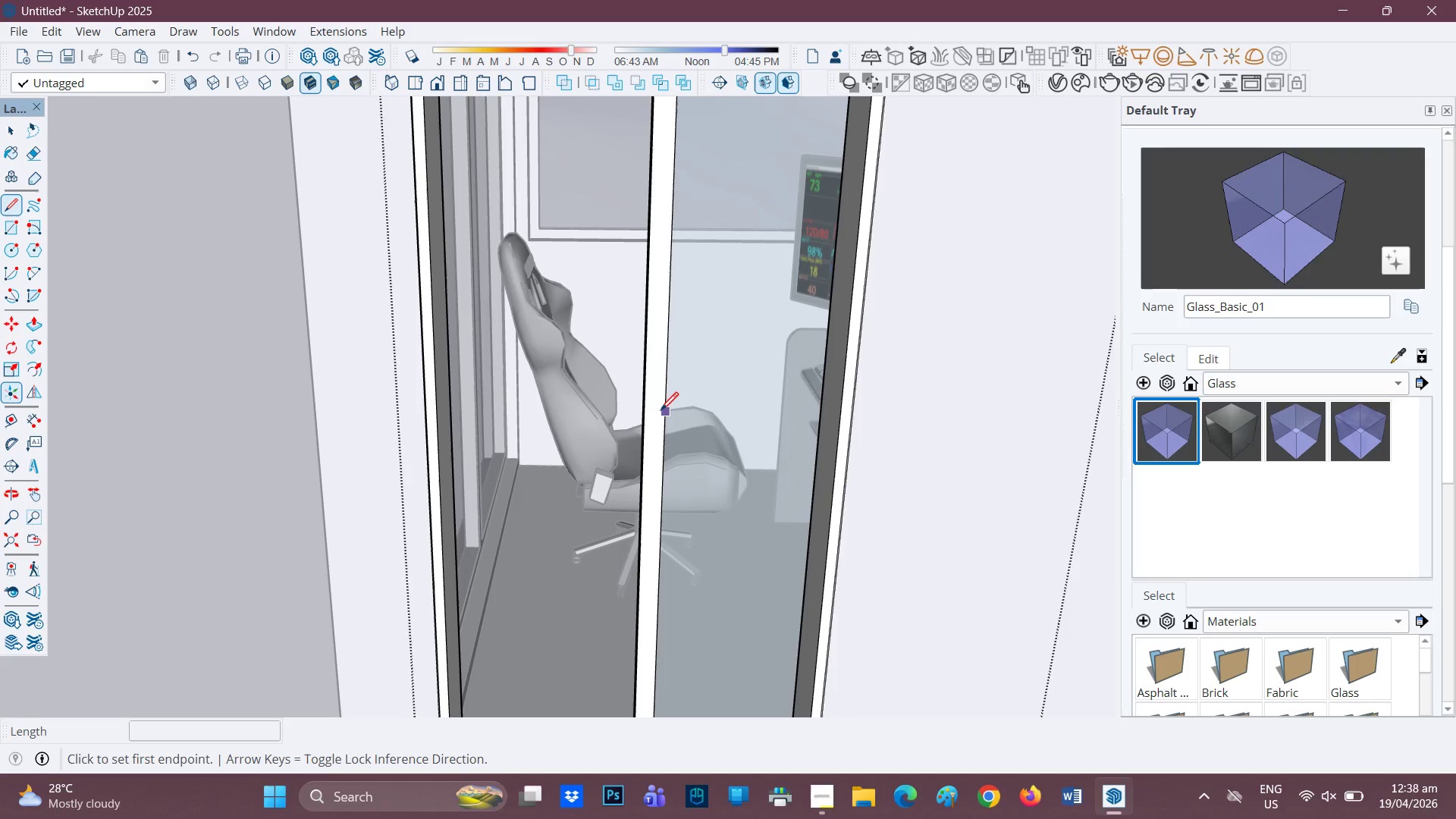 
scroll: coordinate [664, 403], scroll_direction: none, amount: 0.0
 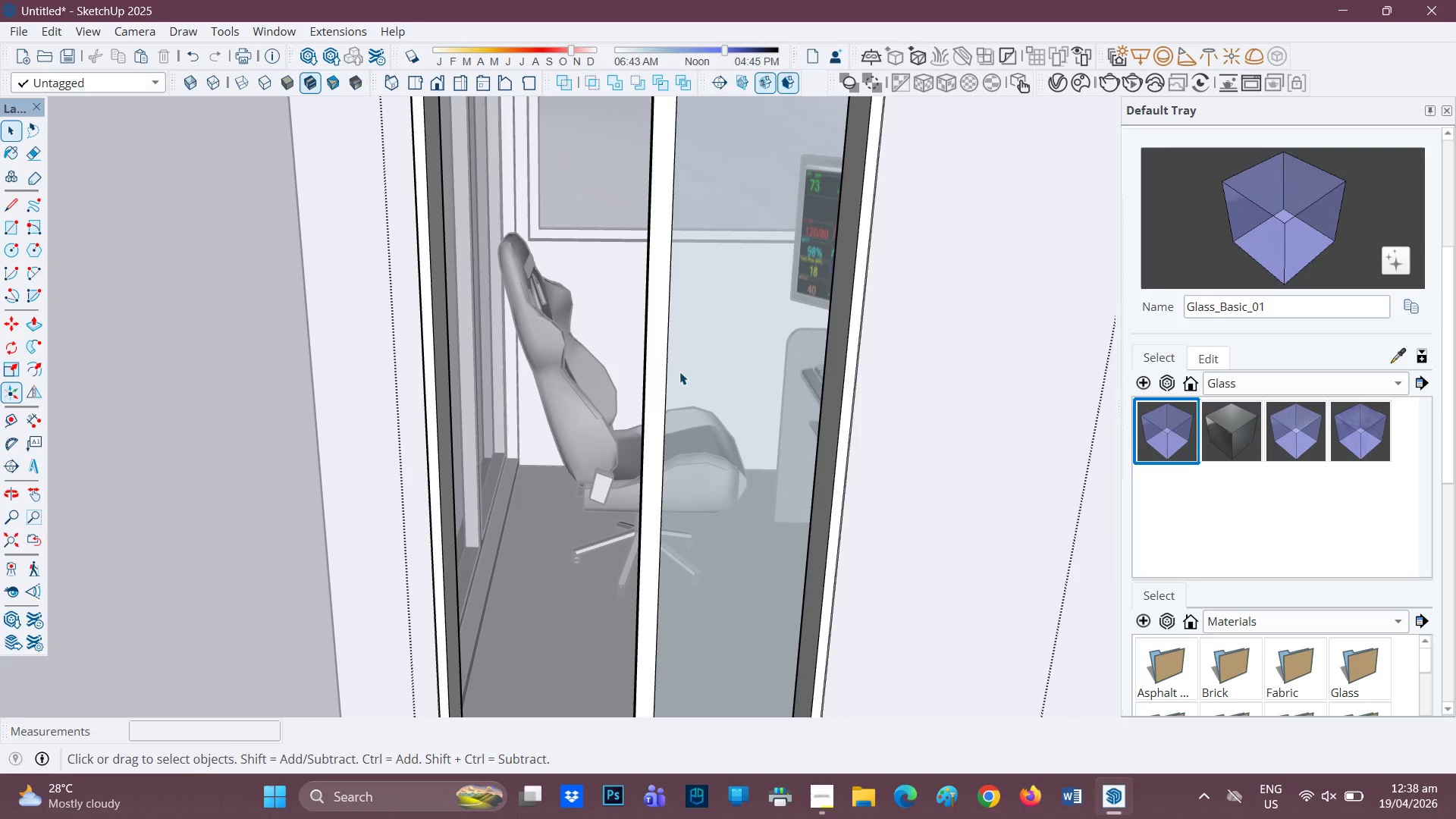 
left_click([663, 400])
 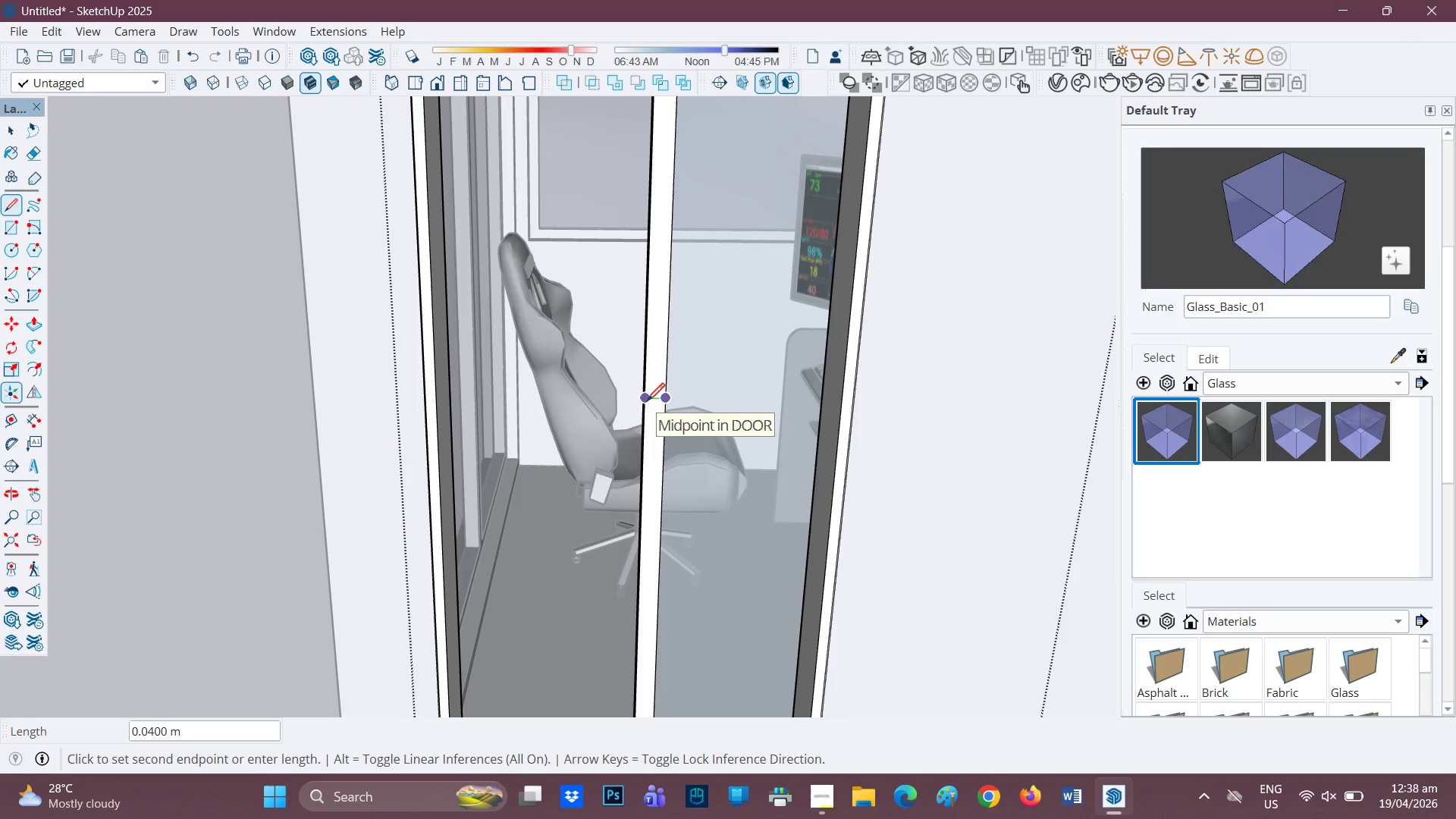 
left_click([647, 402])
 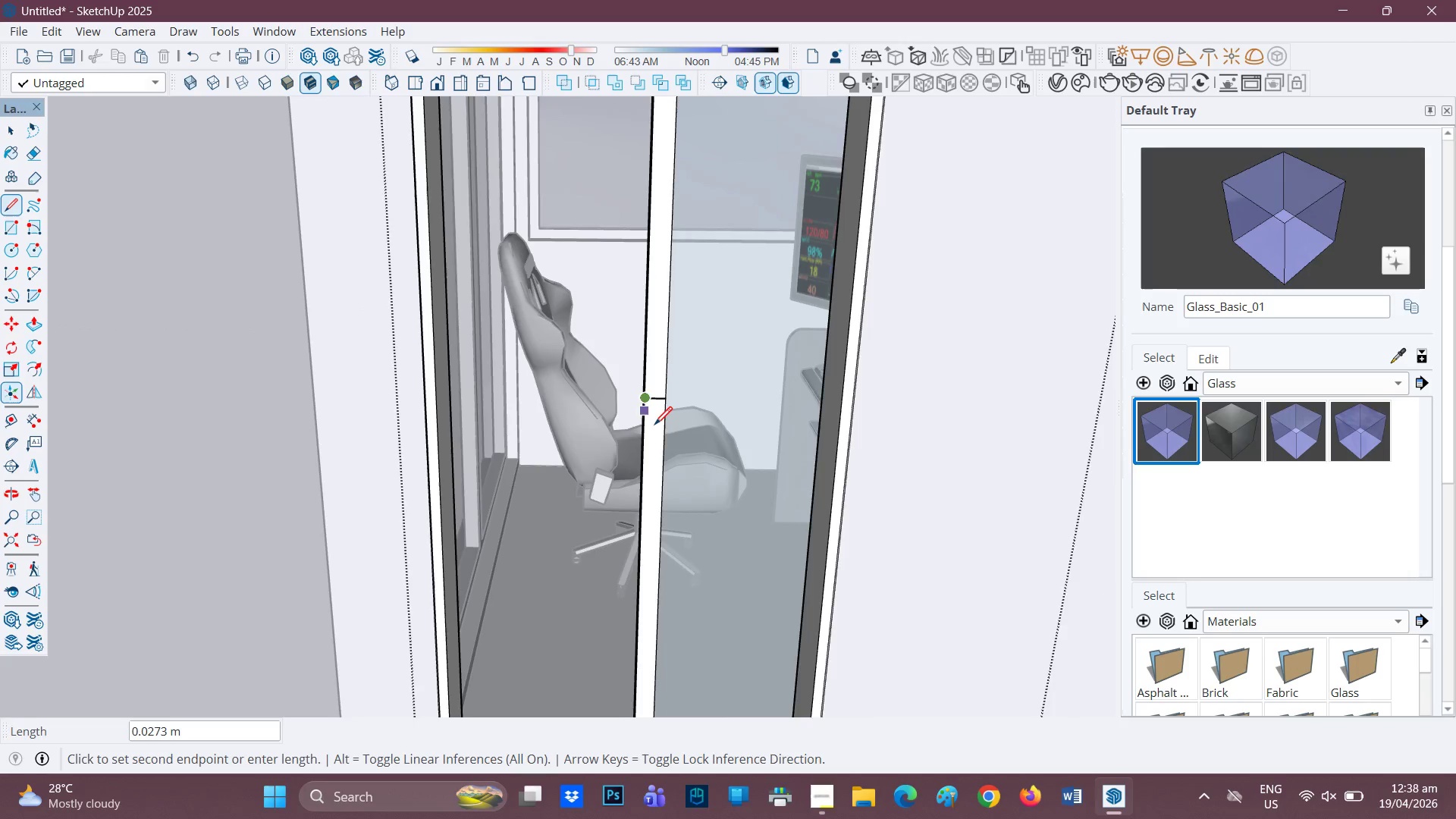 
scroll: coordinate [654, 424], scroll_direction: up, amount: 2.0
 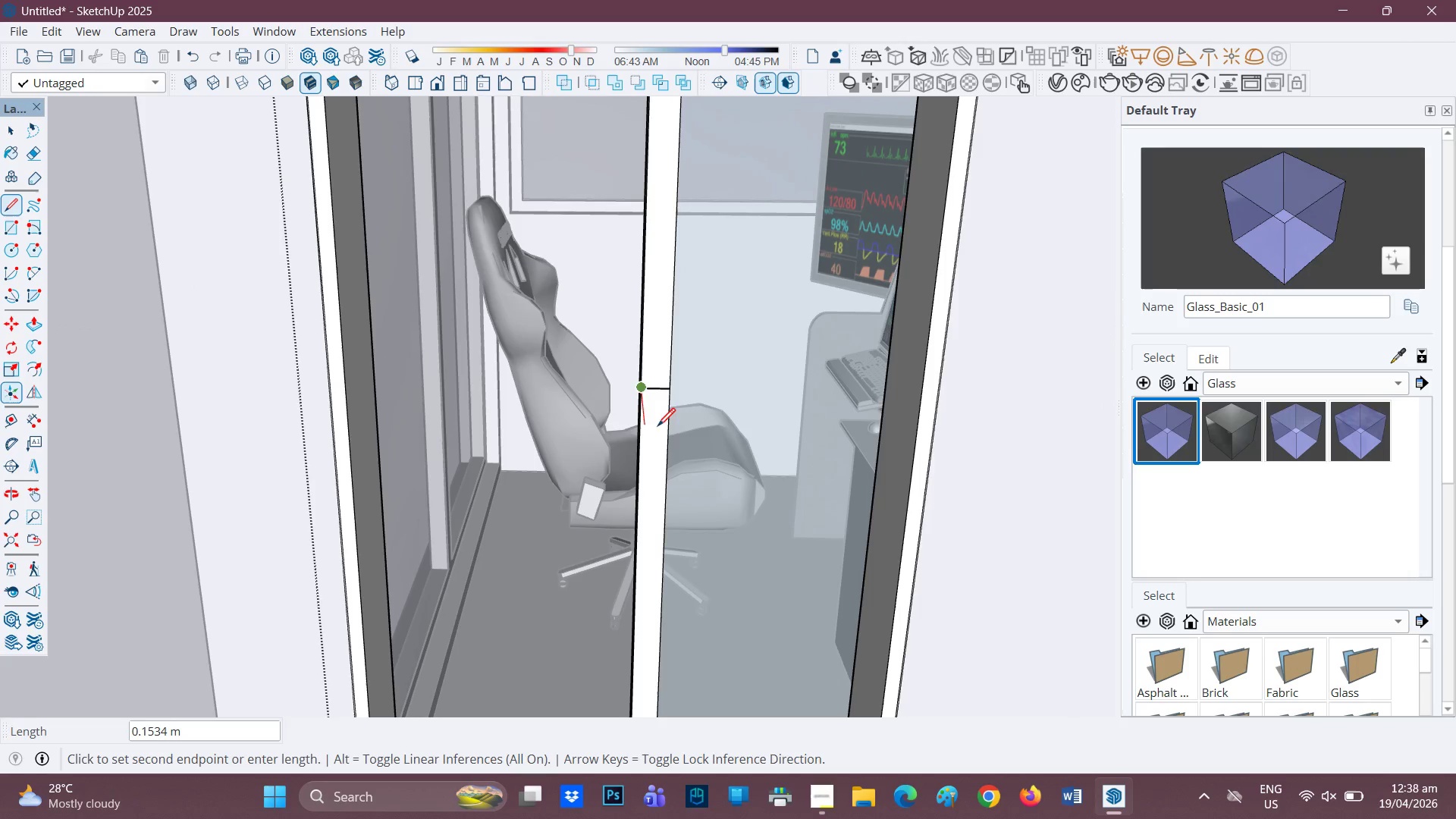 
key(R)
 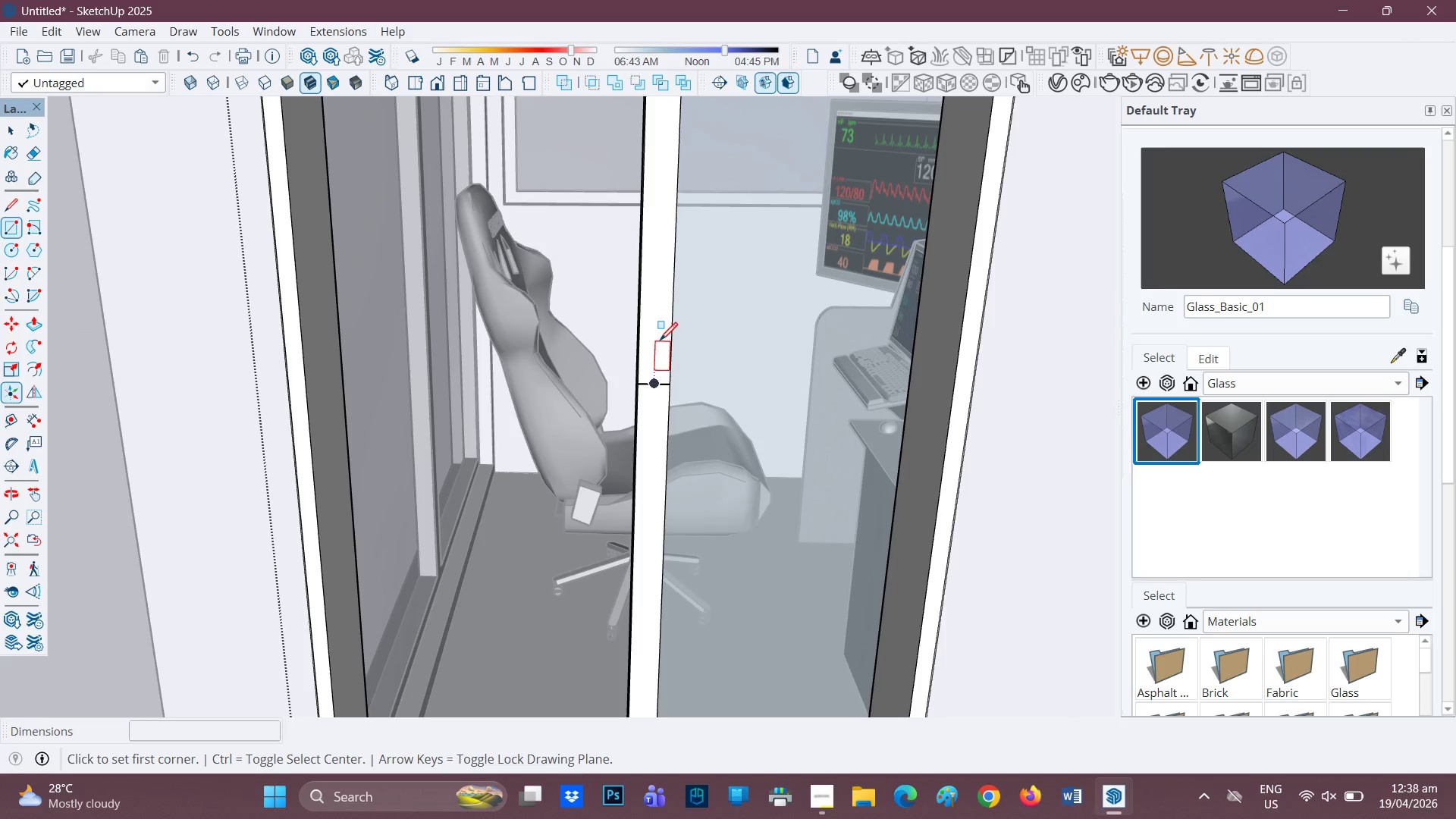 
scroll: coordinate [670, 428], scroll_direction: up, amount: 1.0
 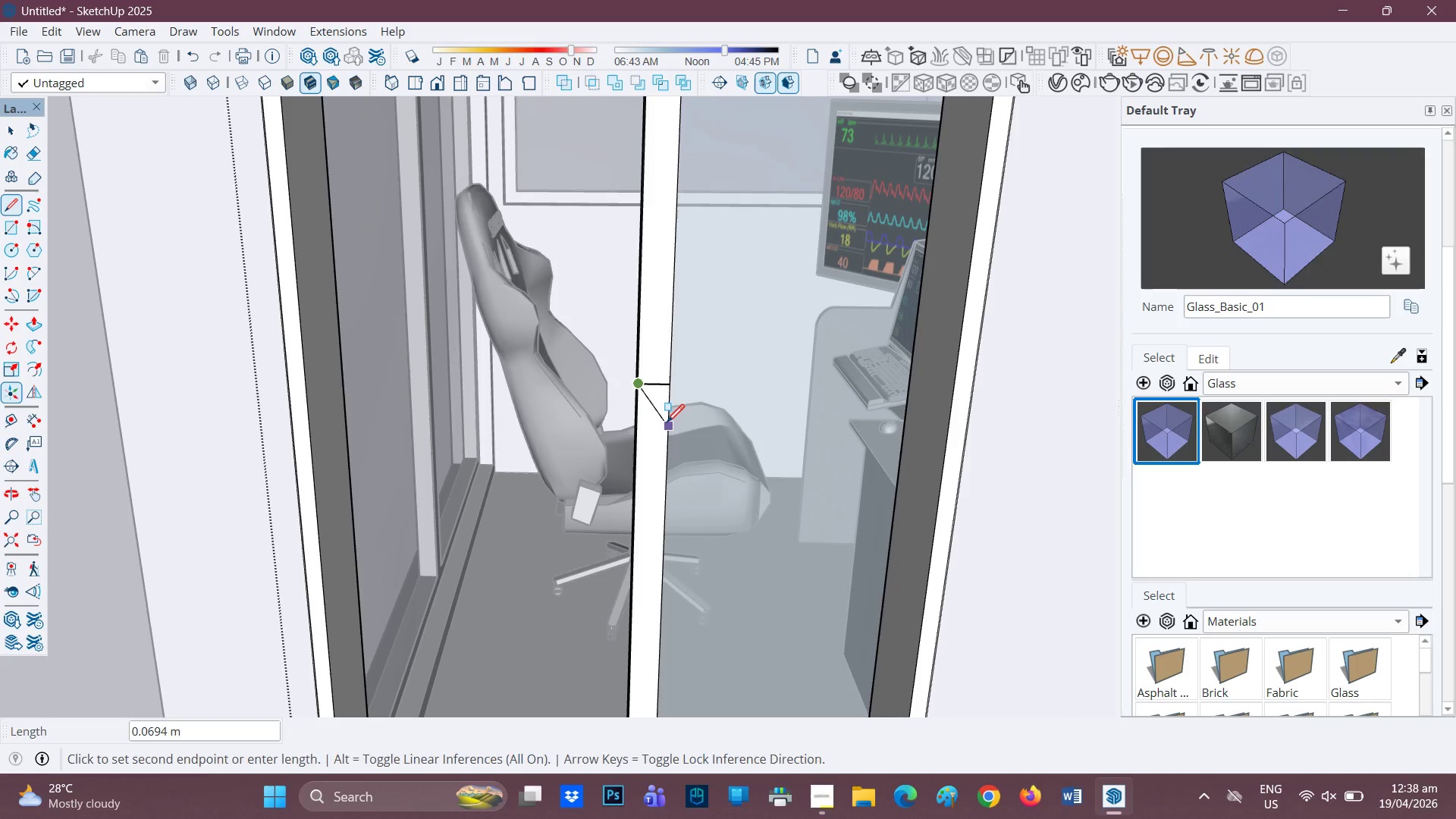 
left_click([635, 382])
 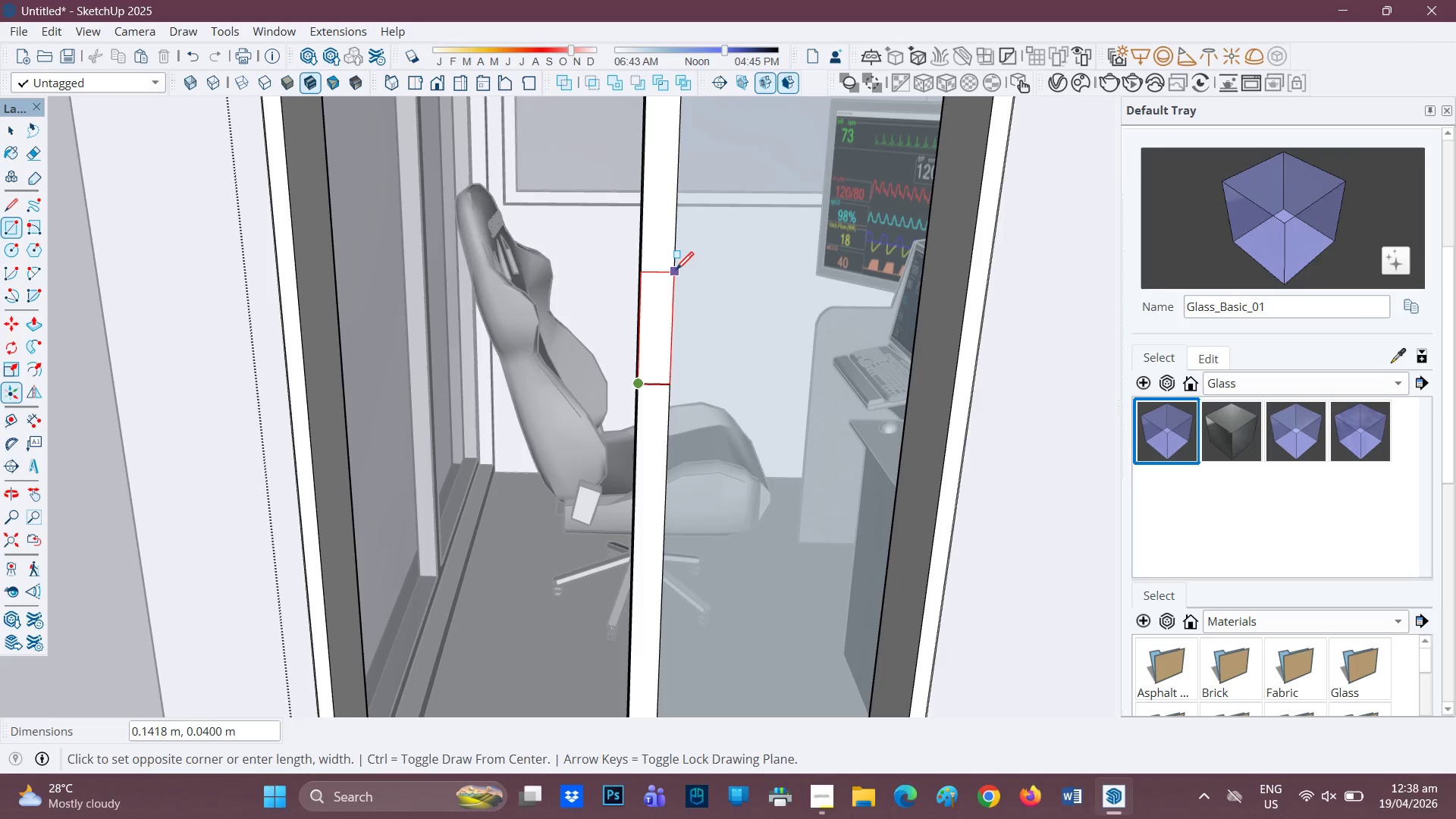 
left_click([676, 271])
 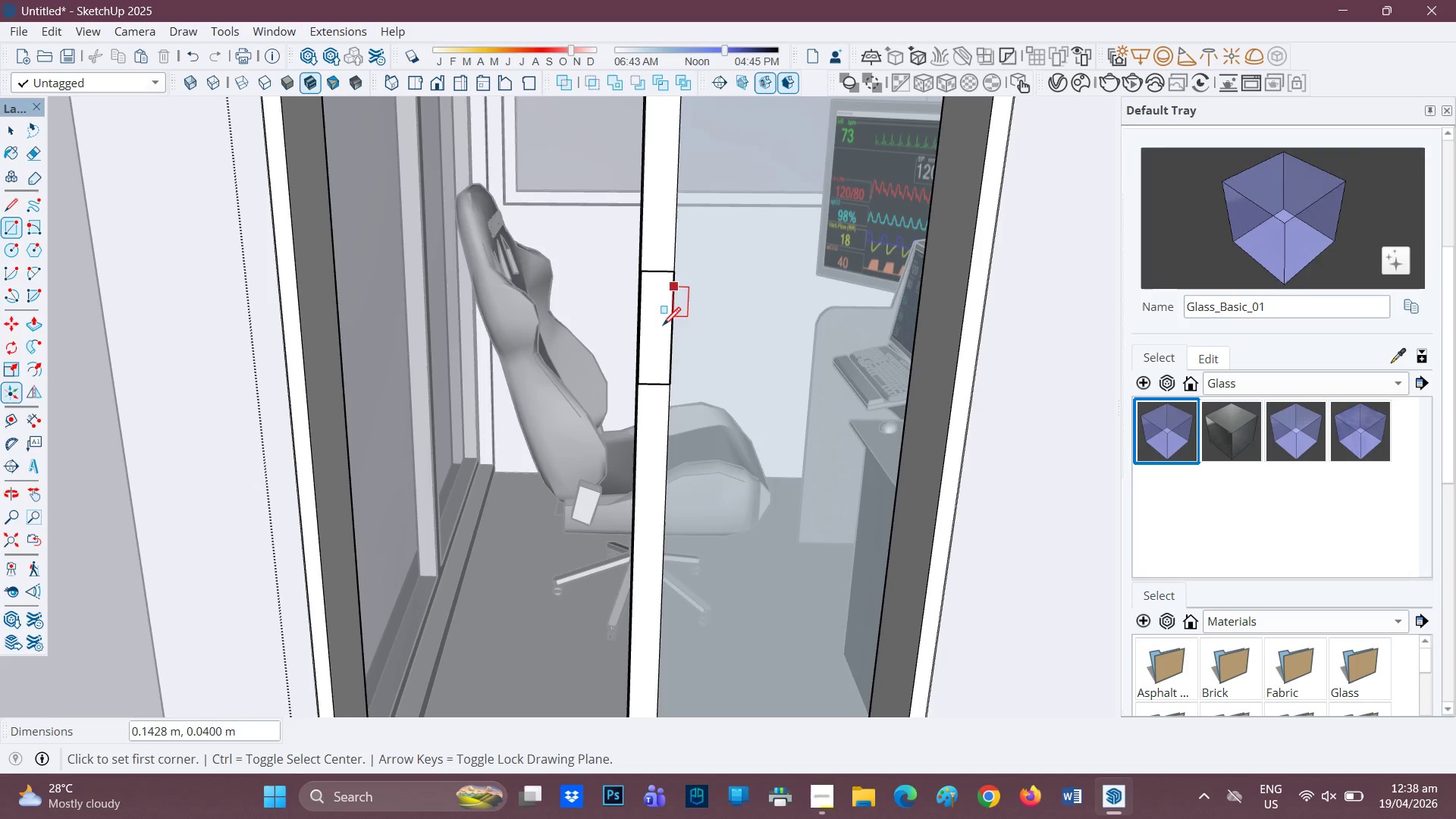 
scroll: coordinate [662, 325], scroll_direction: up, amount: 3.0
 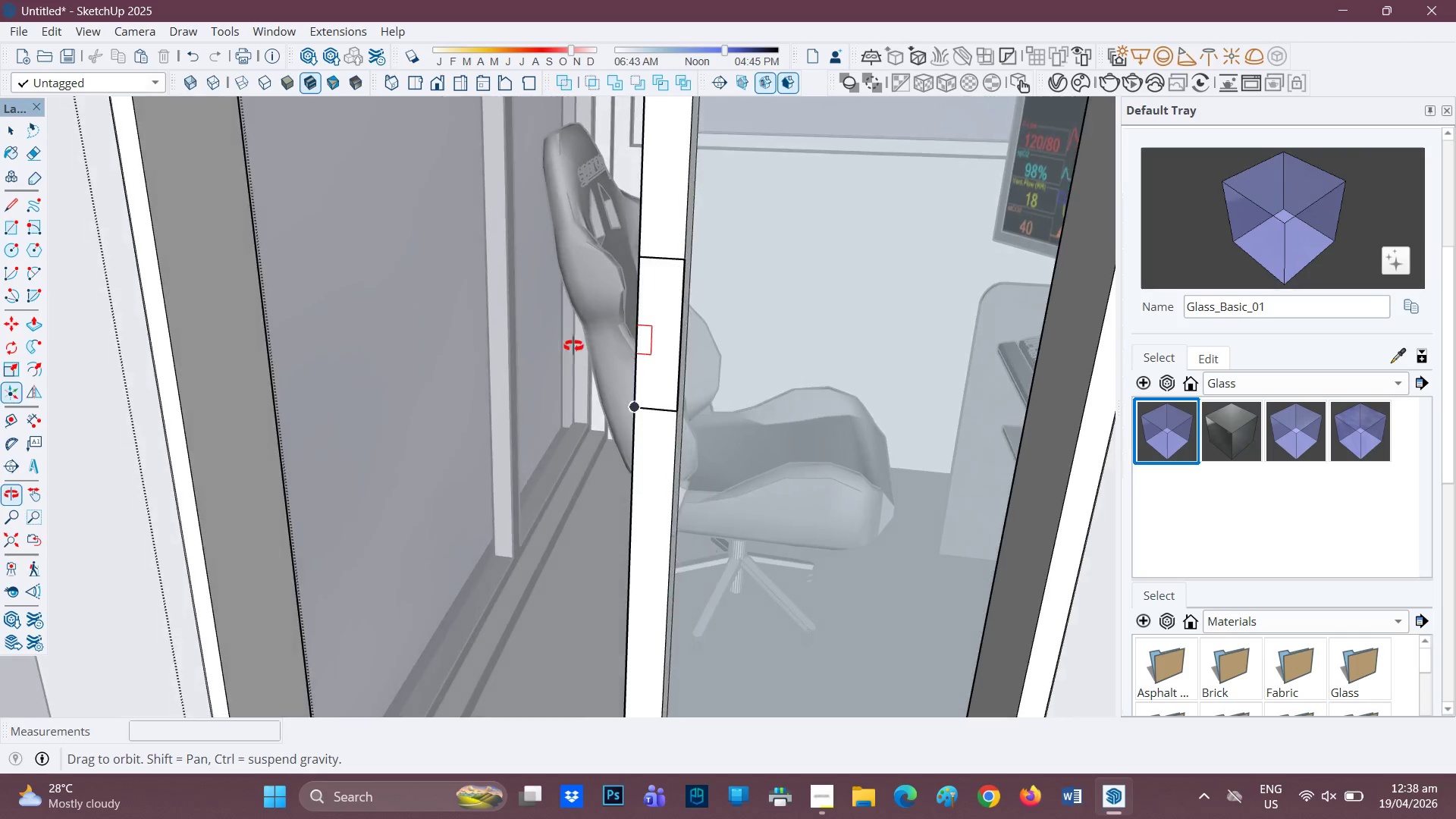 
key(P)
 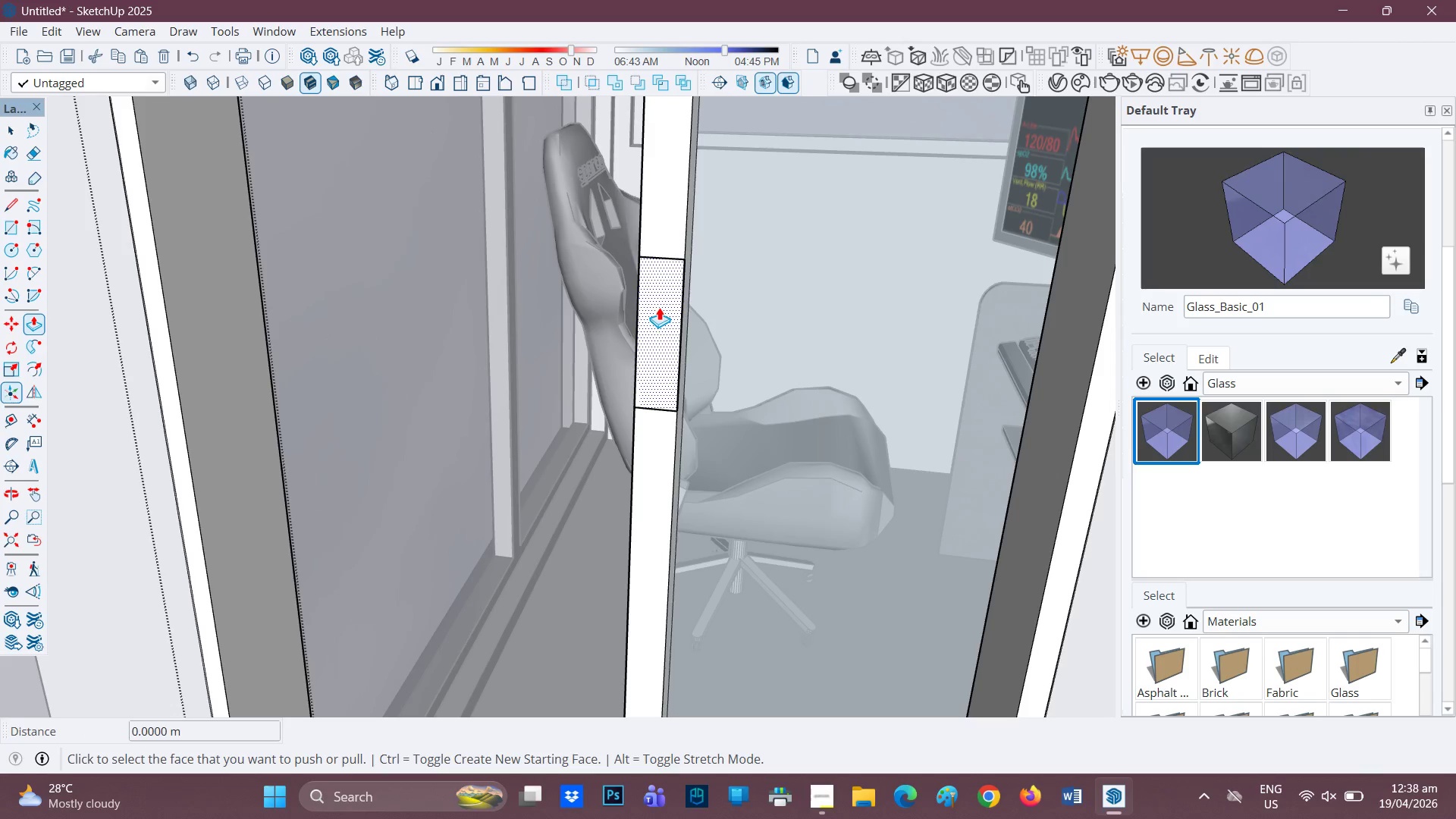 
left_click([659, 307])
 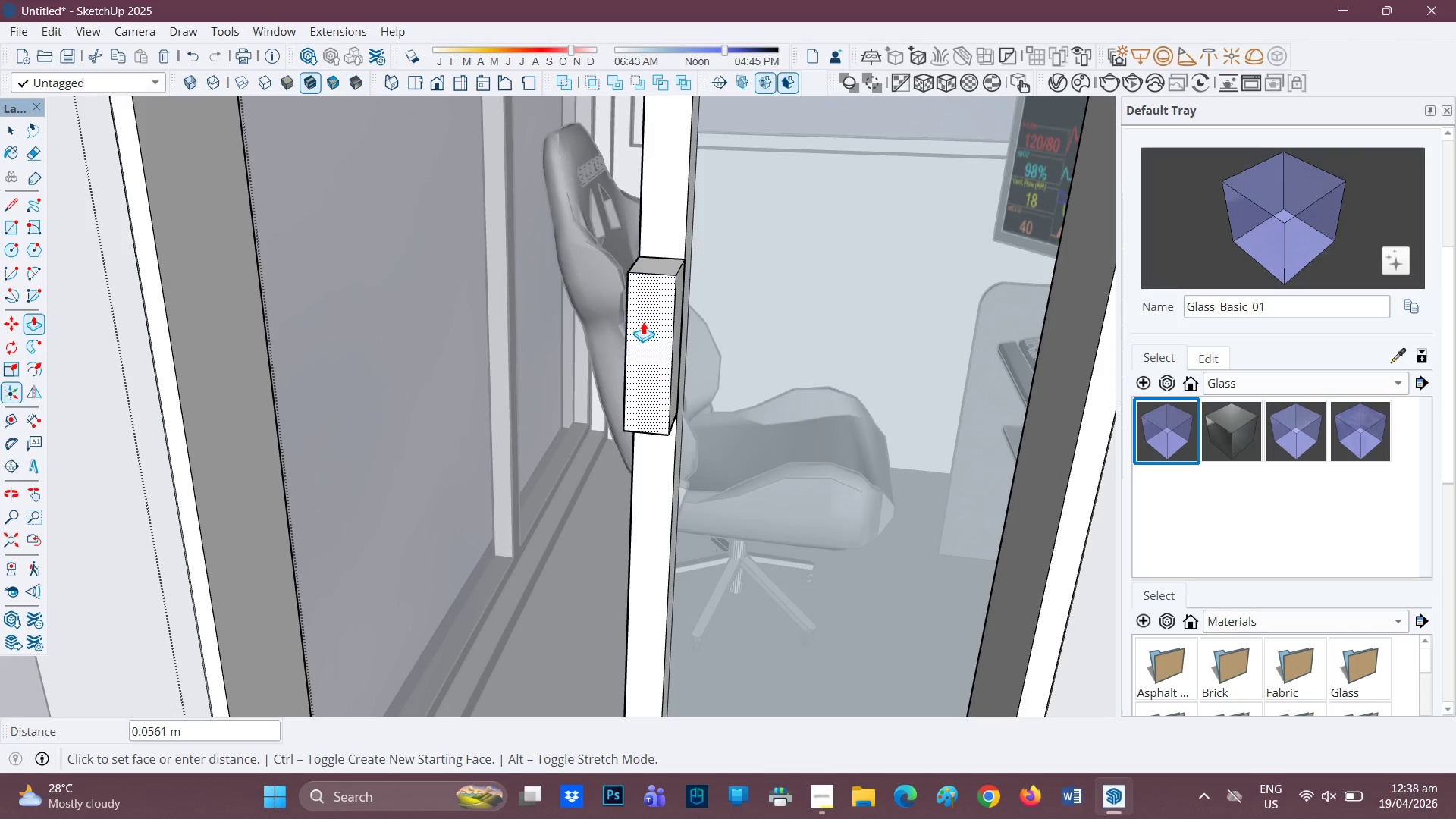 
type(0.2)
key(Backspace)
type(02)
 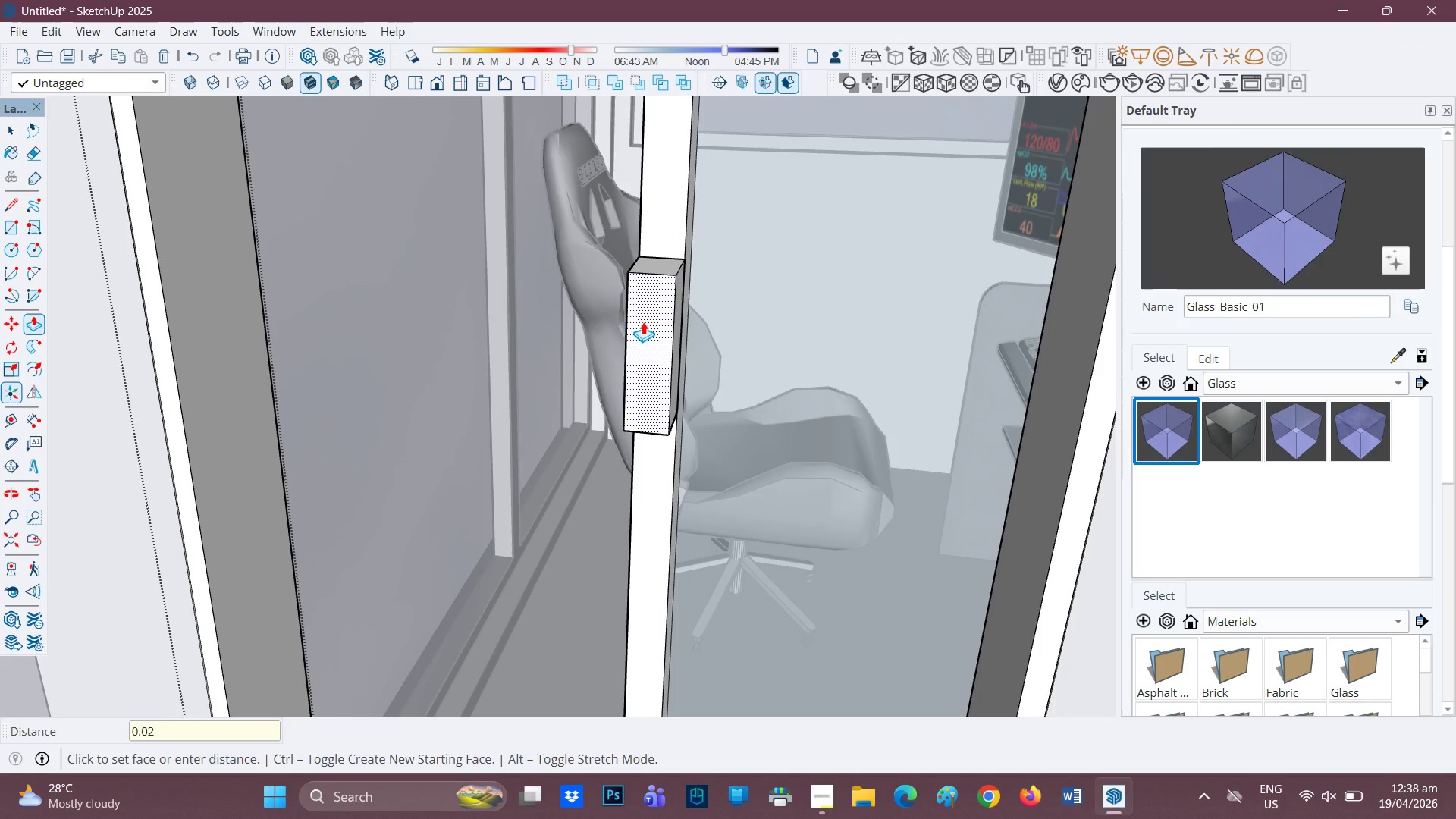 
key(Enter)
 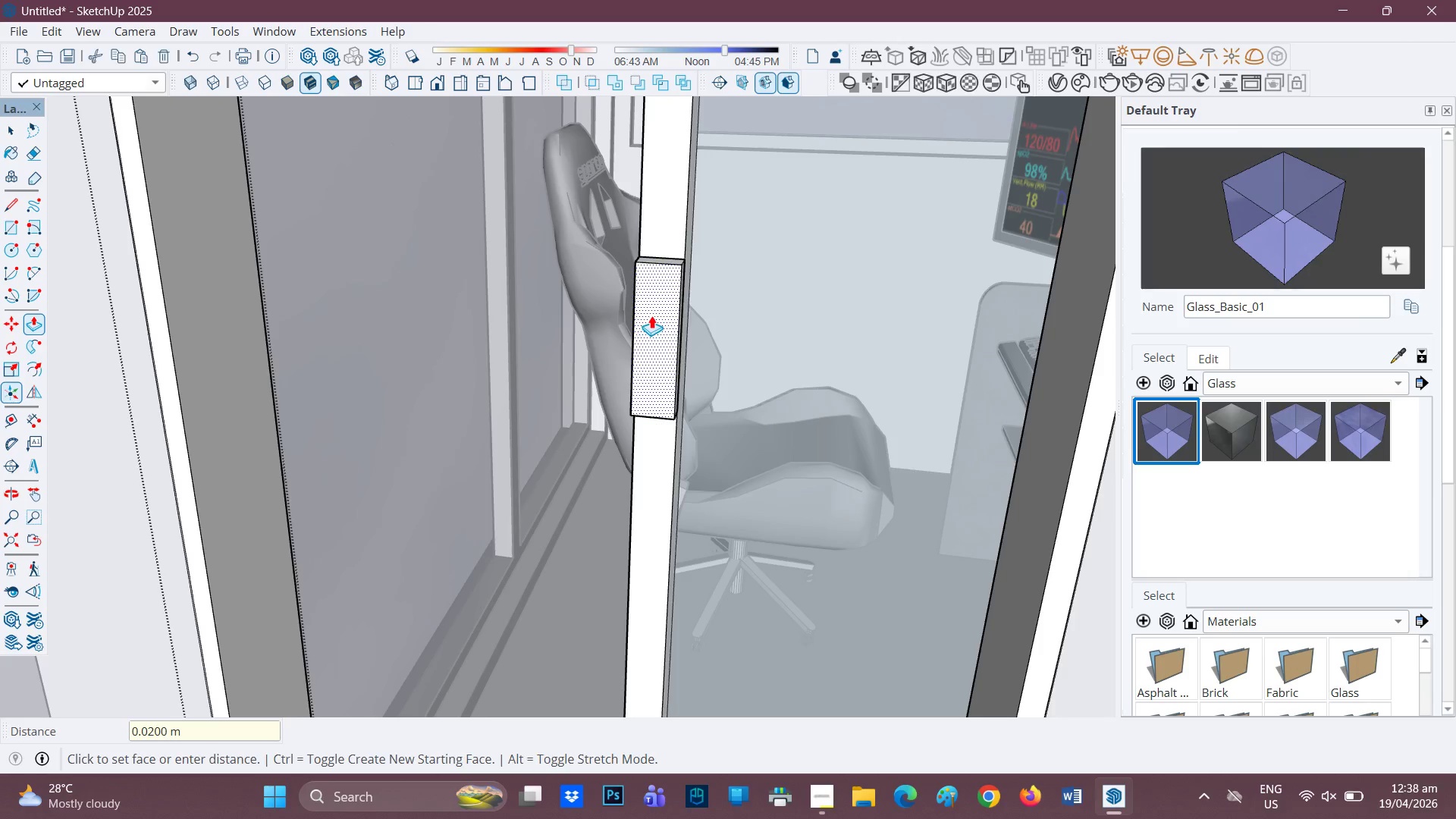 
scroll: coordinate [670, 342], scroll_direction: up, amount: 6.0
 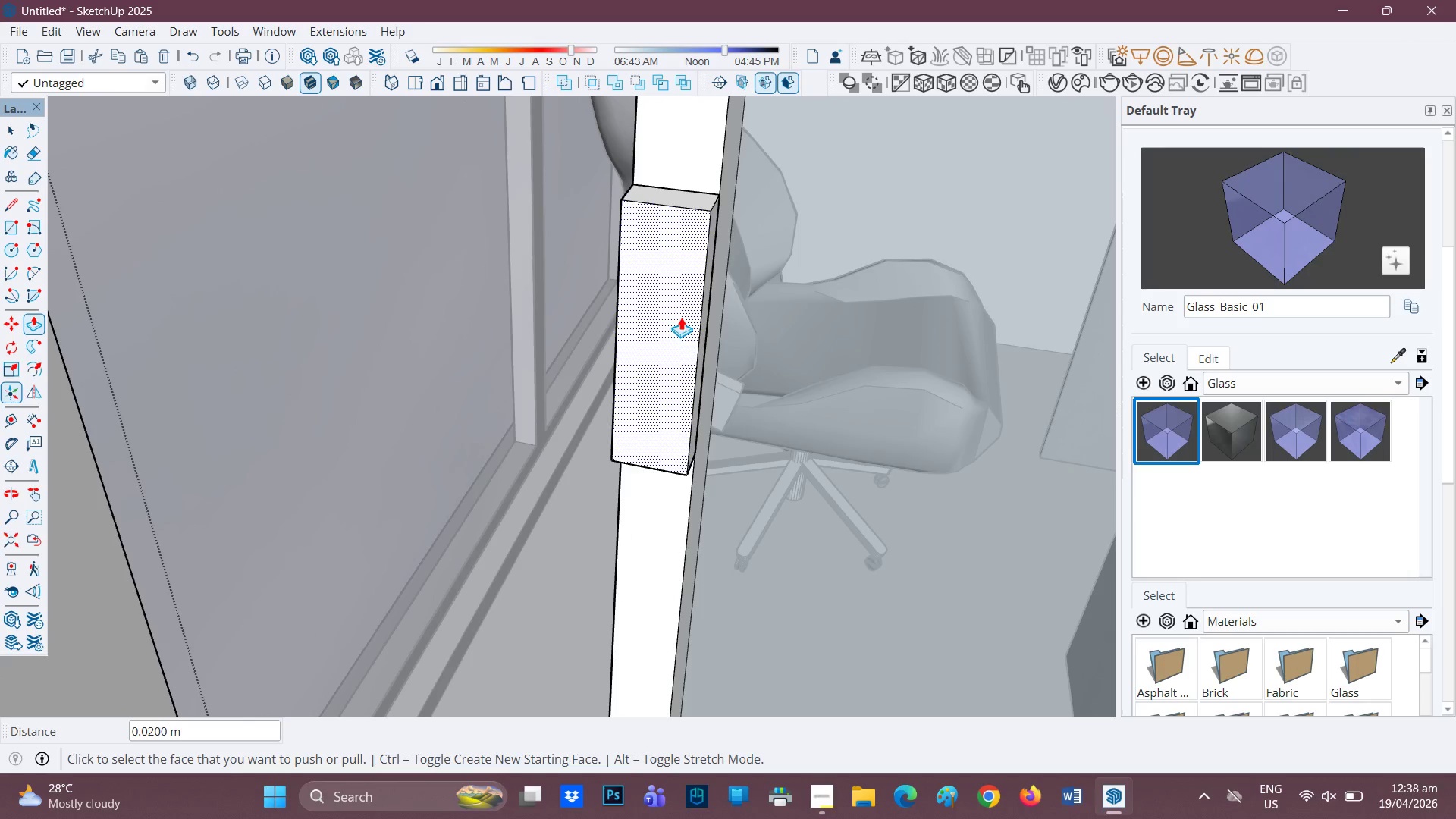 
key(F)
 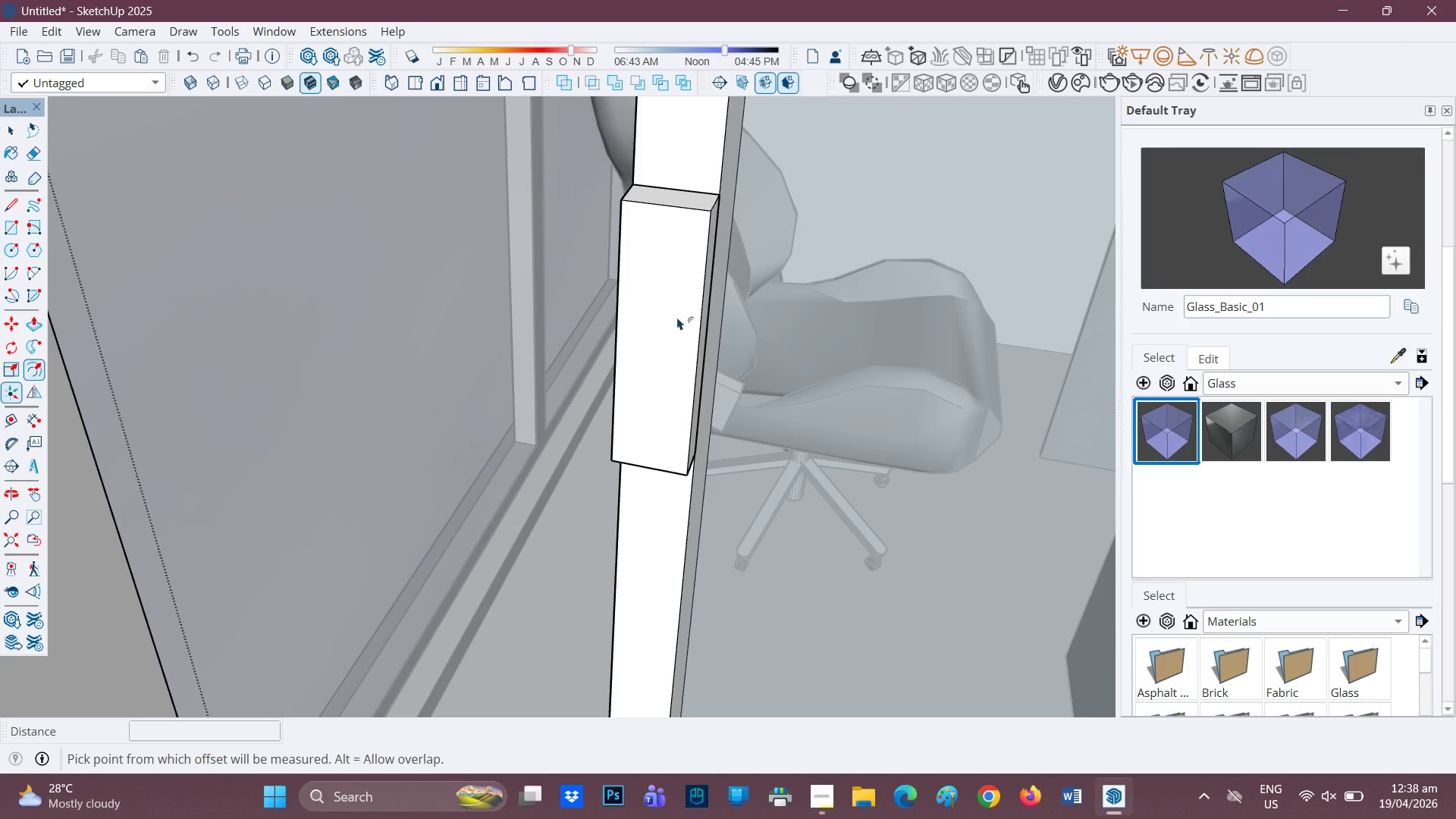 
left_click([677, 317])
 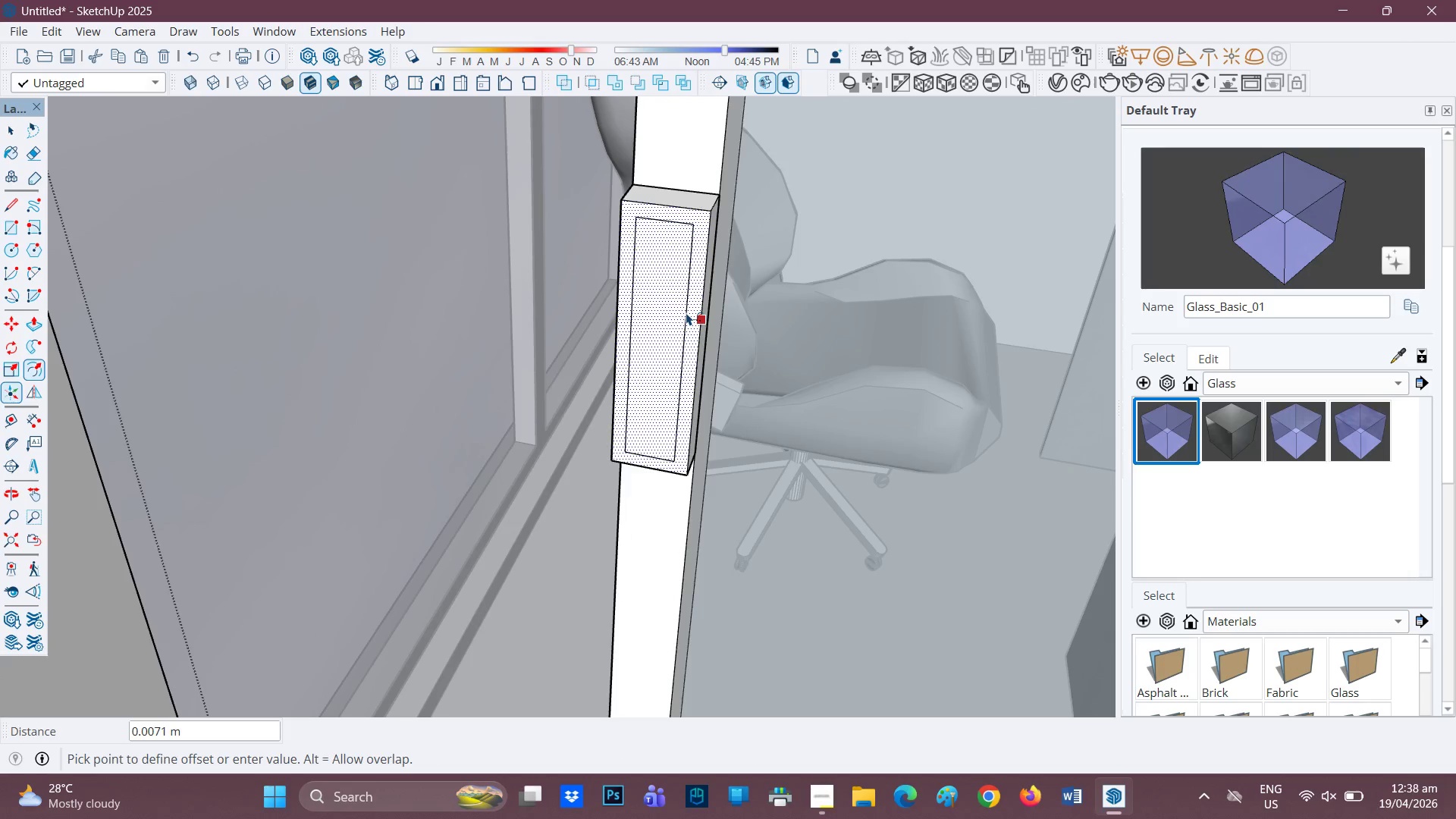 
left_click([686, 312])
 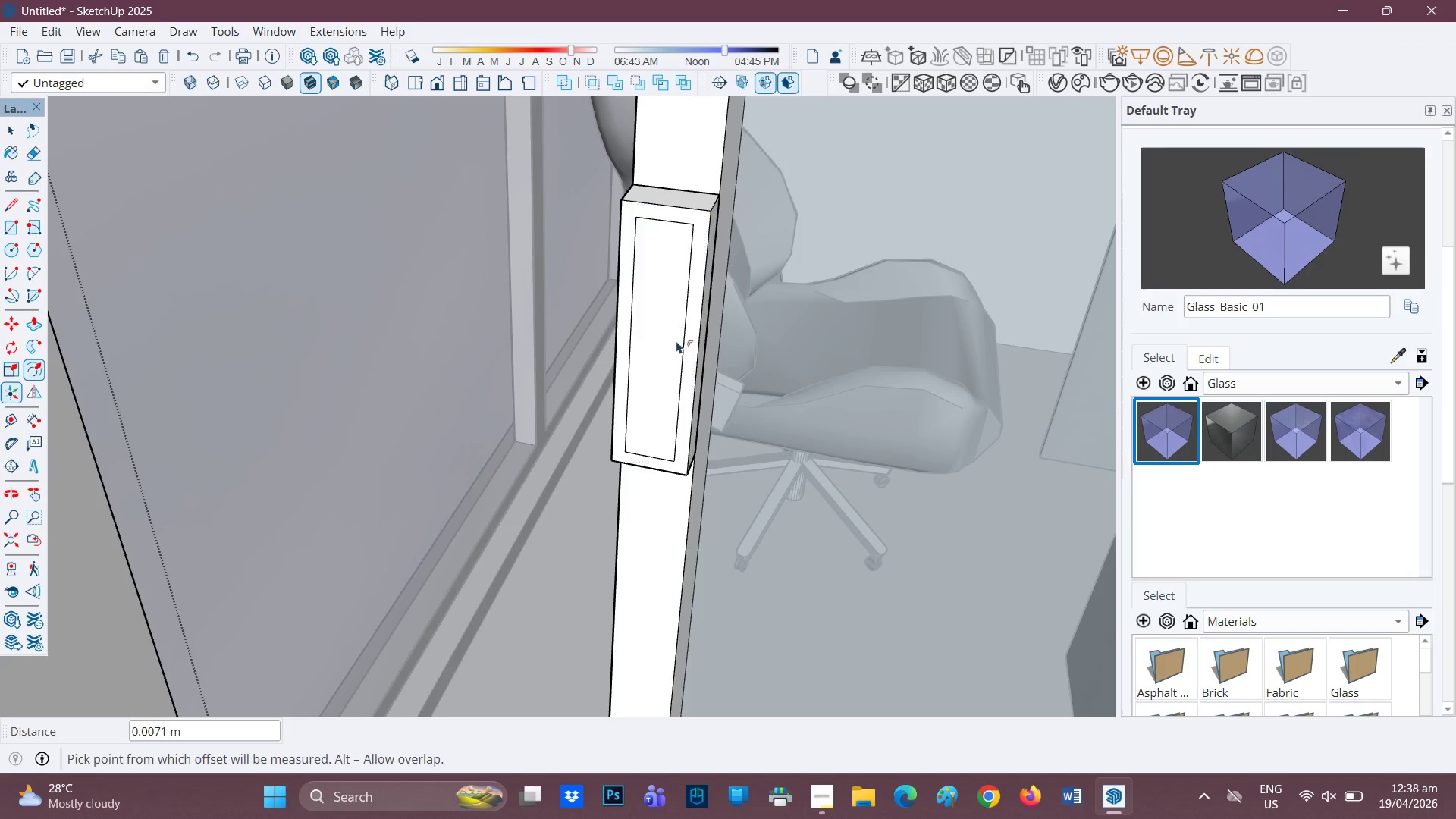 
key(L)
 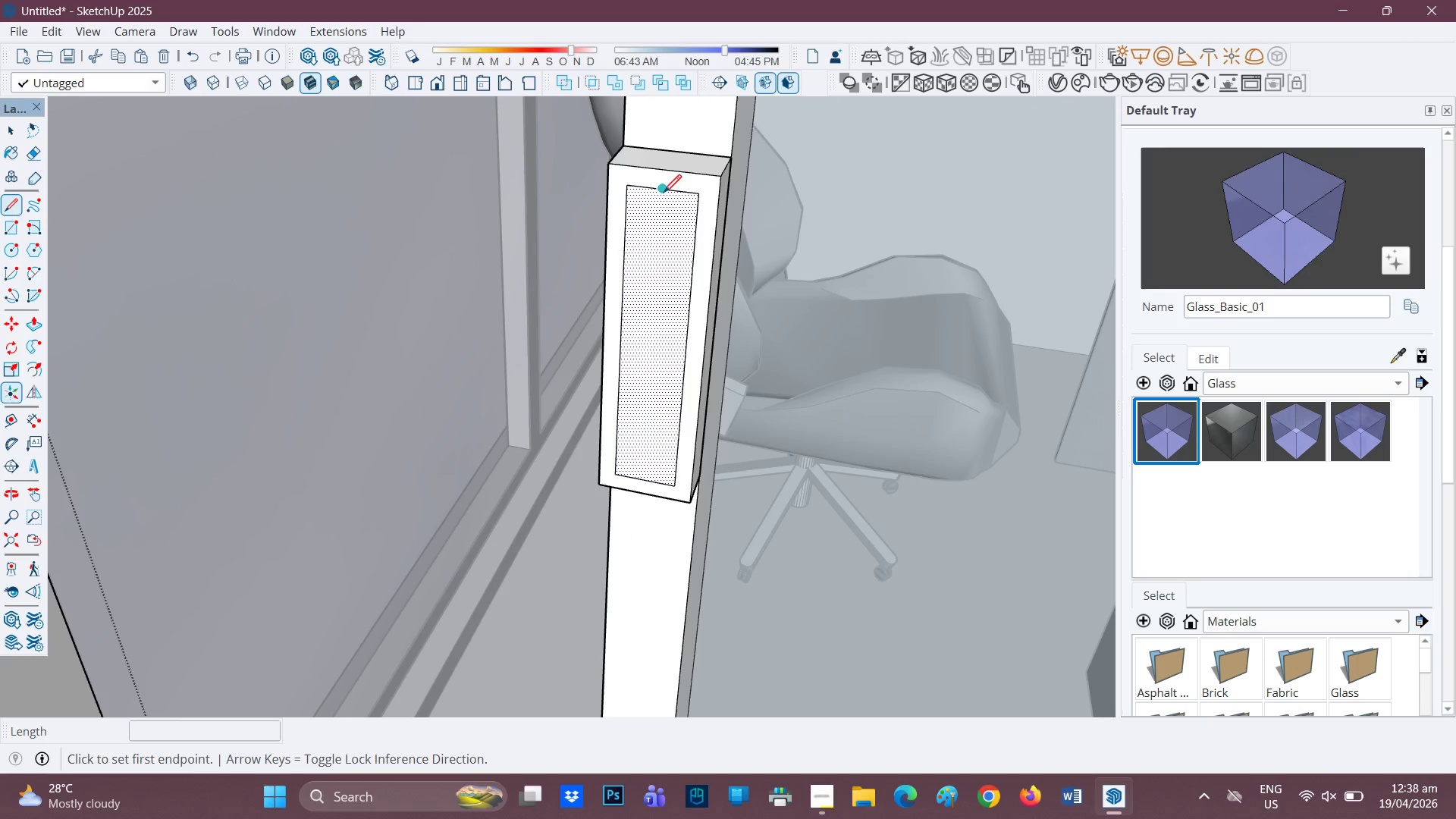 
scroll: coordinate [671, 346], scroll_direction: up, amount: 2.0
 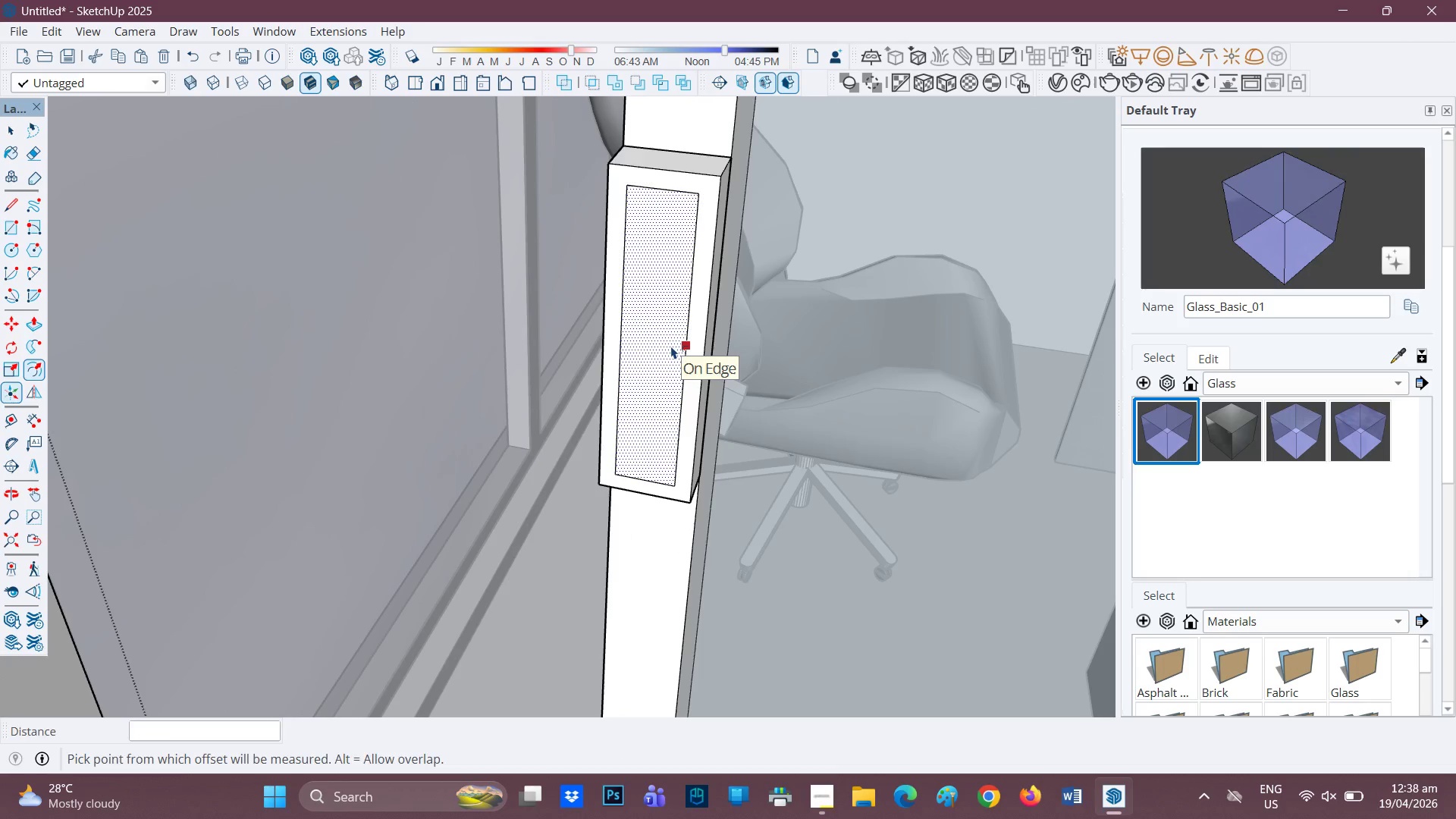 
left_click_drag(start_coordinate=[663, 193], to_coordinate=[662, 201])
 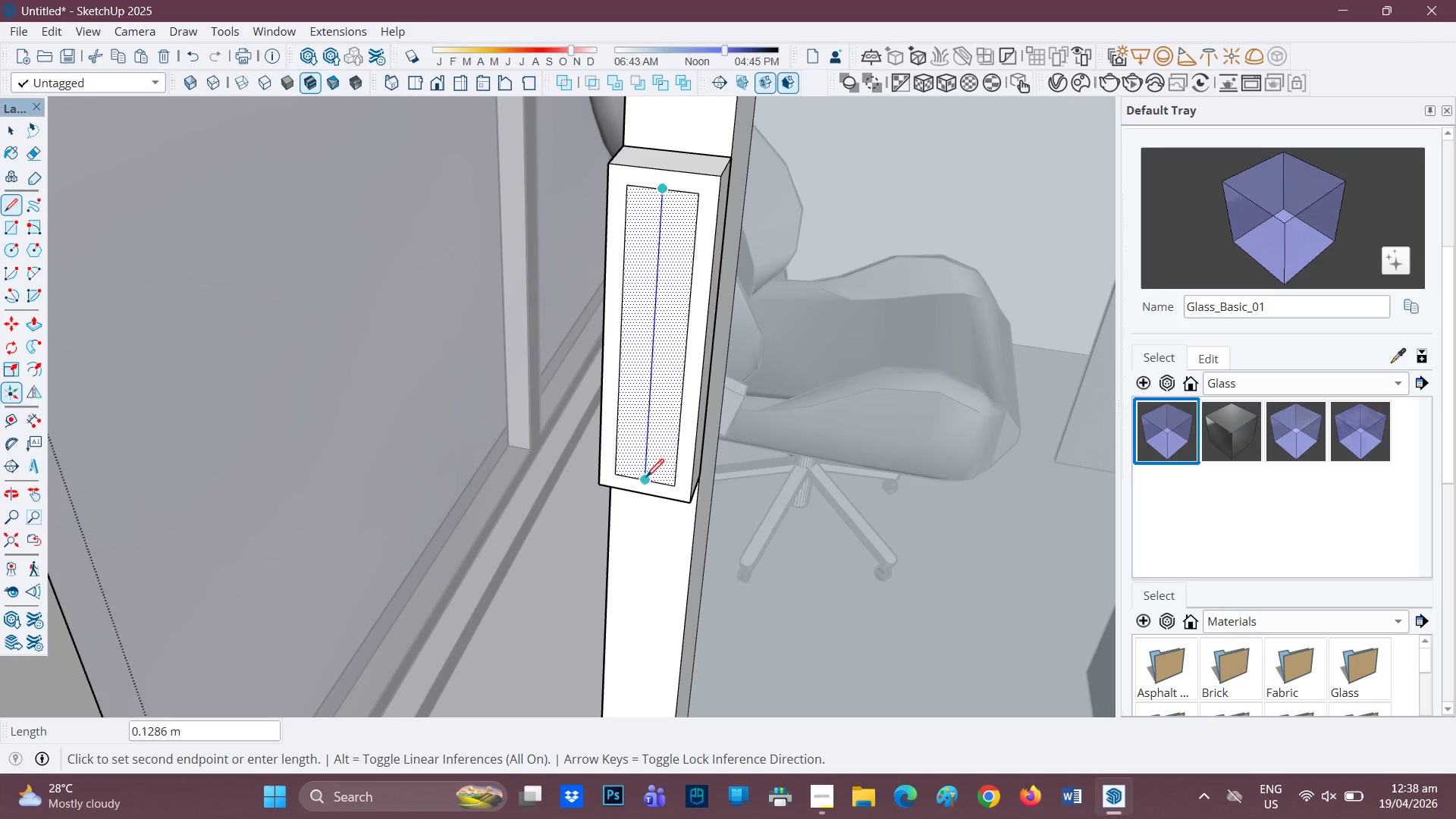 
left_click([646, 479])
 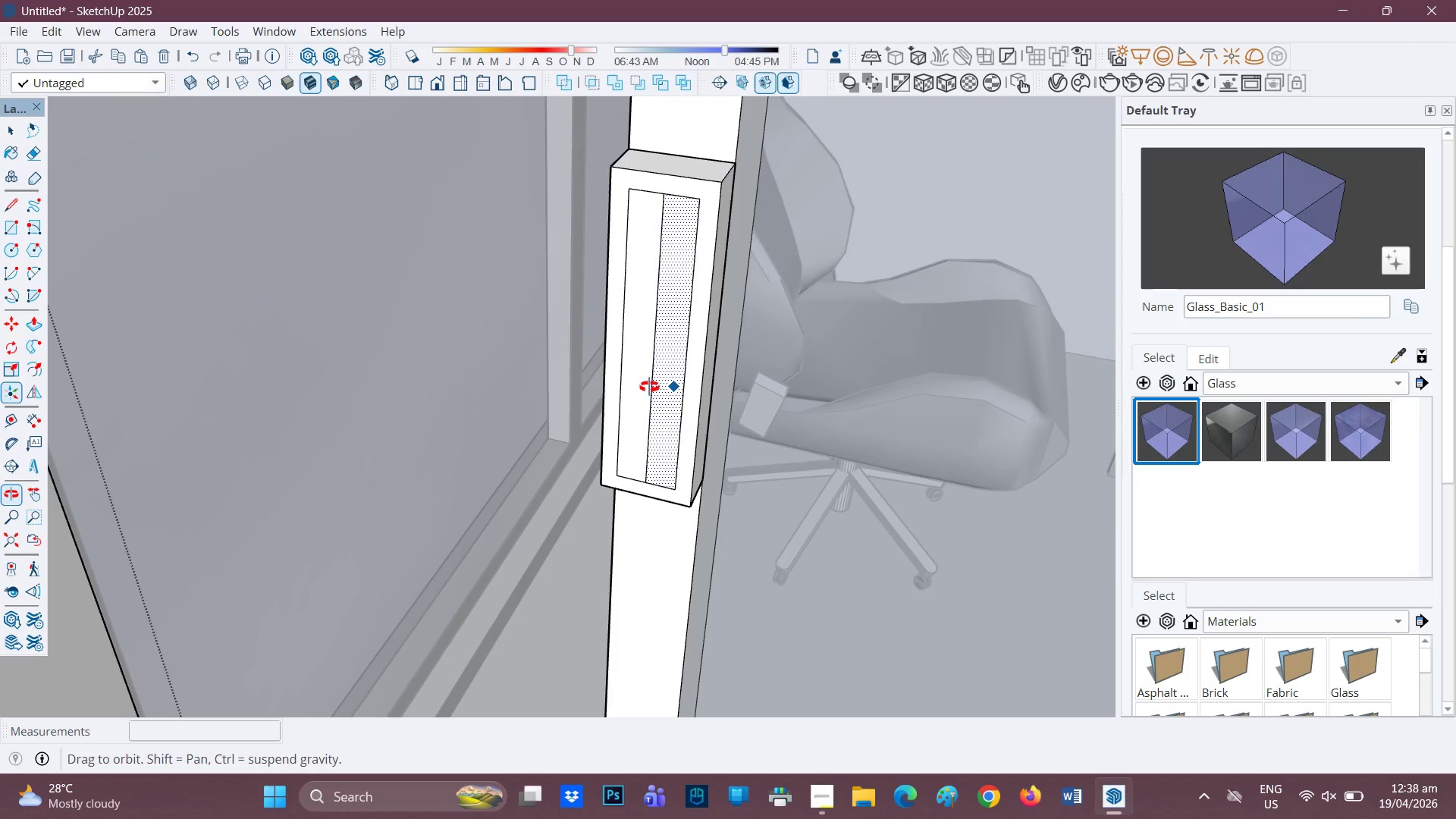 
key(P)
 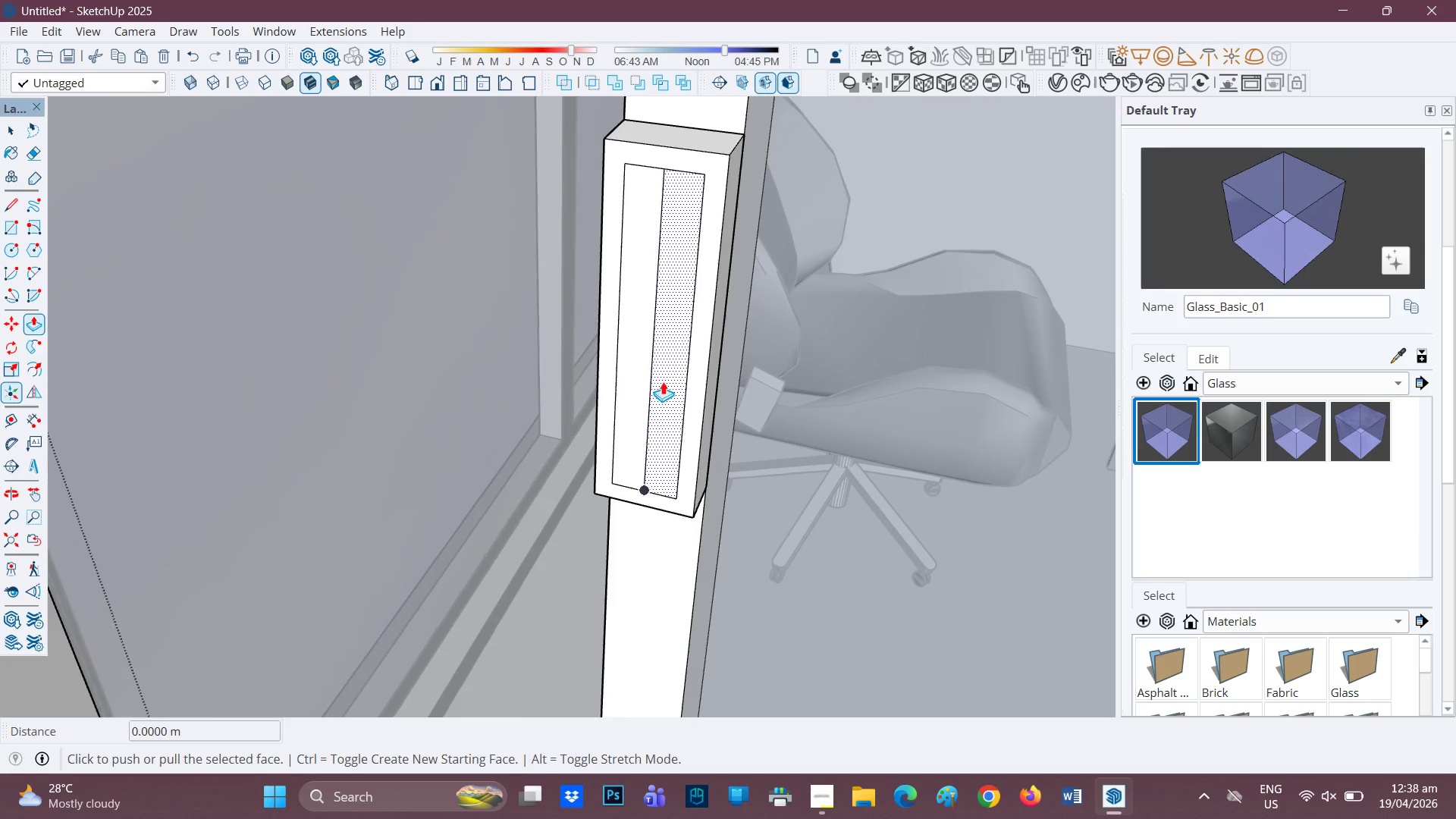 
scroll: coordinate [661, 389], scroll_direction: up, amount: 1.0
 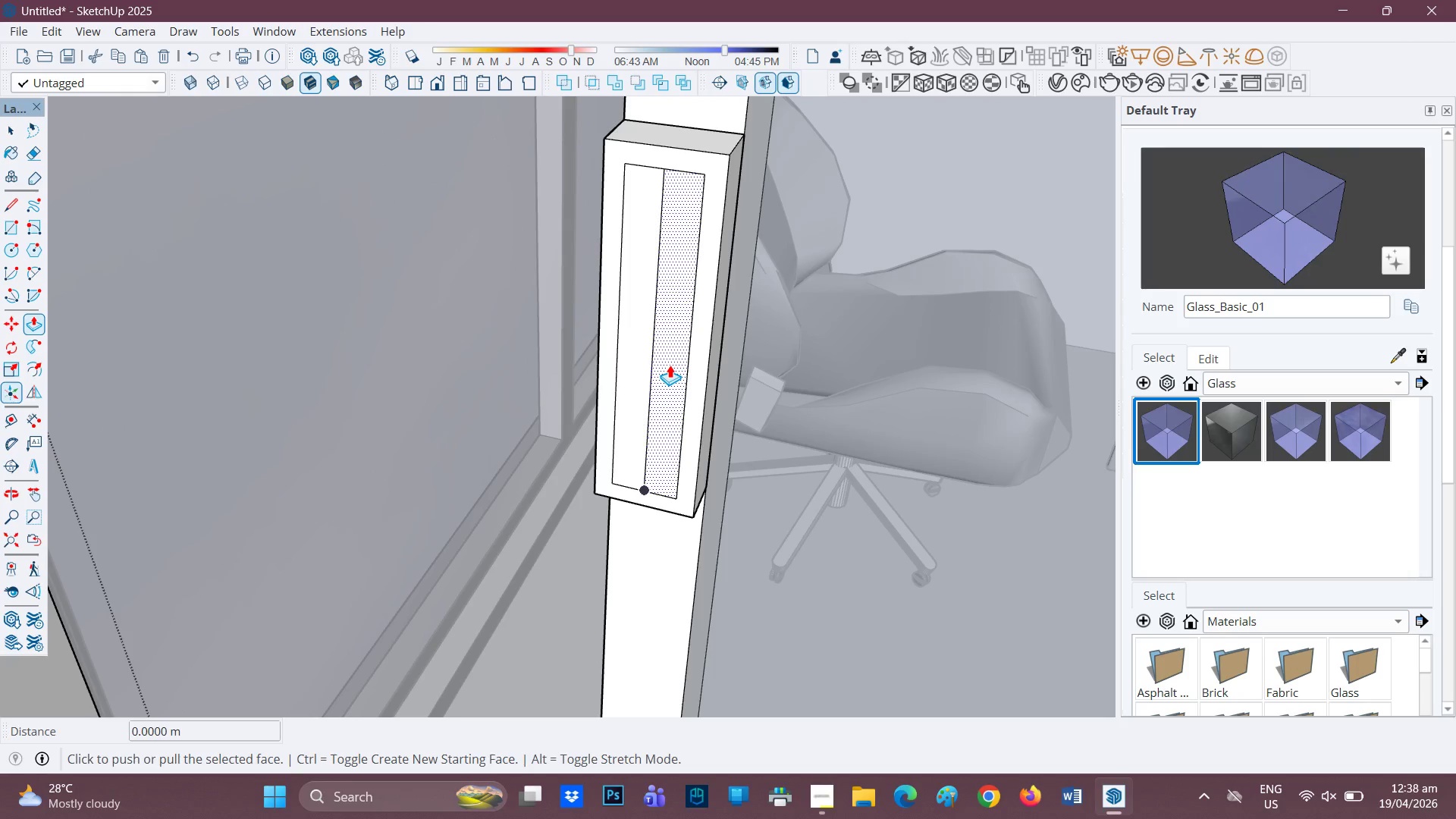 
left_click([670, 365])
 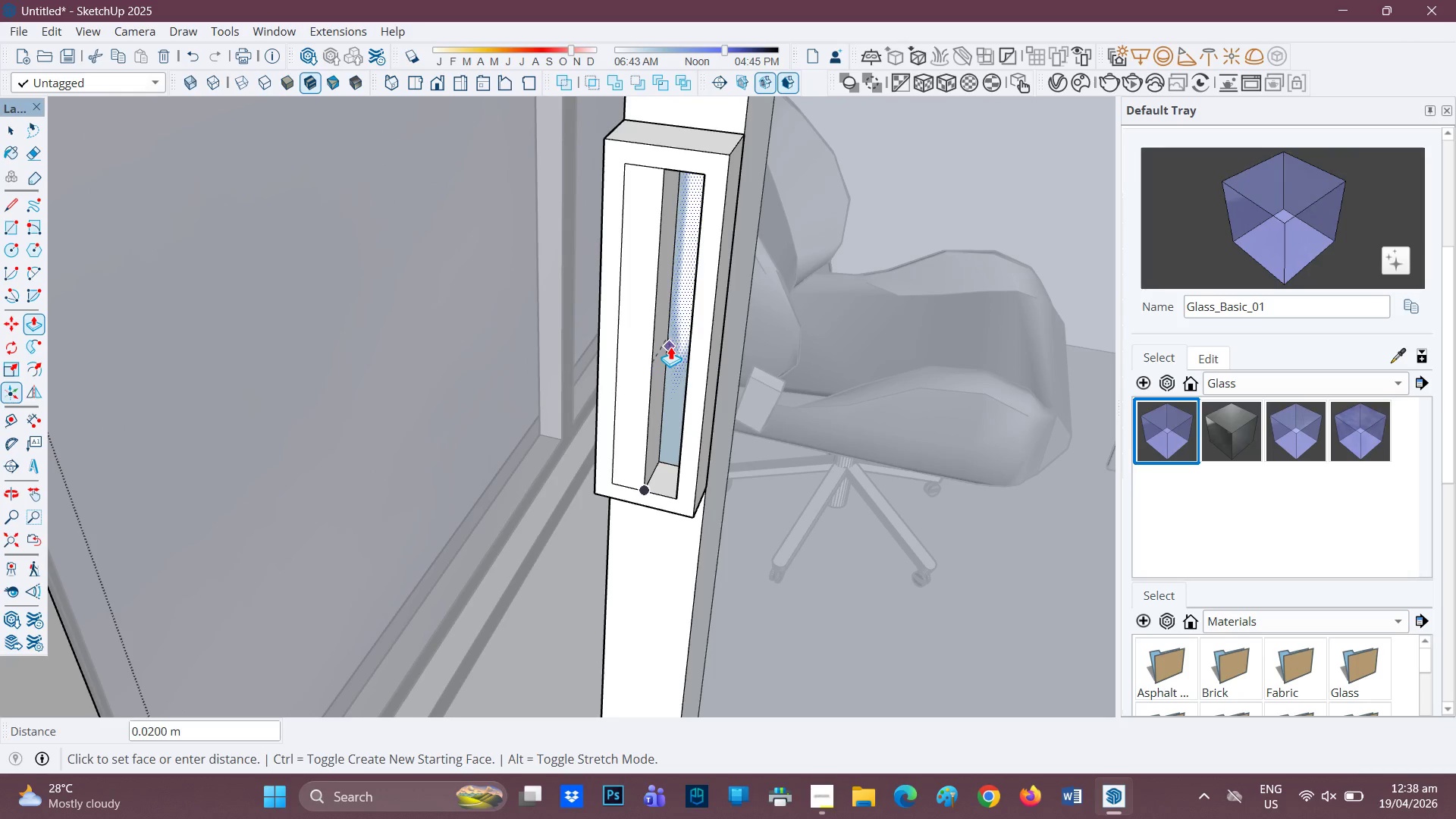 
left_click([676, 343])
 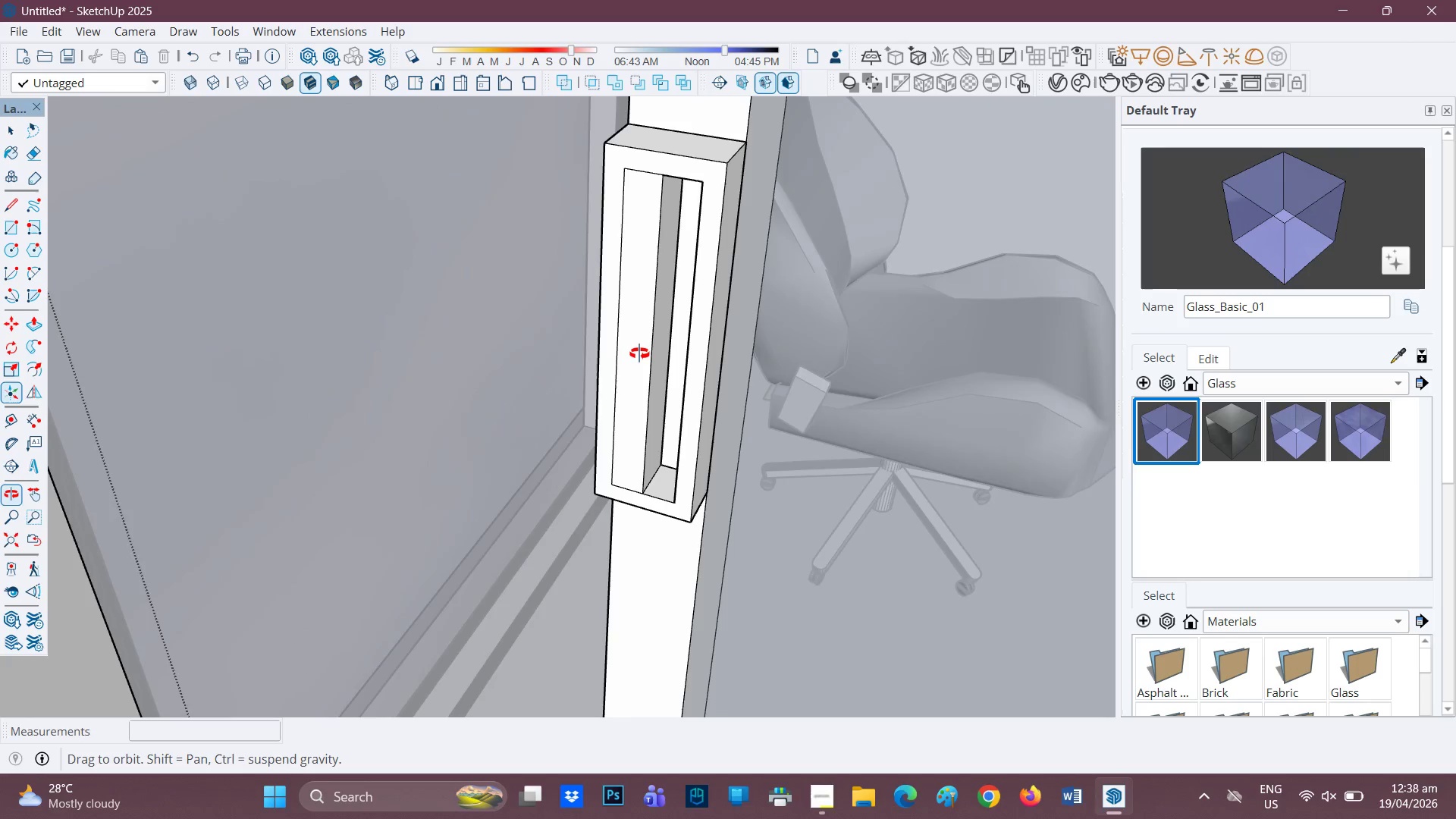 
scroll: coordinate [645, 356], scroll_direction: up, amount: 1.0
 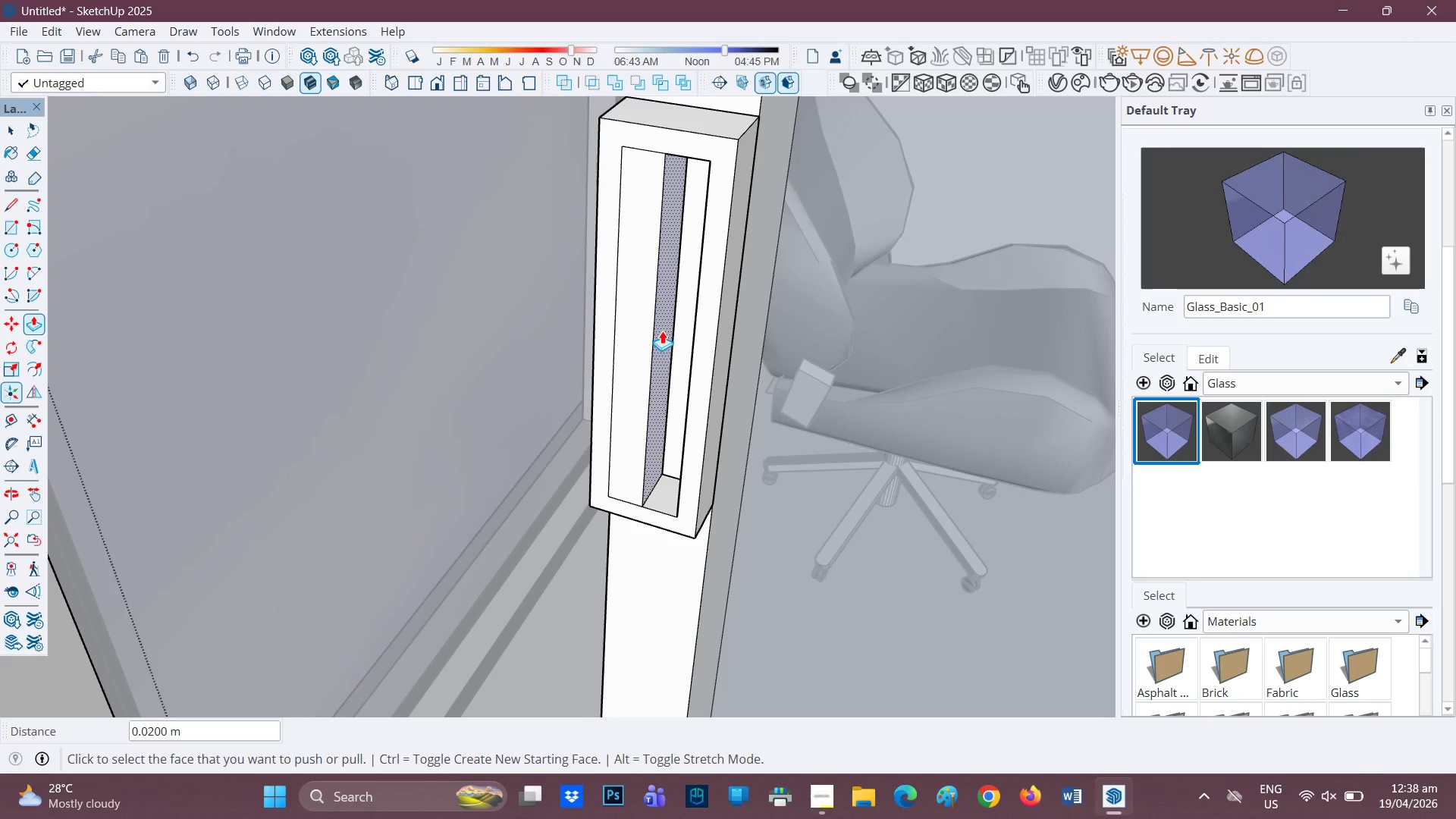 
key(F)
 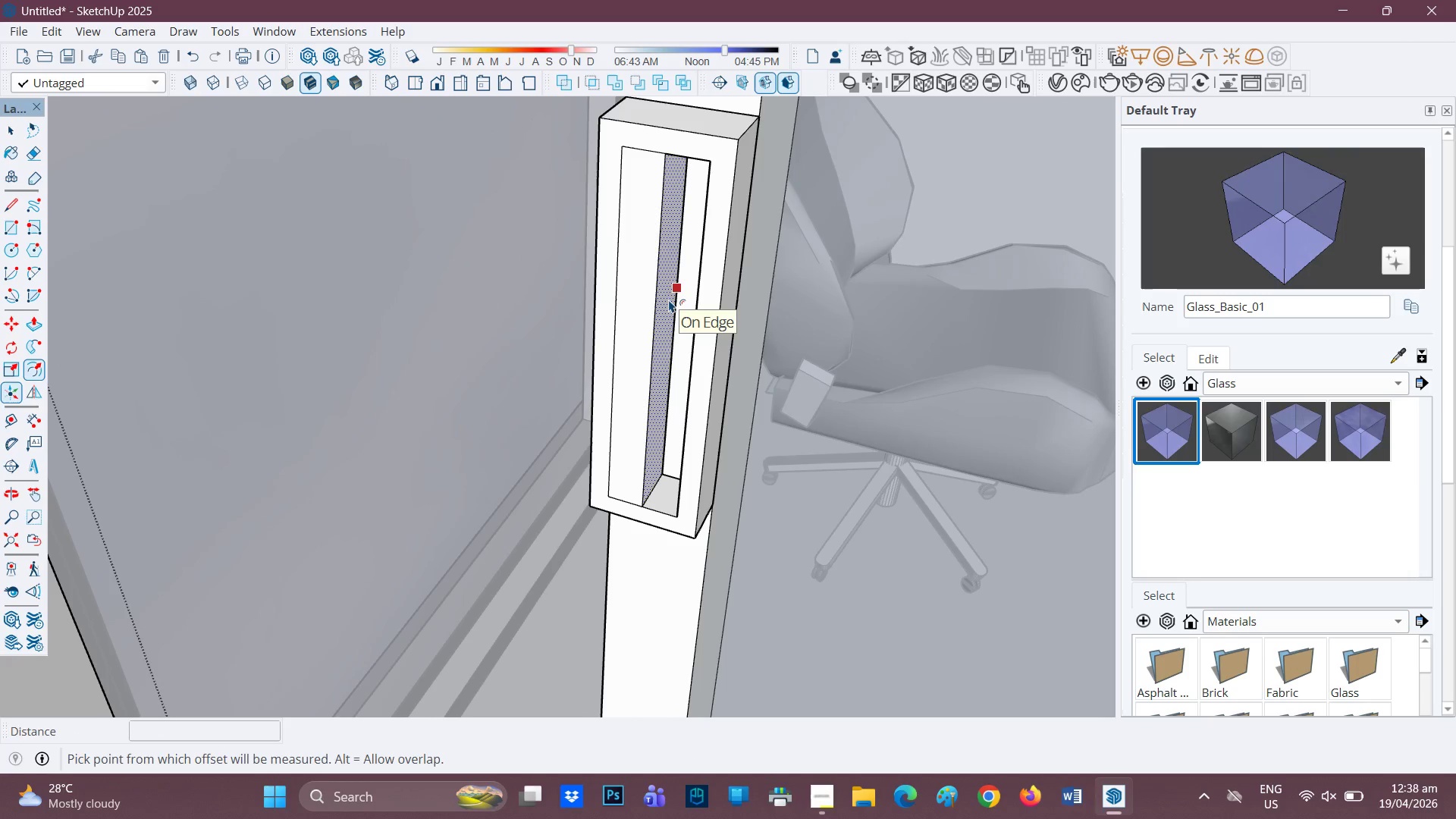 
left_click([667, 300])
 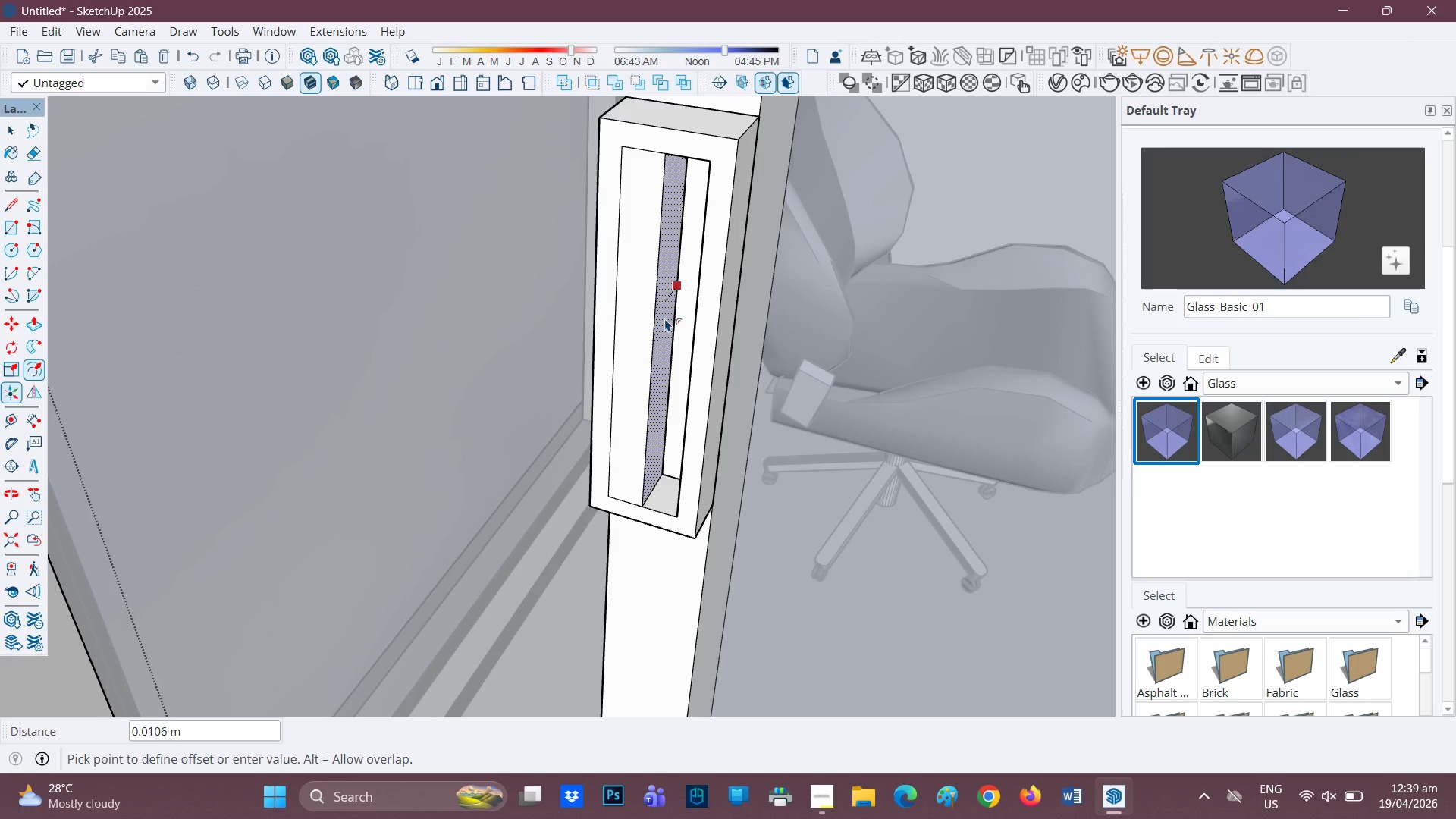 
key(Space)
 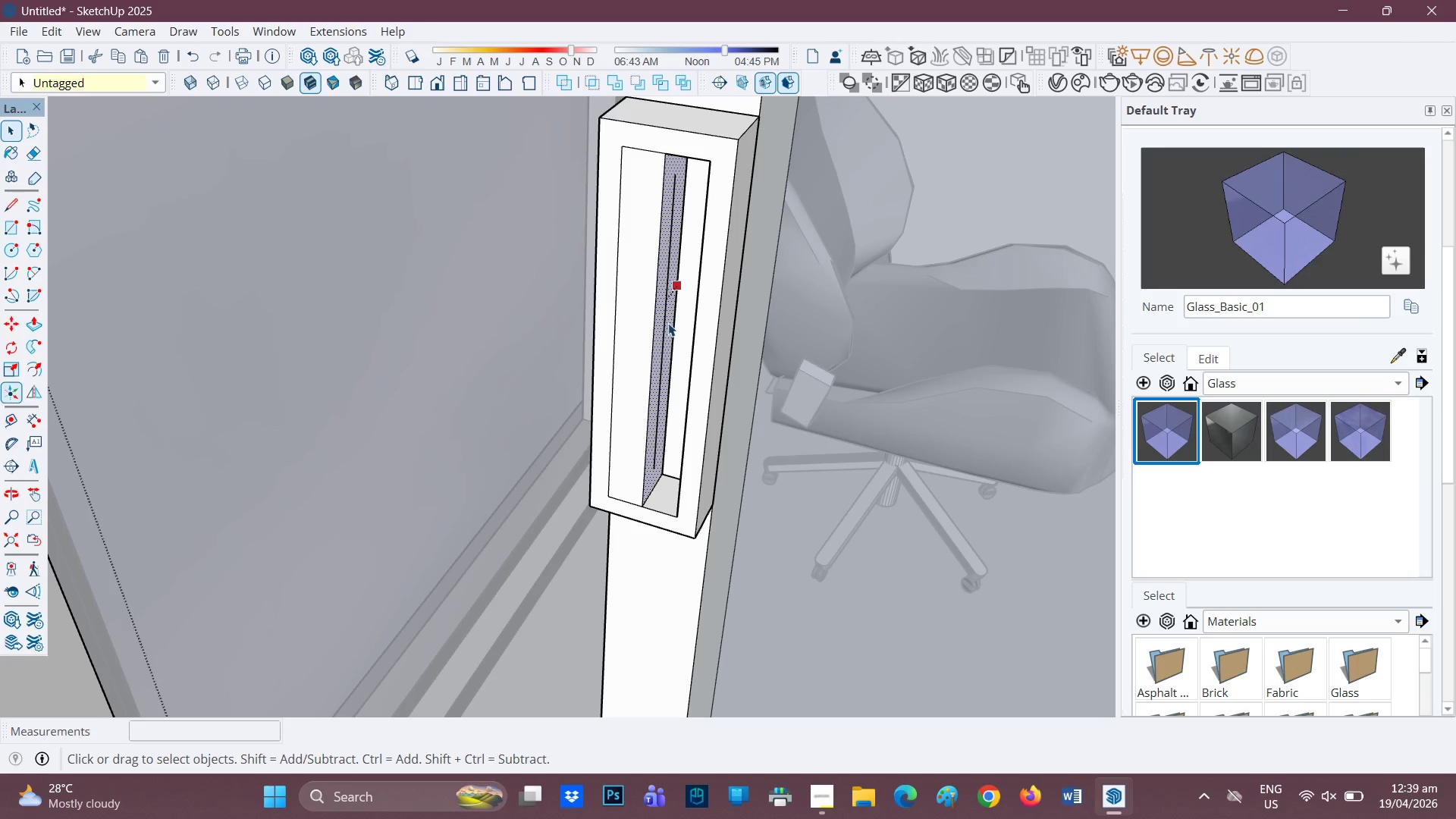 
scroll: coordinate [668, 325], scroll_direction: down, amount: 1.0
 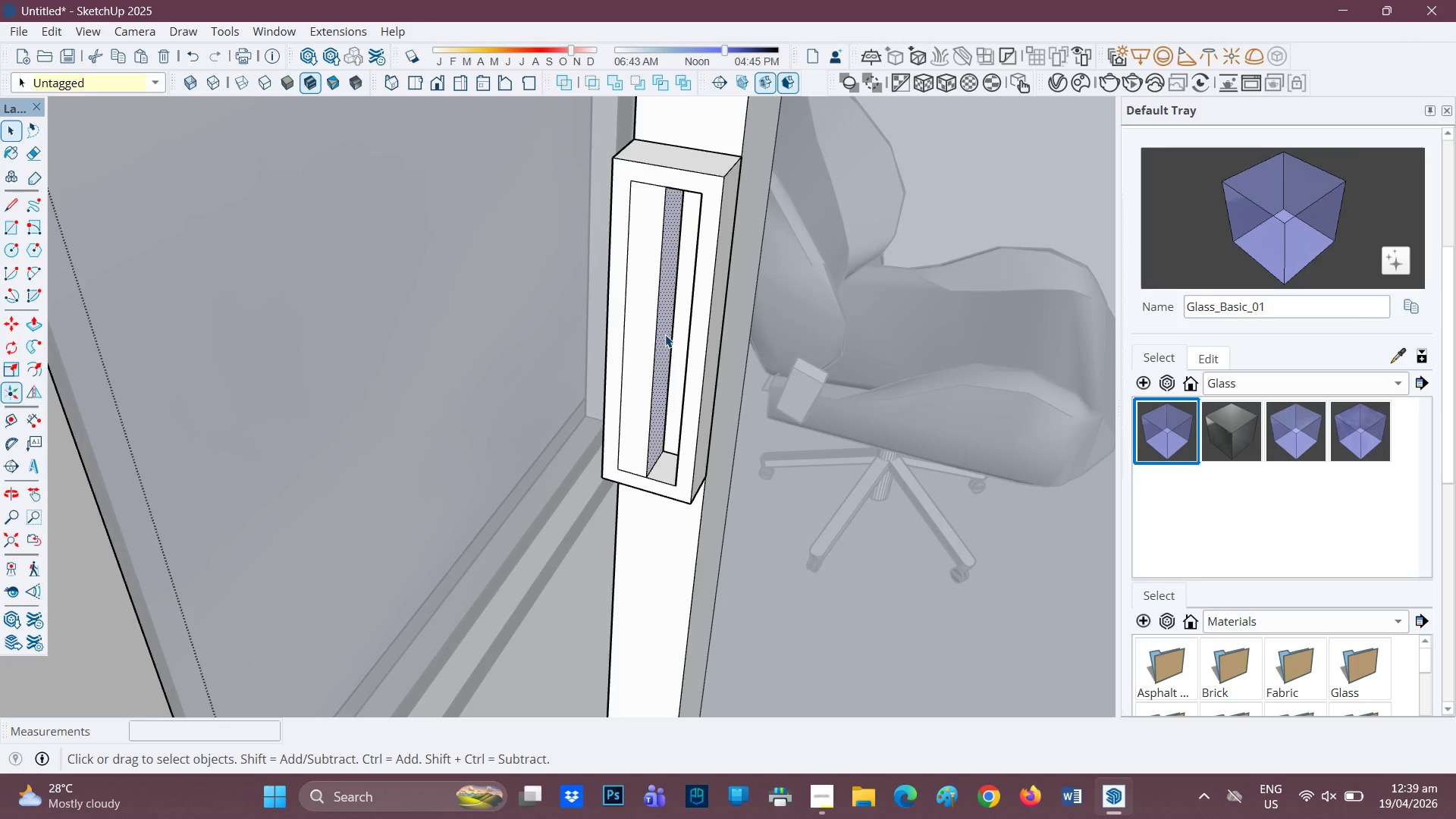 
scroll: coordinate [671, 355], scroll_direction: up, amount: 1.0
 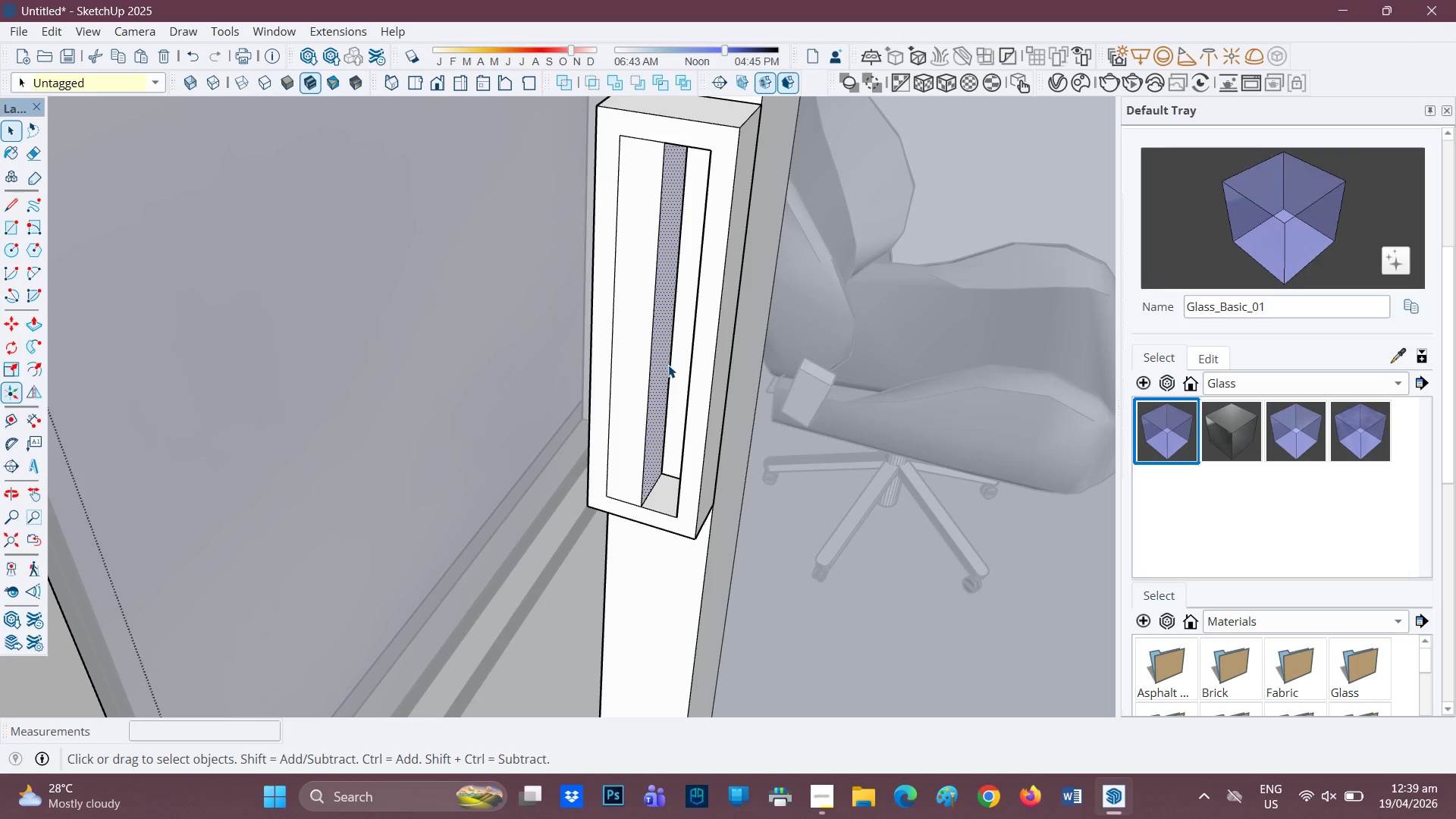 
key(L)
 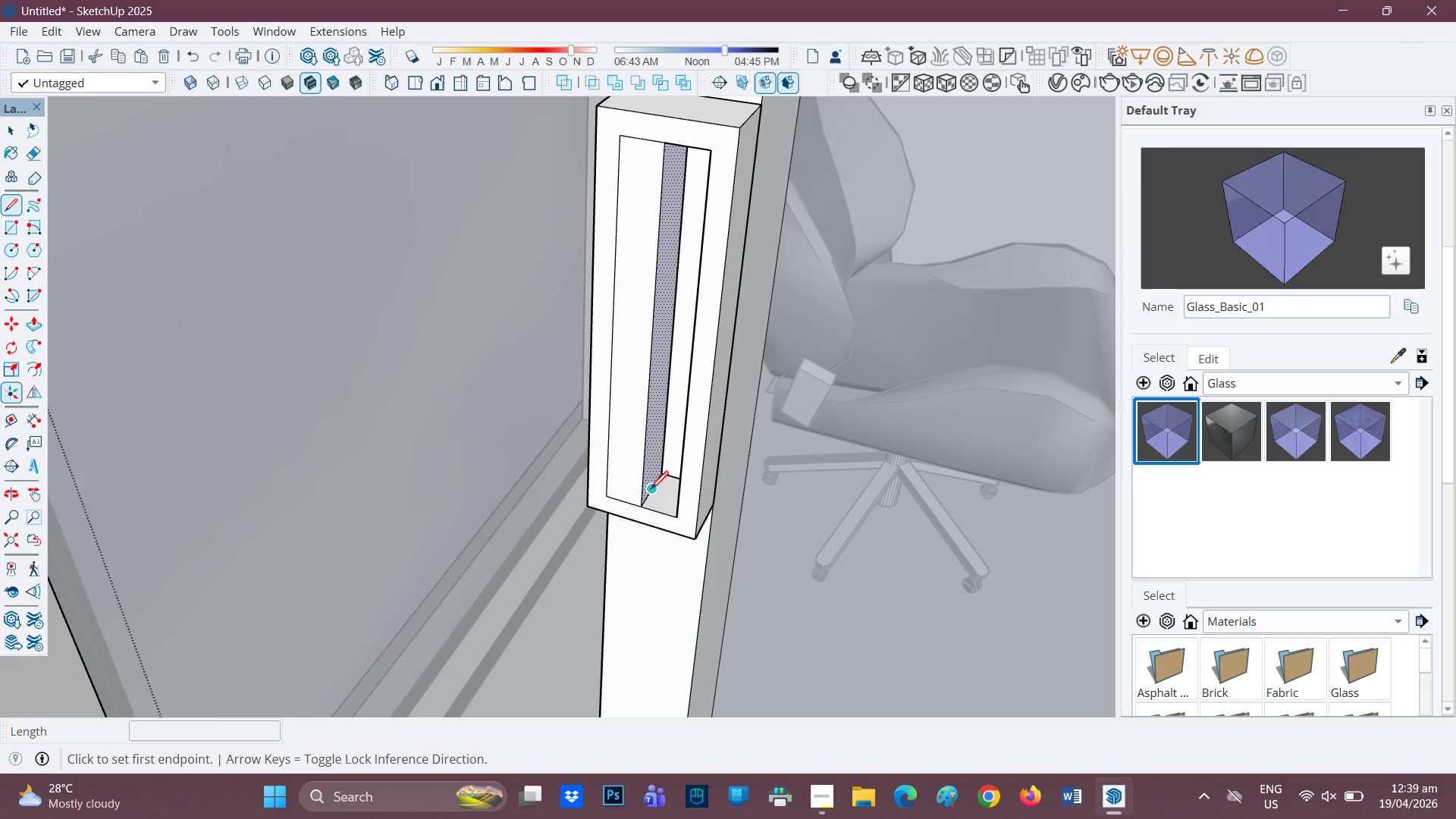 
left_click([651, 489])
 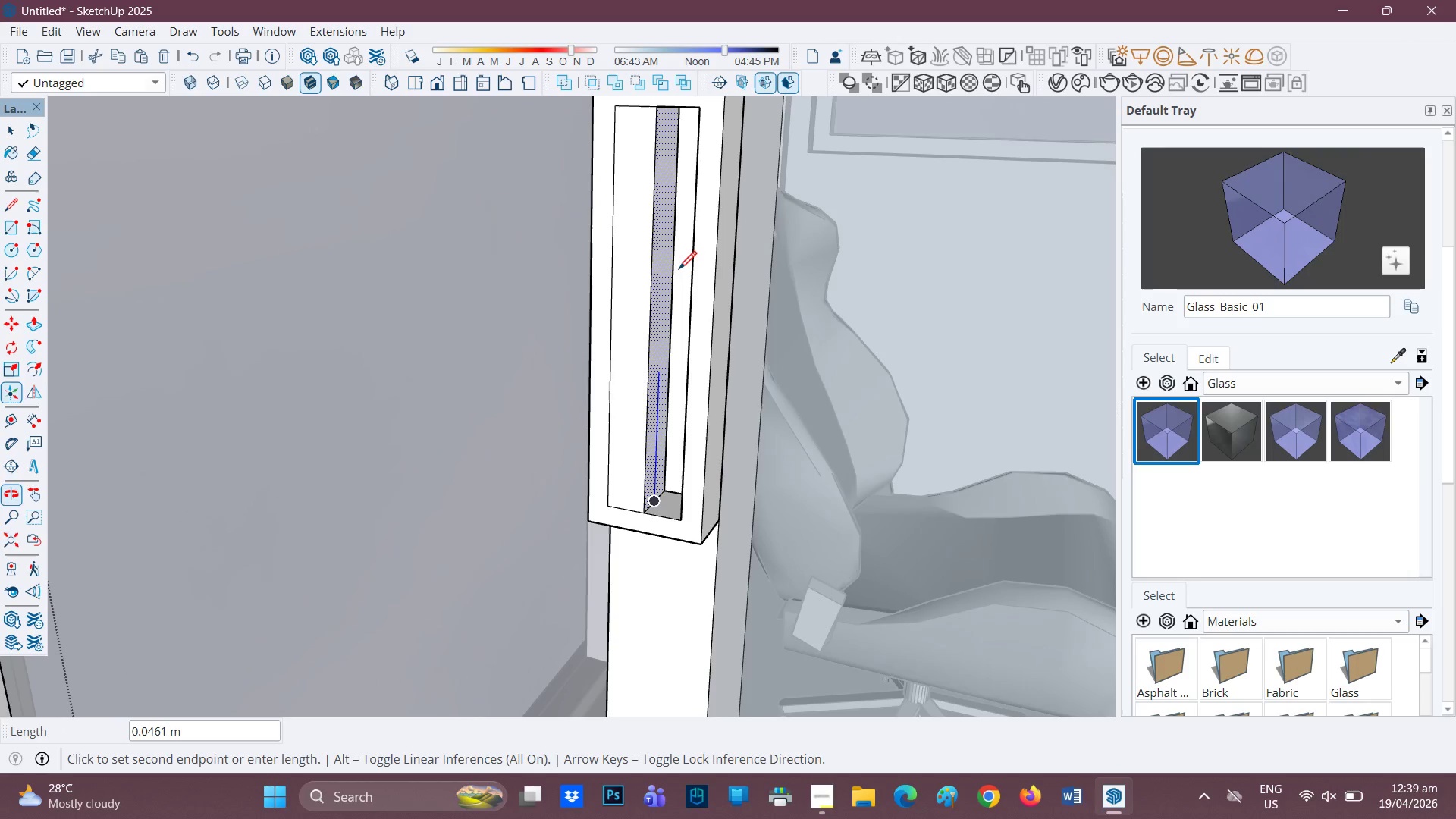 
key(H)
 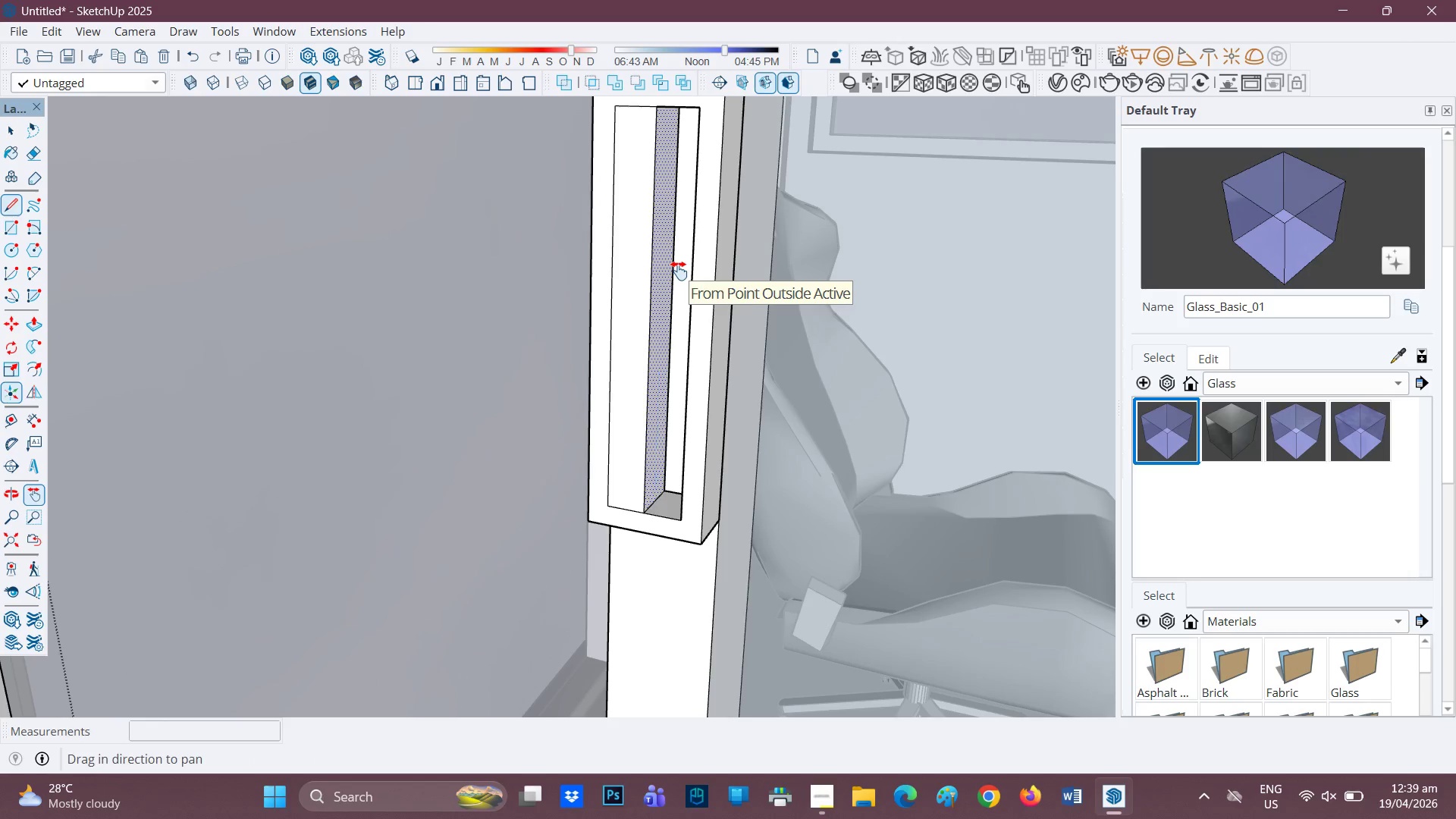 
left_click_drag(start_coordinate=[679, 271], to_coordinate=[668, 428])
 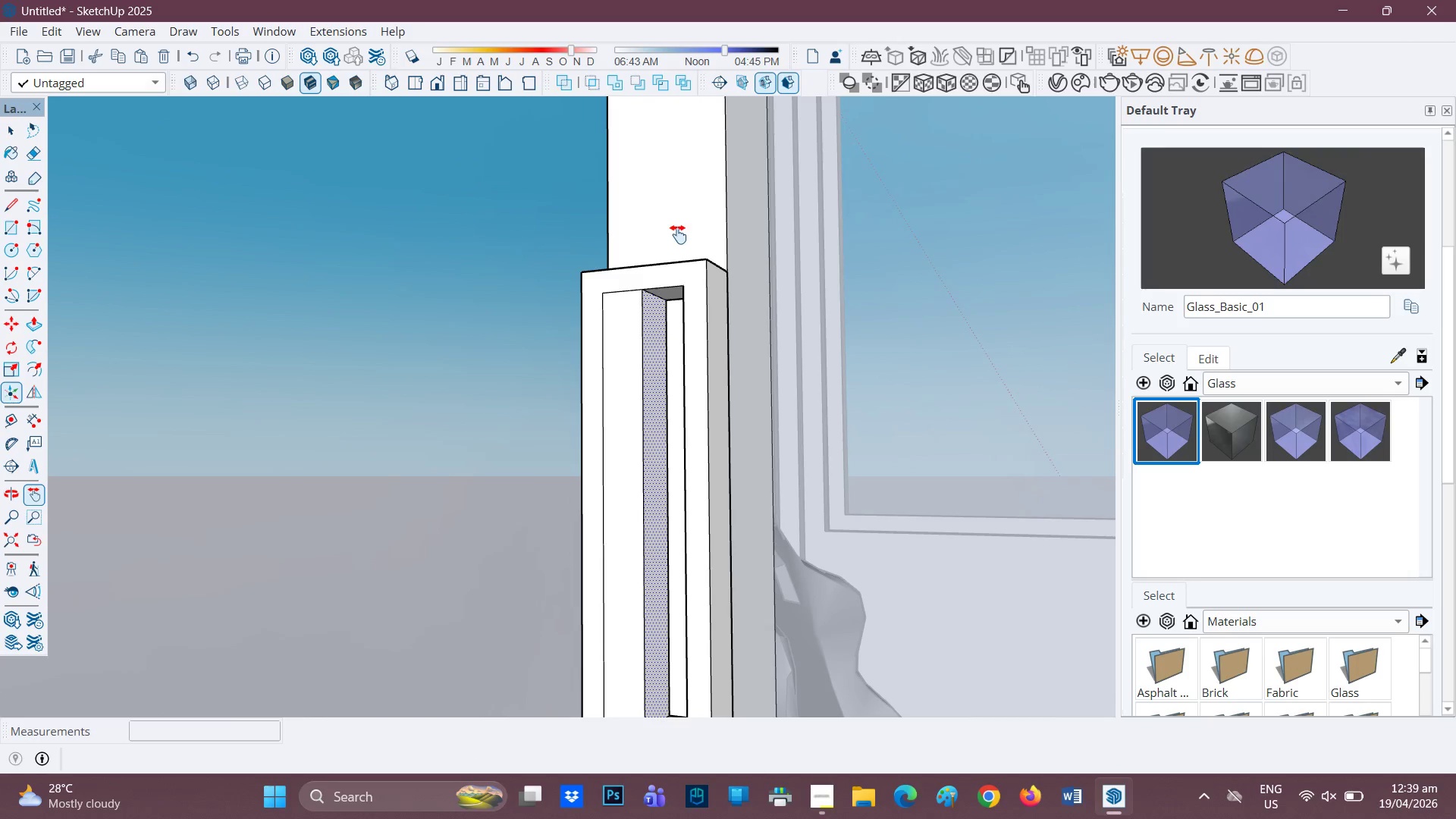 
key(L)
 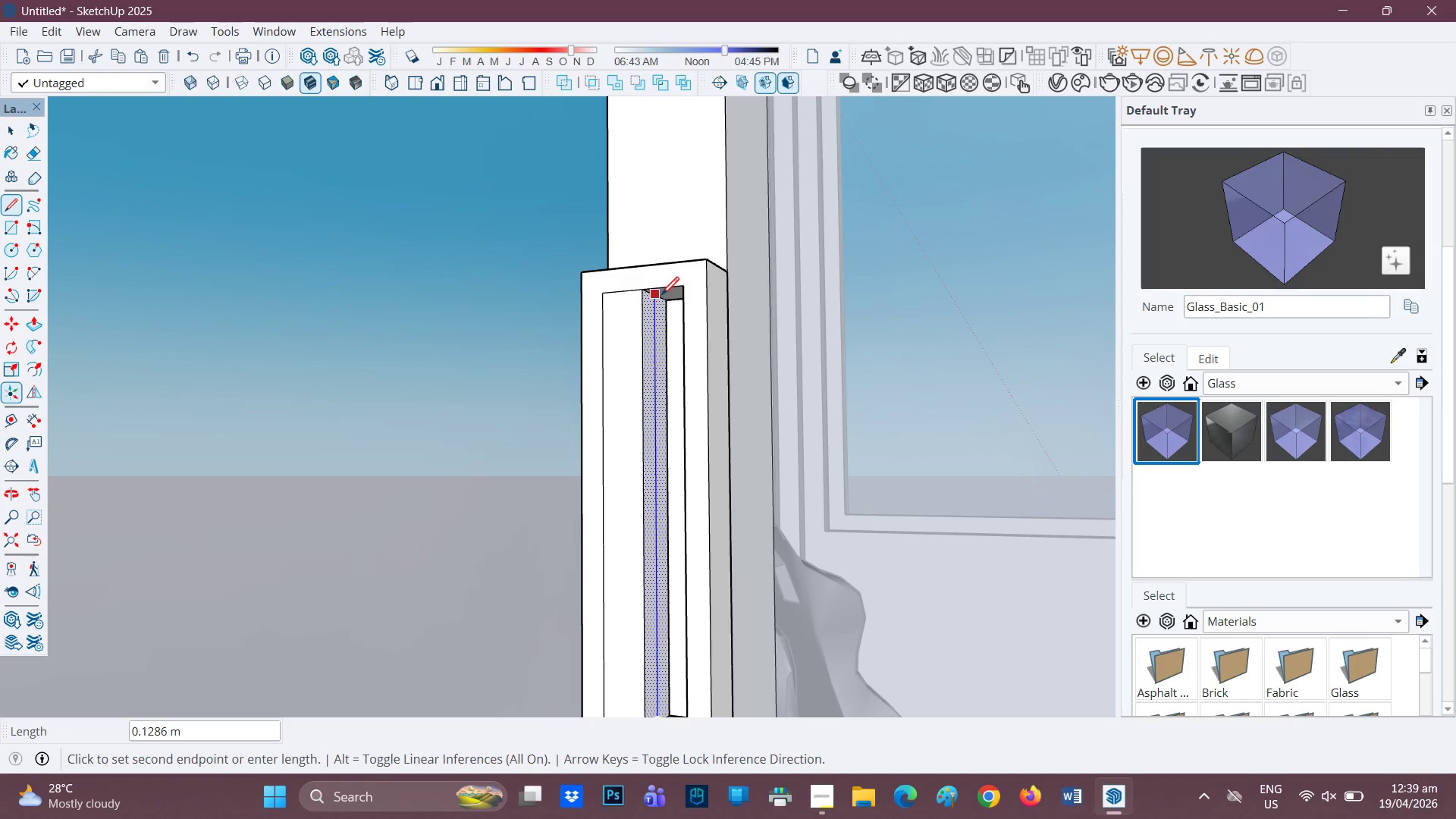 
left_click([661, 297])
 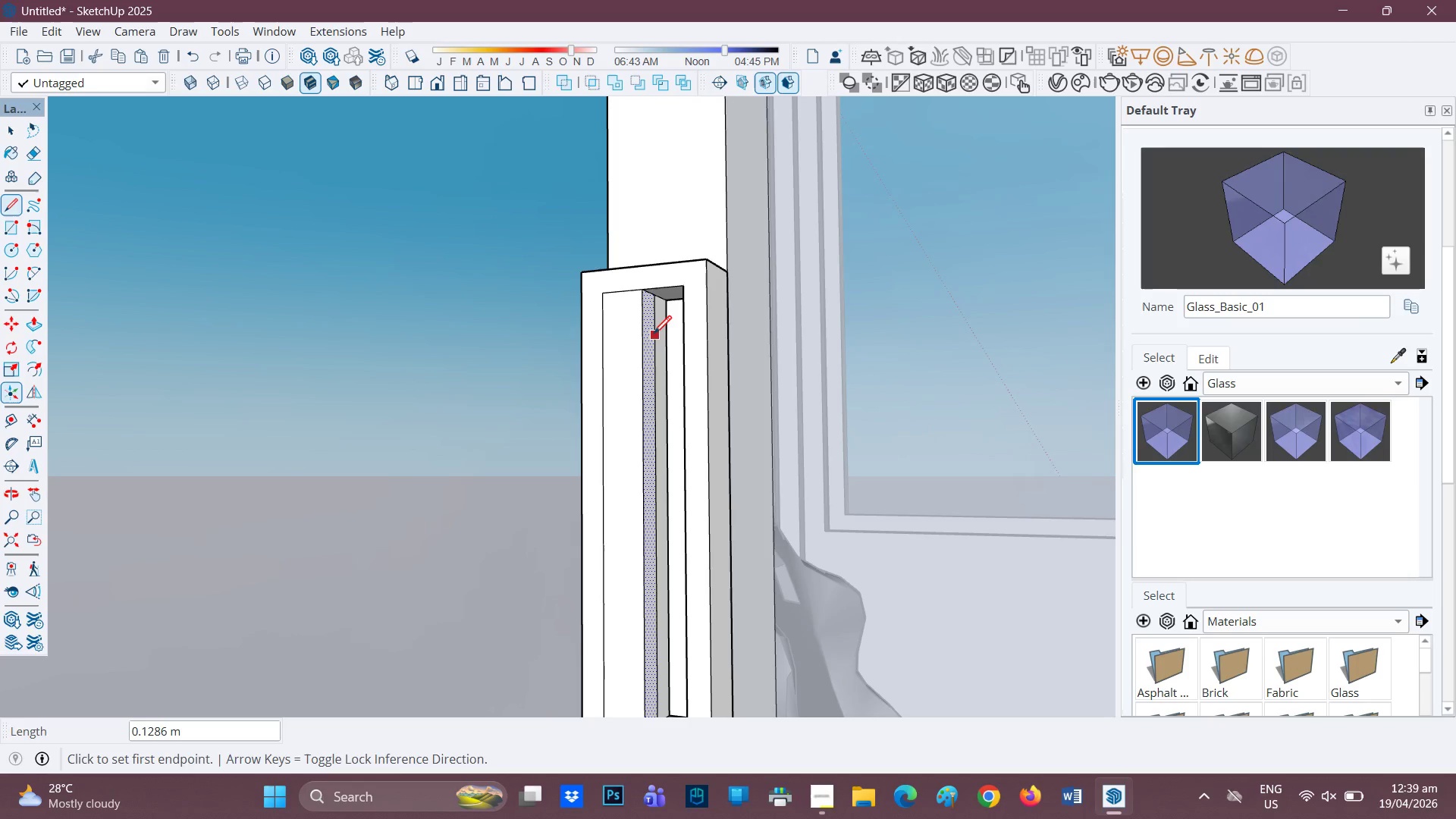 
key(P)
 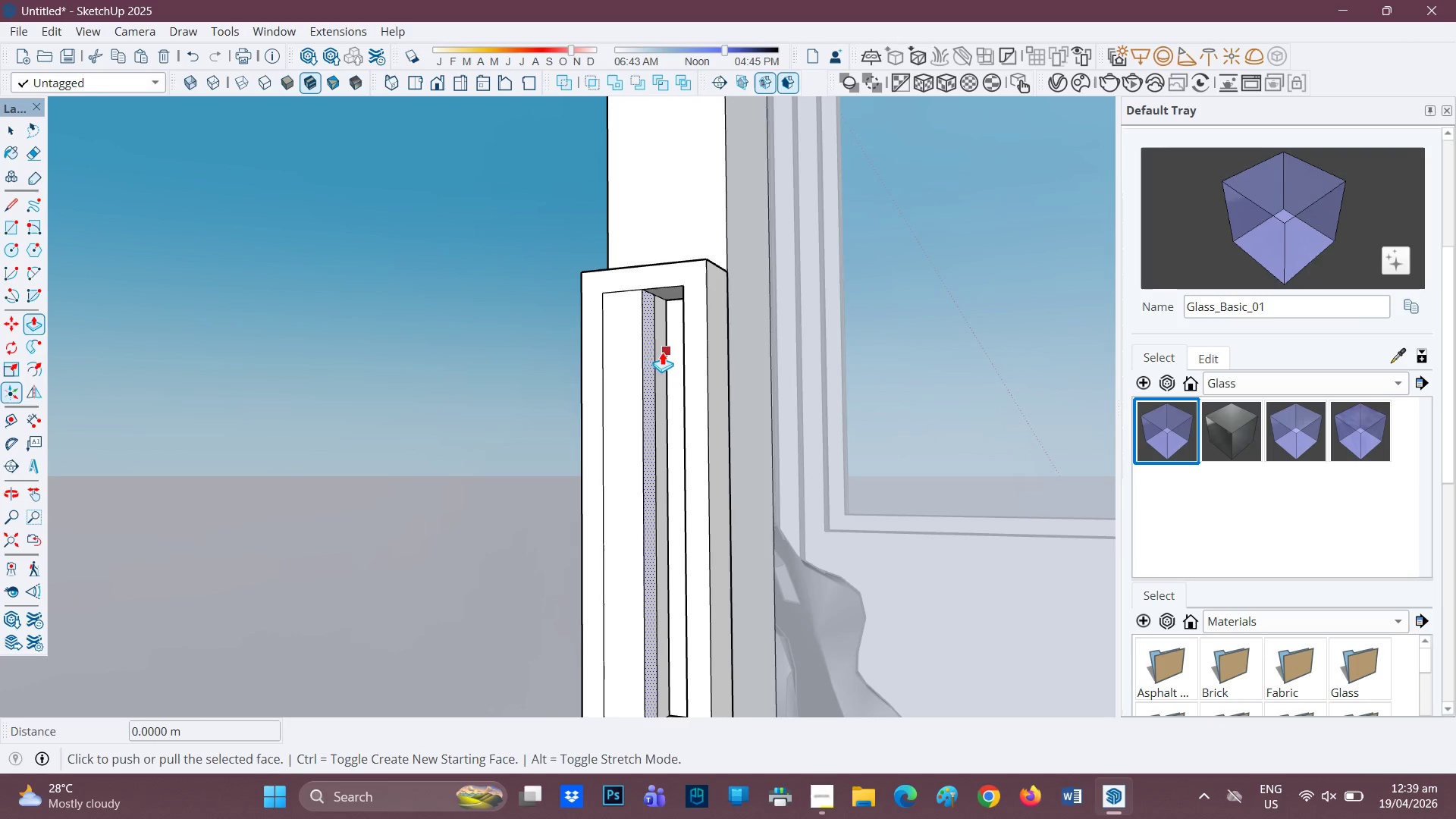 
key(Space)
 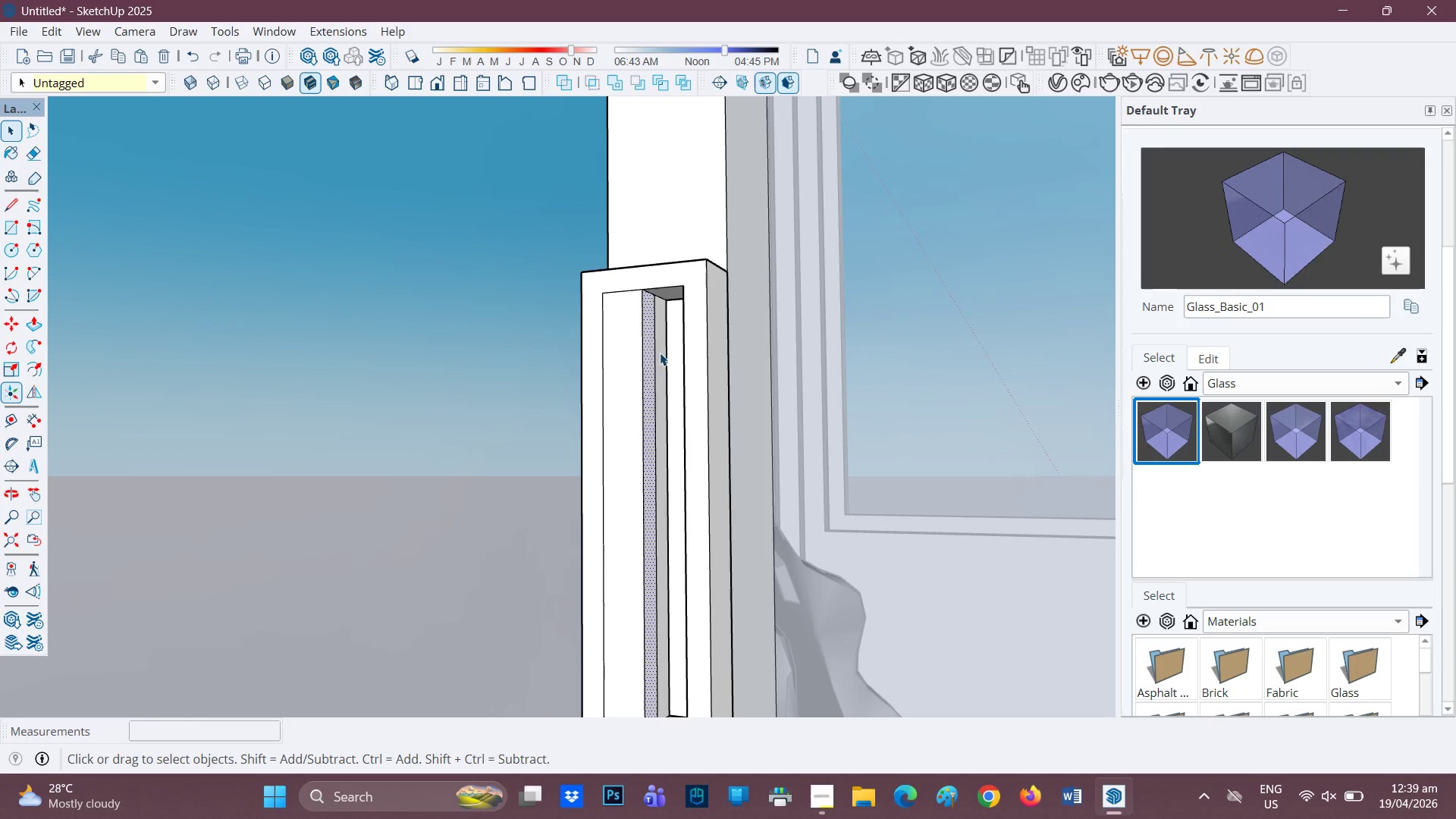 
left_click([661, 353])
 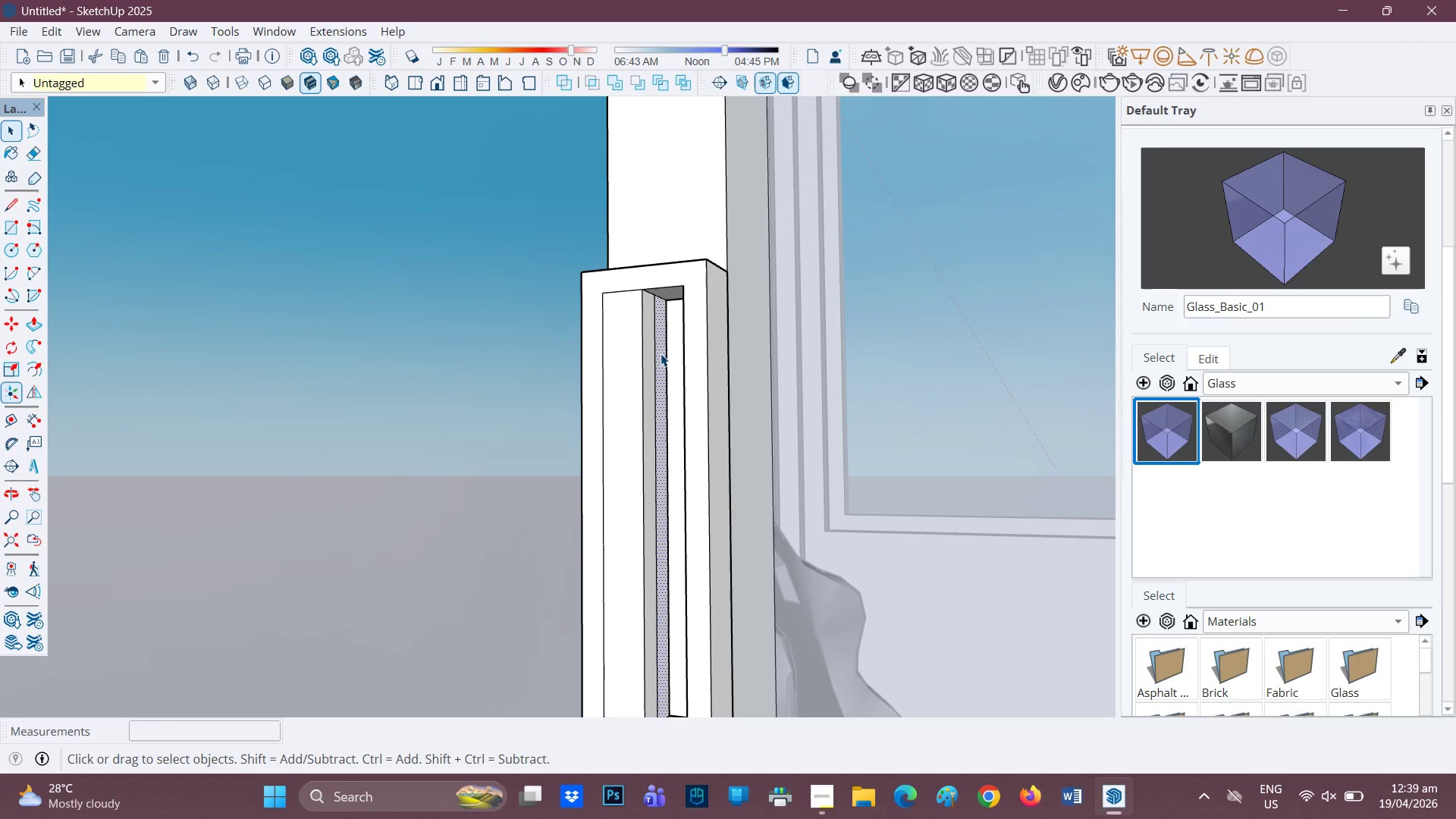 
key(P)
 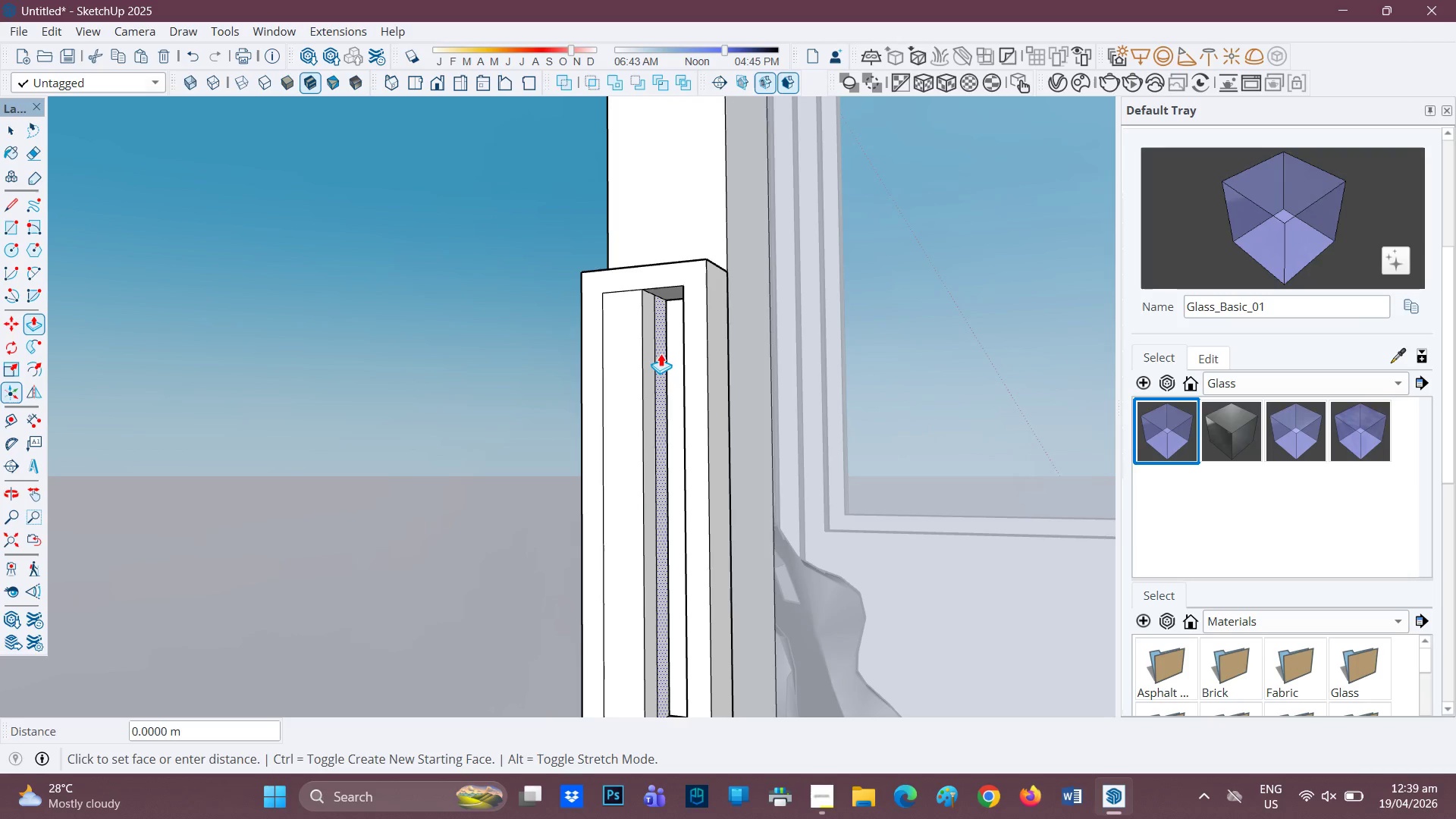 
left_click([661, 353])
 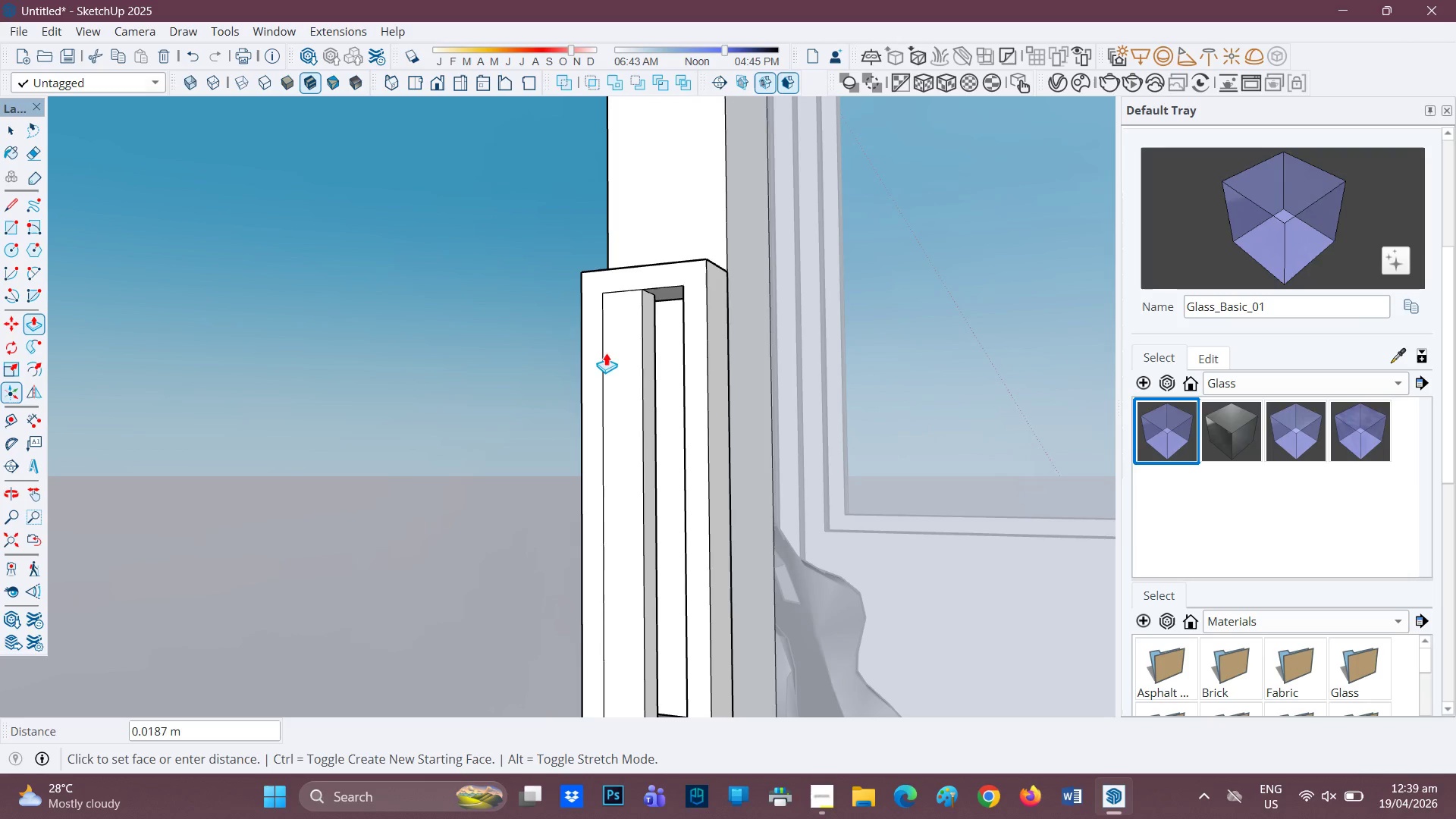 
left_click([601, 356])
 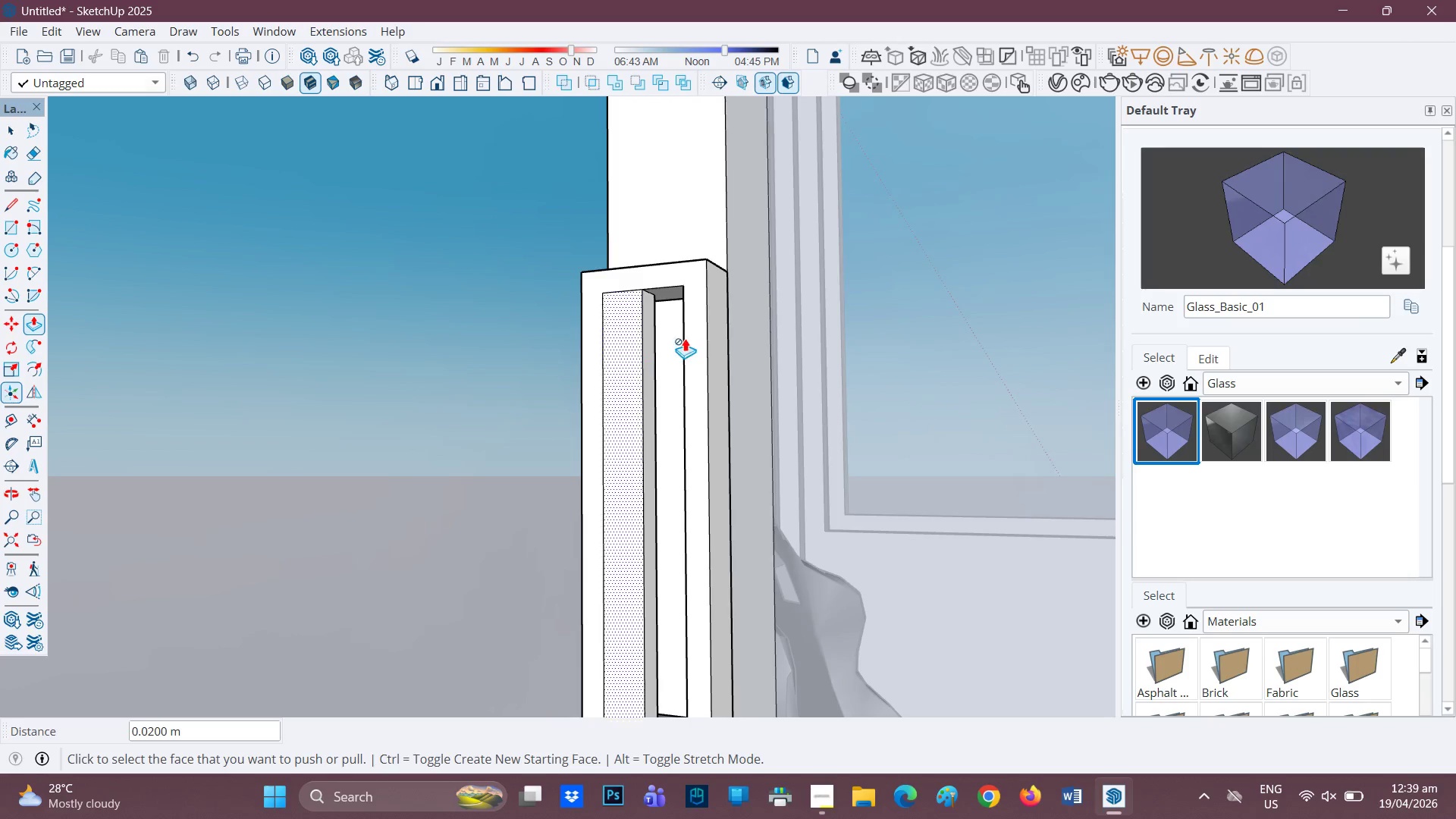 
scroll: coordinate [656, 428], scroll_direction: down, amount: 4.0
 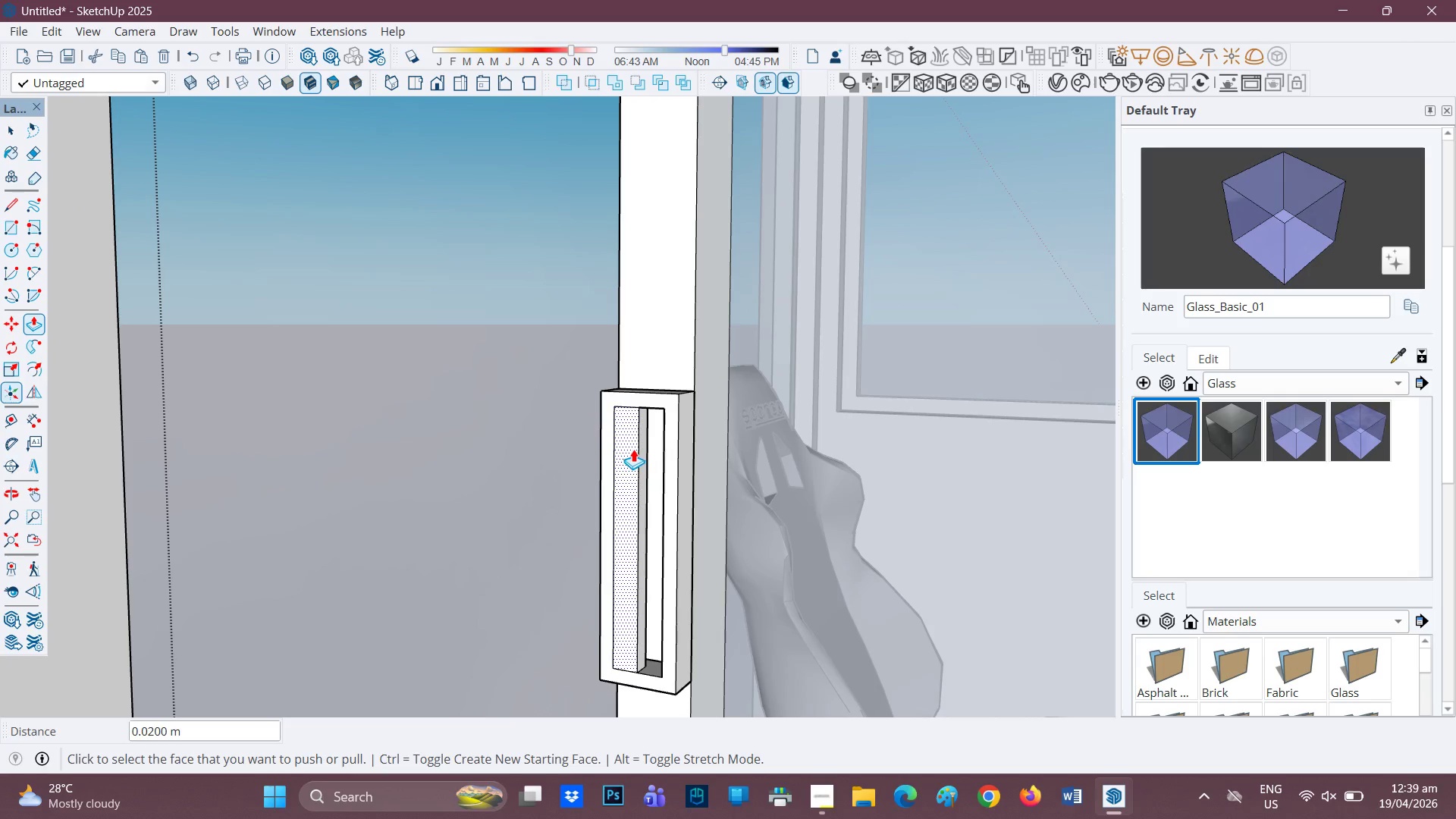 
key(Space)
 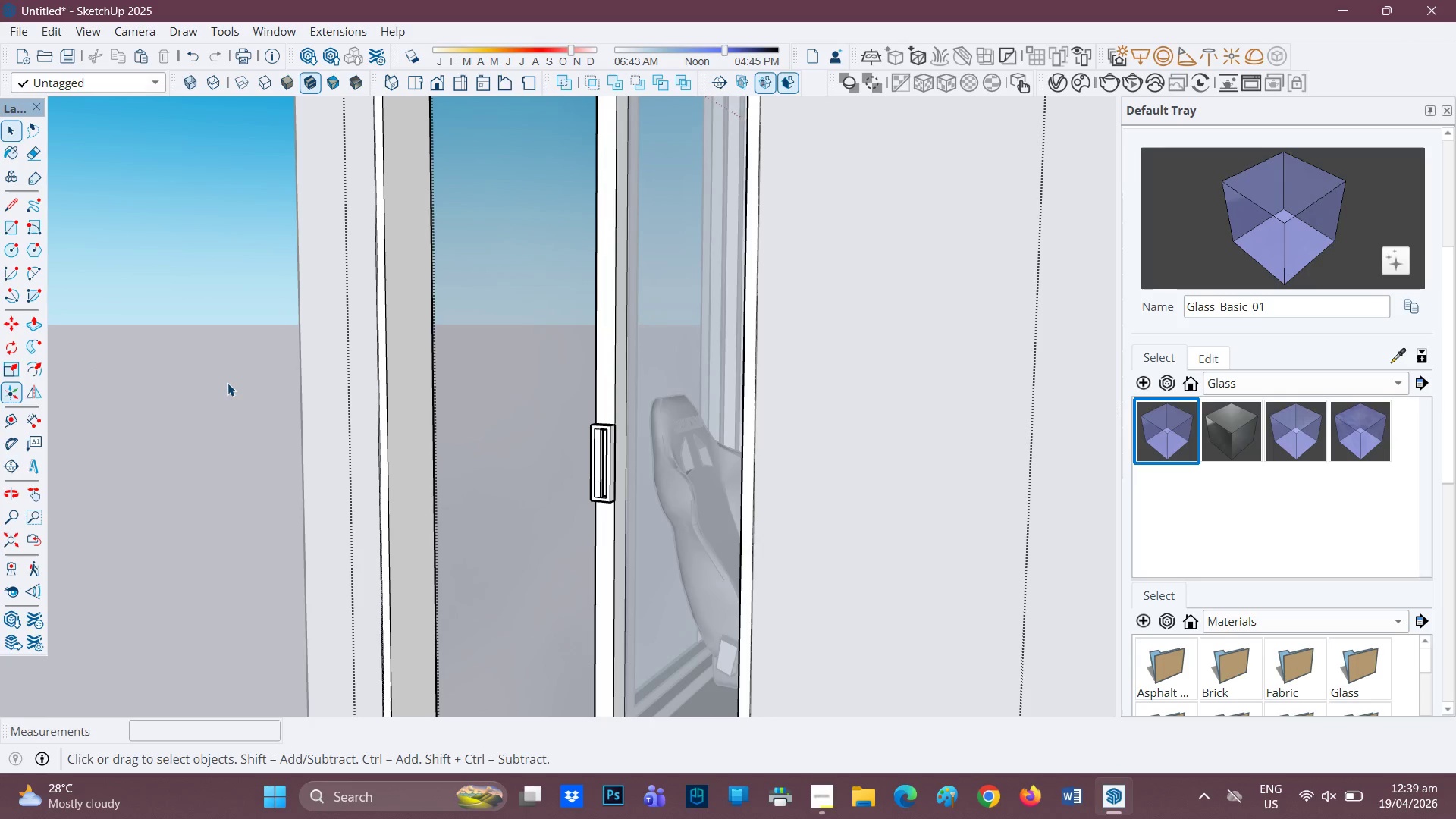 
scroll: coordinate [540, 431], scroll_direction: down, amount: 11.0
 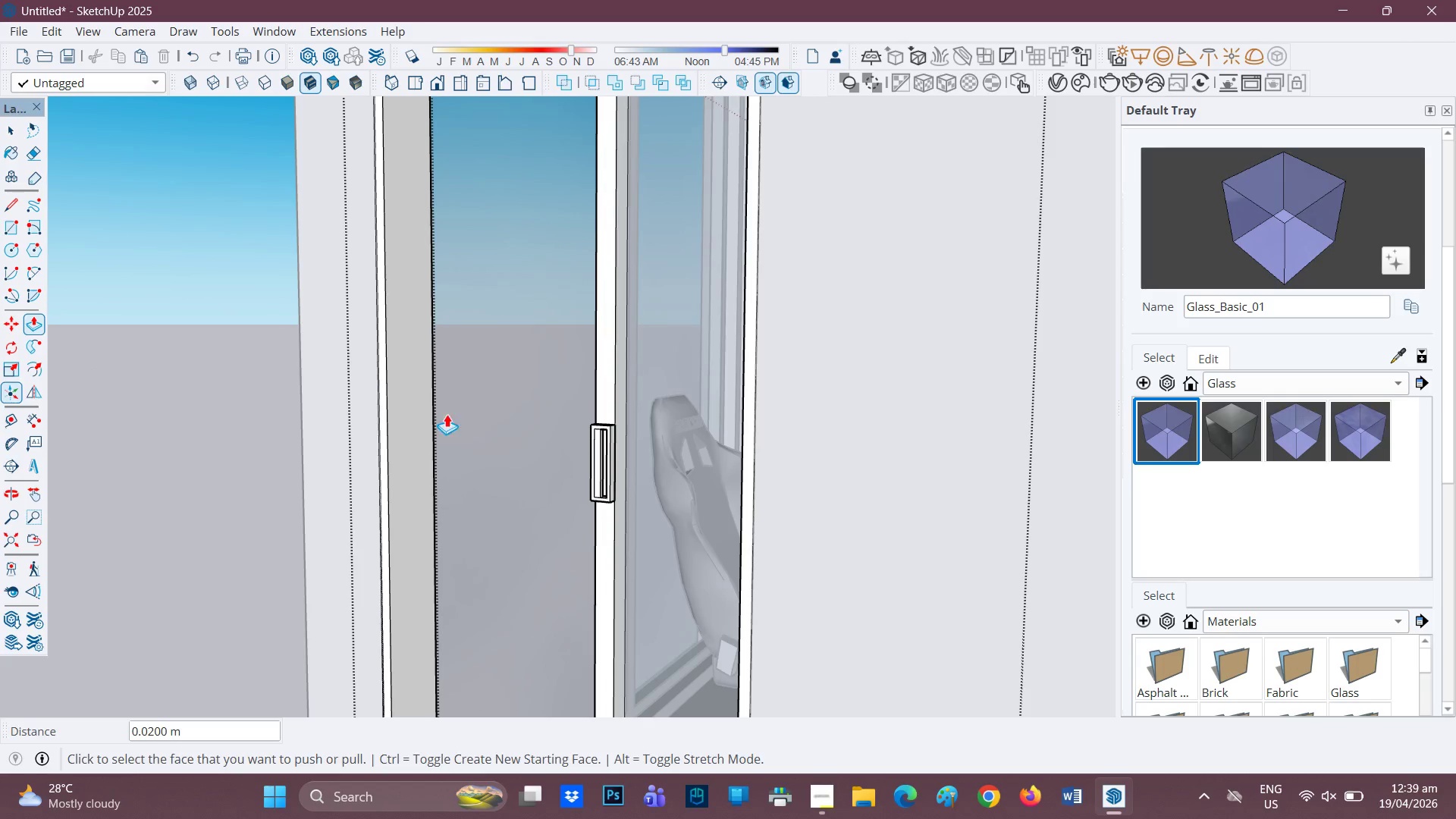 
left_click([223, 383])
 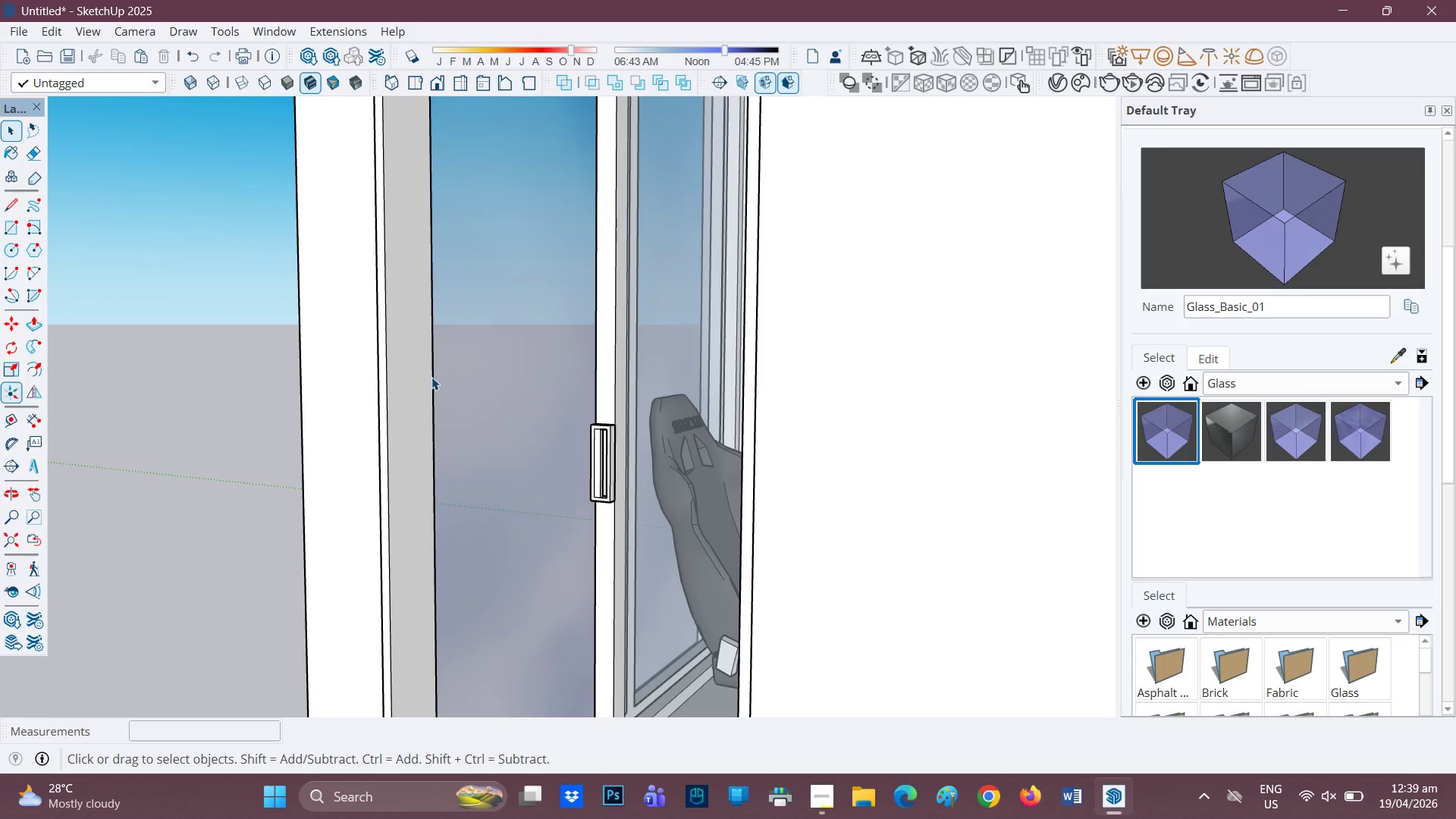 
scroll: coordinate [488, 386], scroll_direction: down, amount: 1.0
 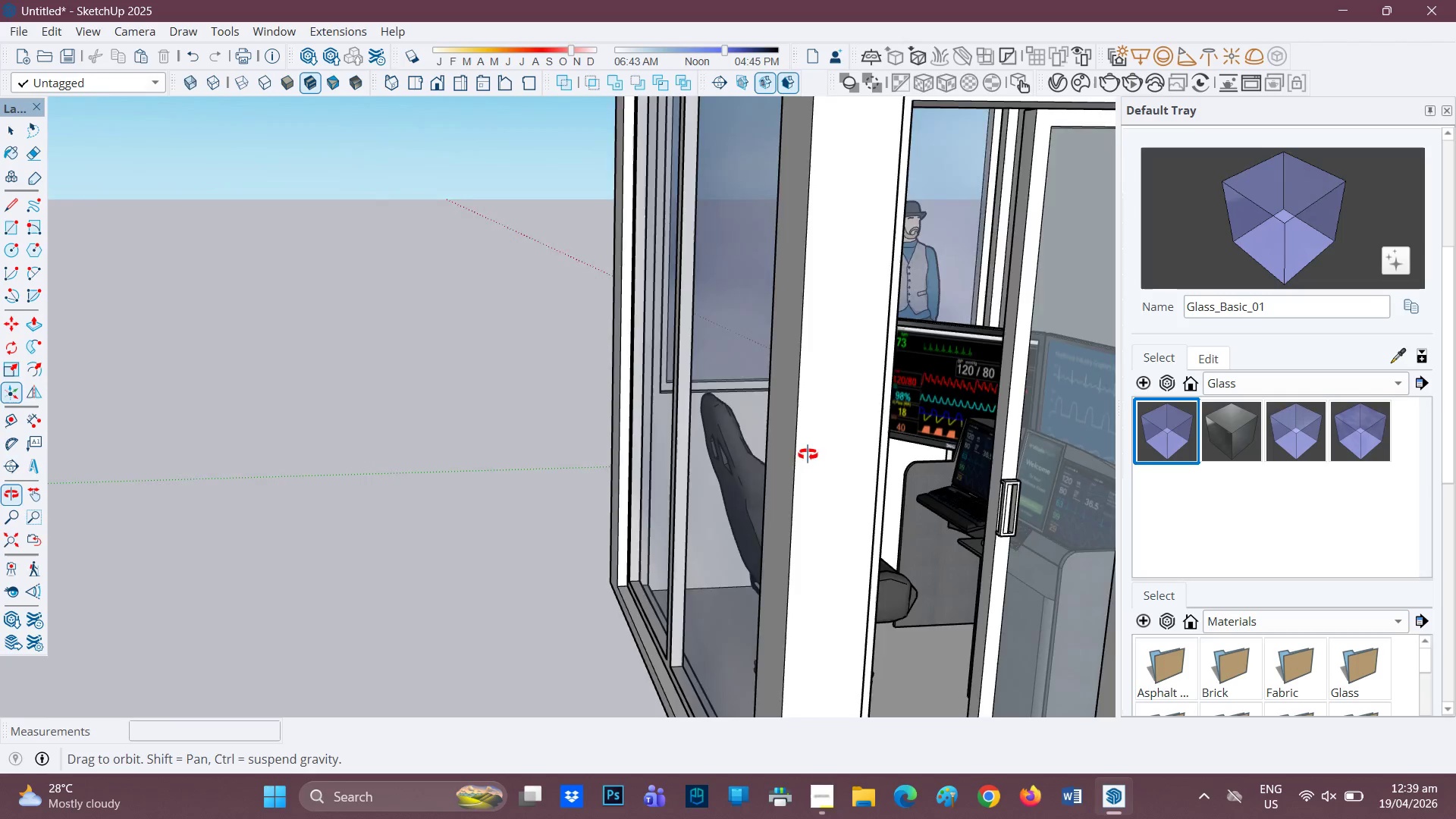 
key(Space)
 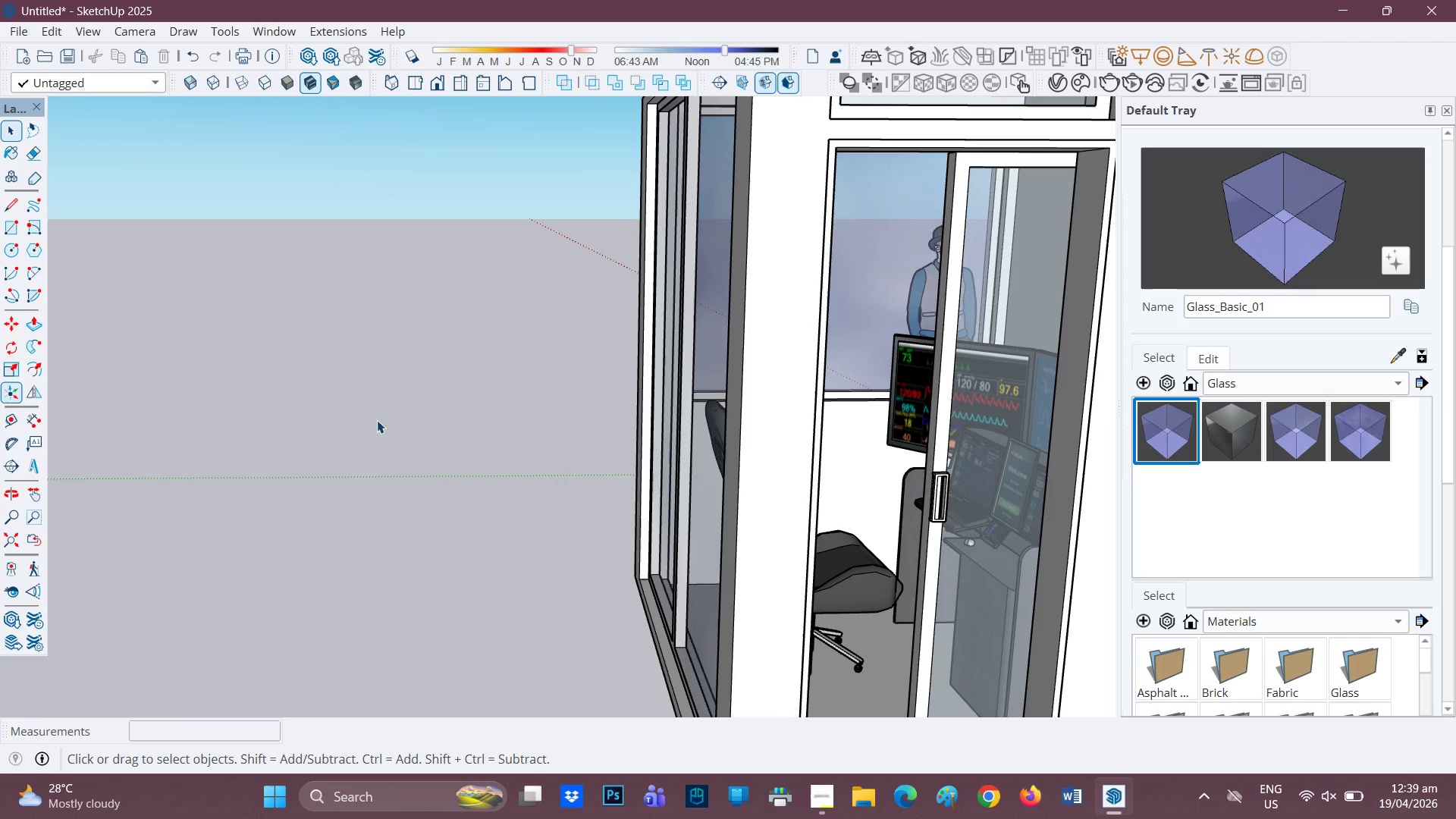 
scroll: coordinate [750, 445], scroll_direction: down, amount: 2.0
 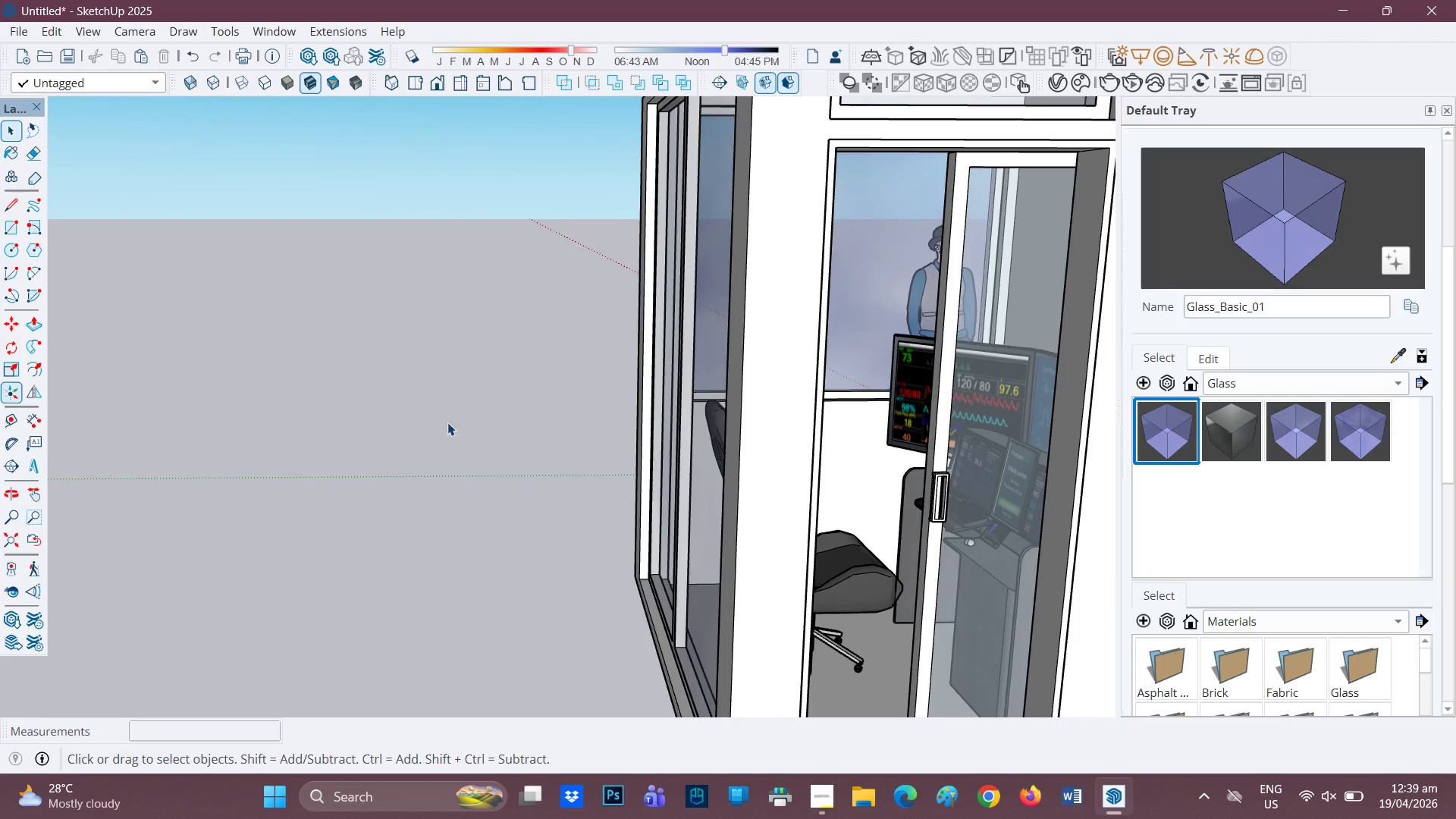 
left_click([377, 420])
 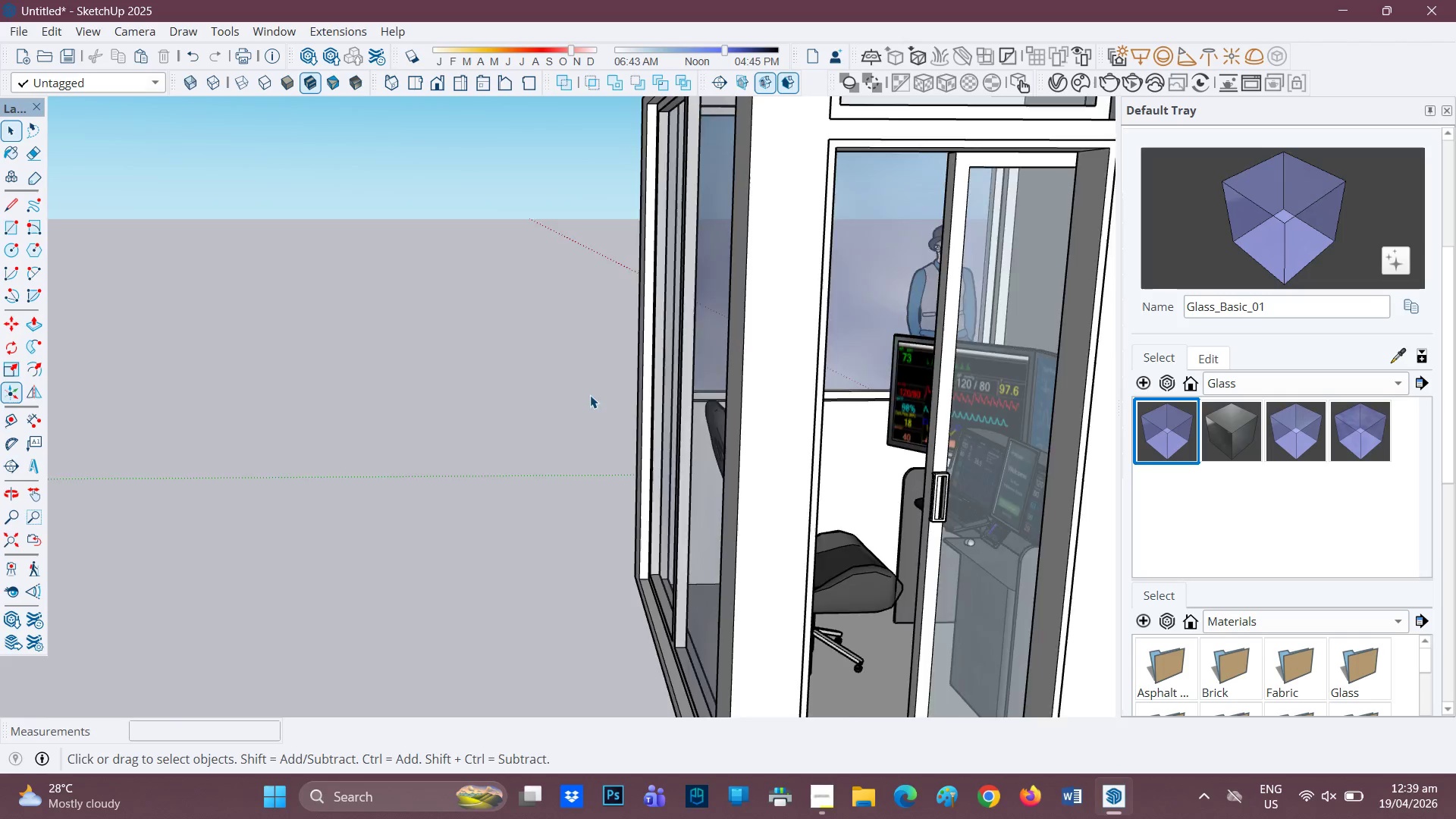 
scroll: coordinate [628, 391], scroll_direction: down, amount: 3.0
 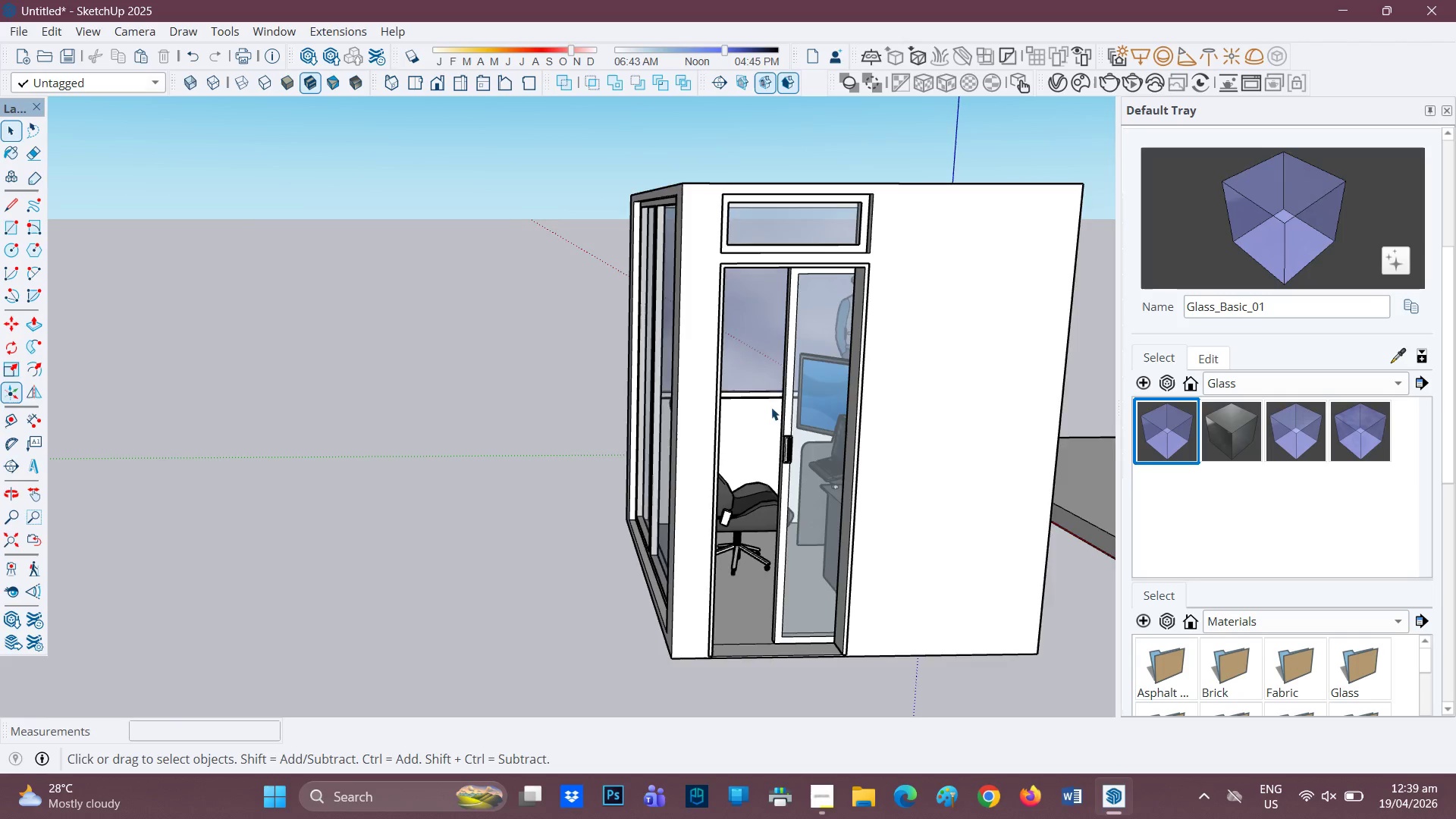 
scroll: coordinate [771, 407], scroll_direction: none, amount: 0.0
 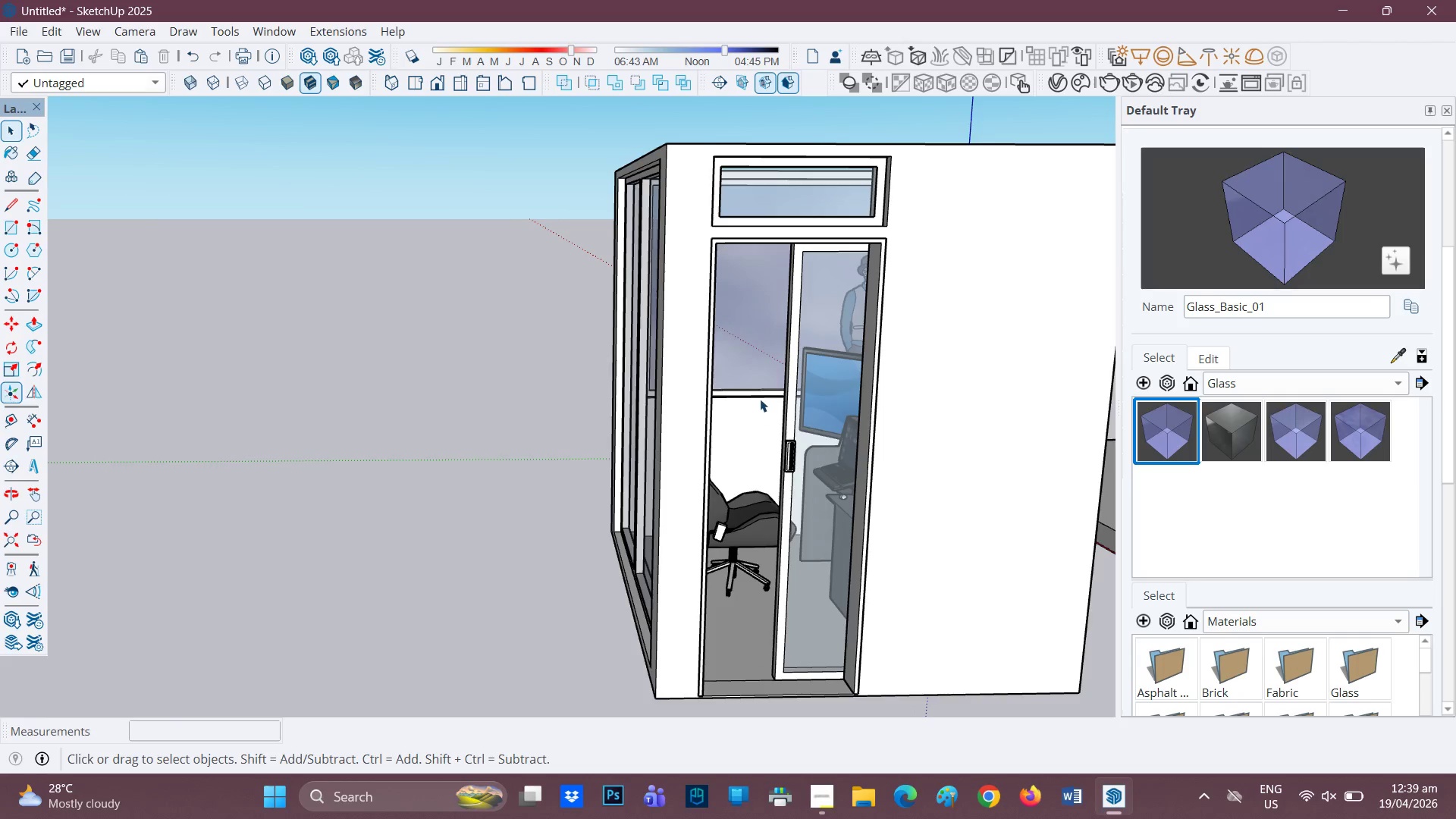 
scroll: coordinate [760, 399], scroll_direction: up, amount: 1.0
 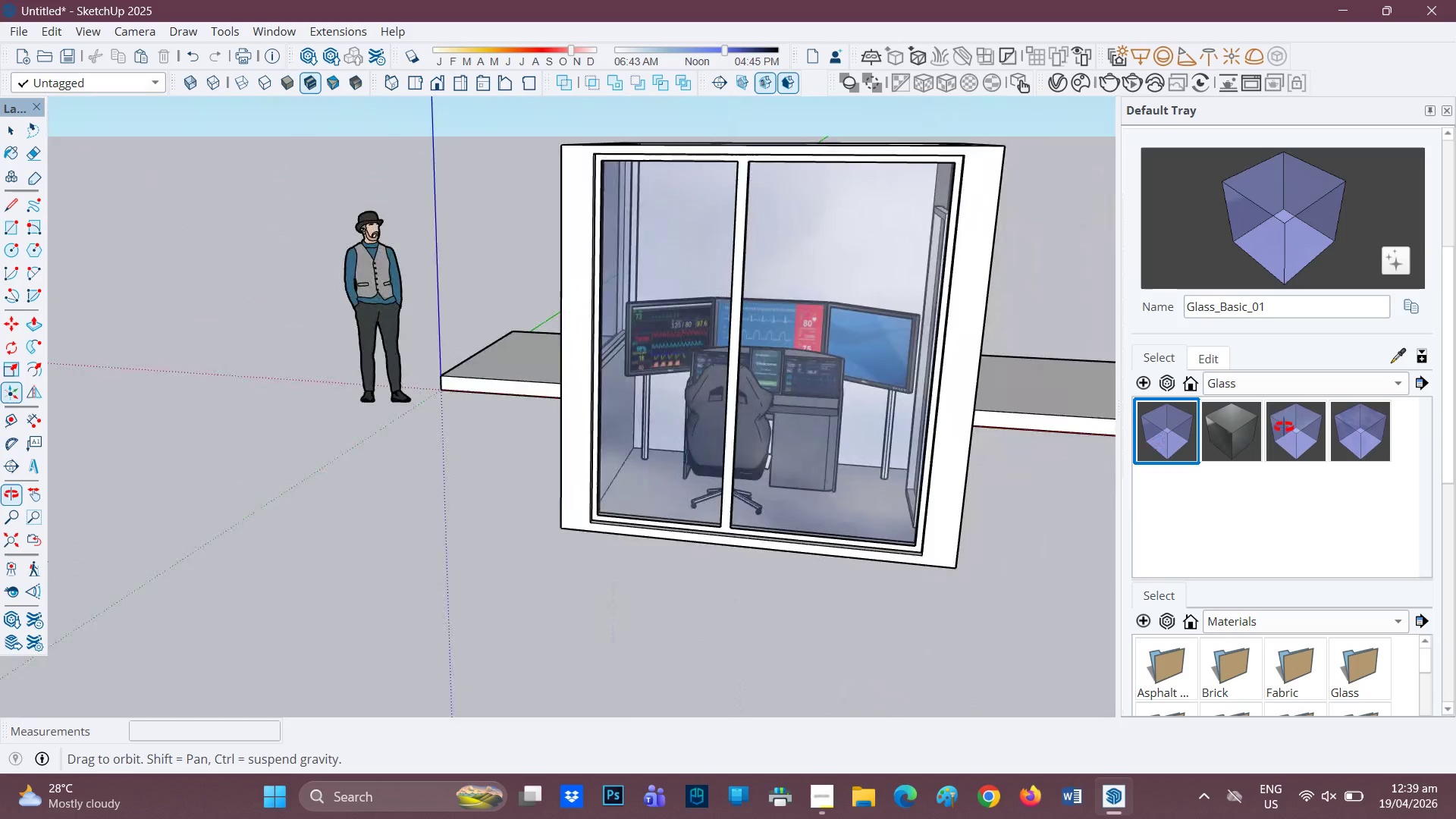 
wait(5.27)
 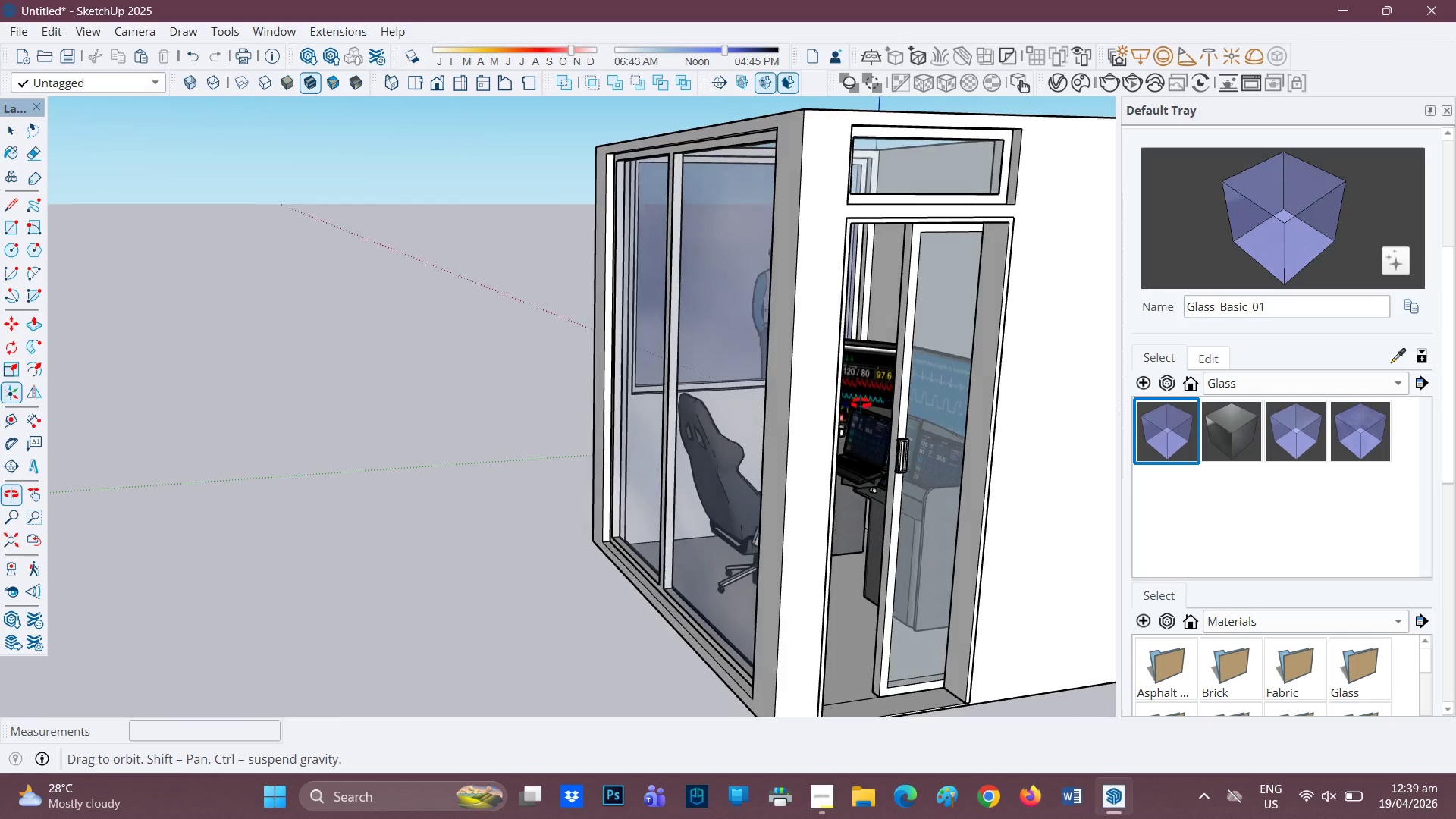 
key(H)
 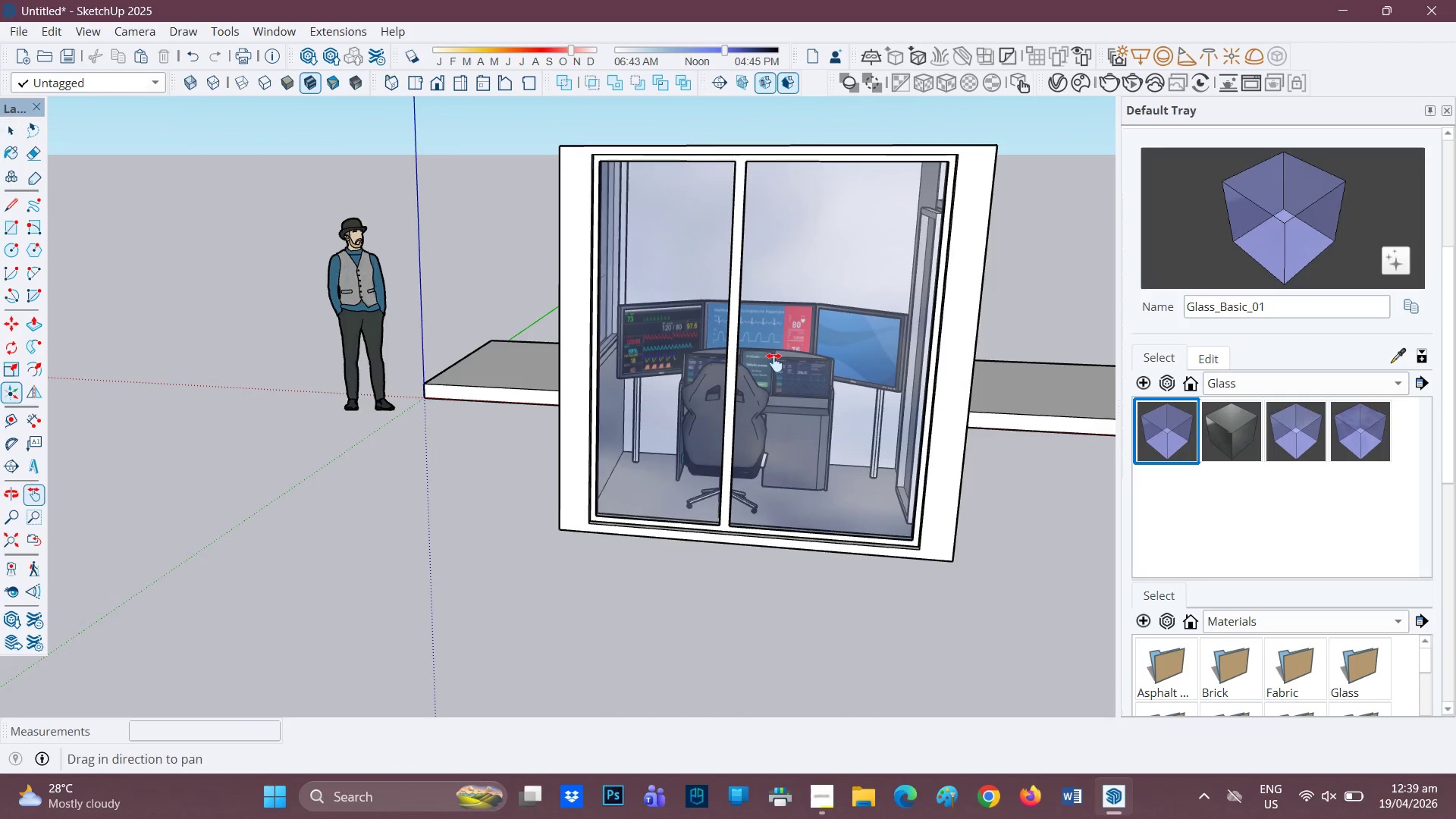 
left_click_drag(start_coordinate=[776, 362], to_coordinate=[525, 428])